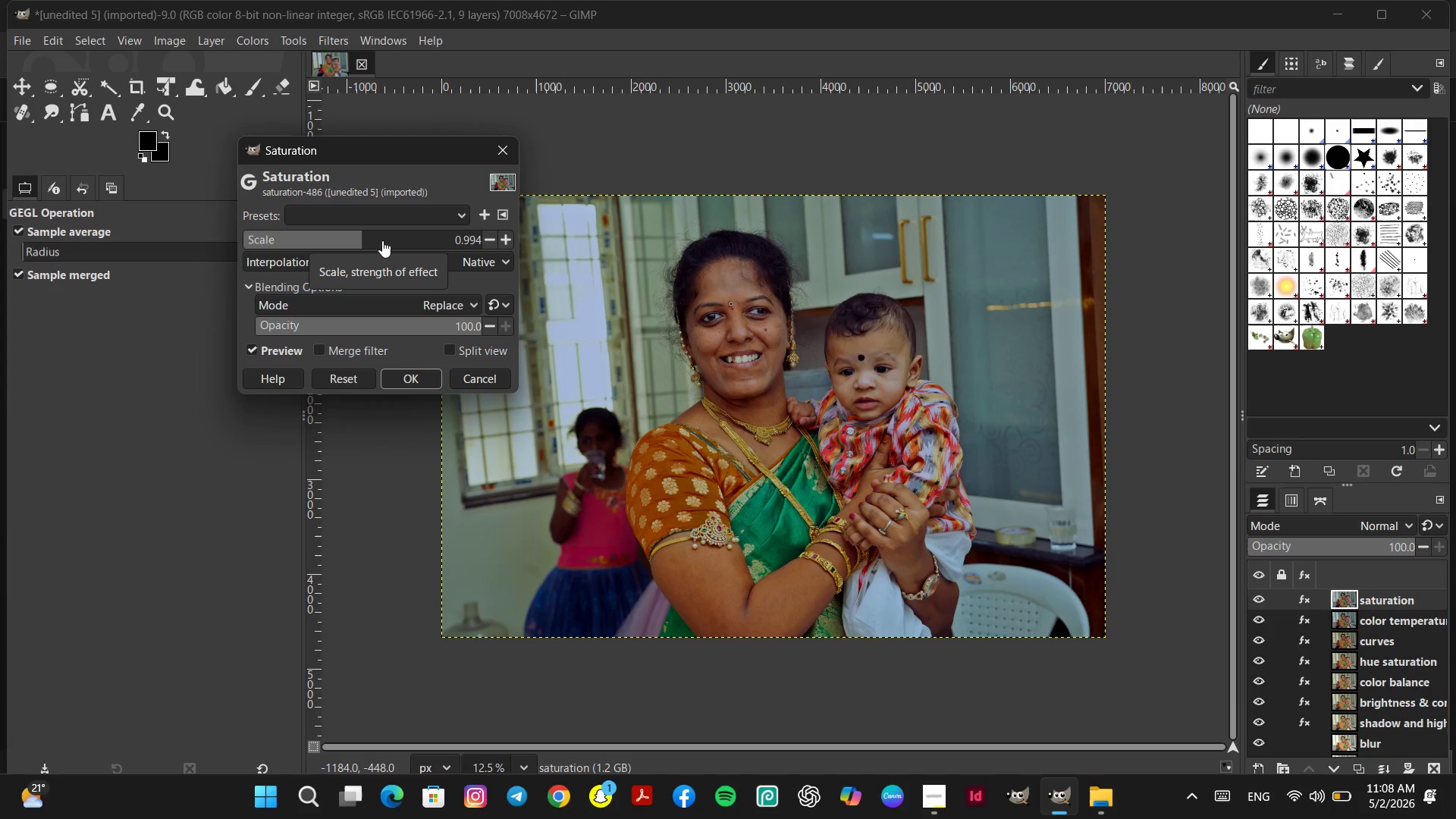 
left_click([382, 240])
 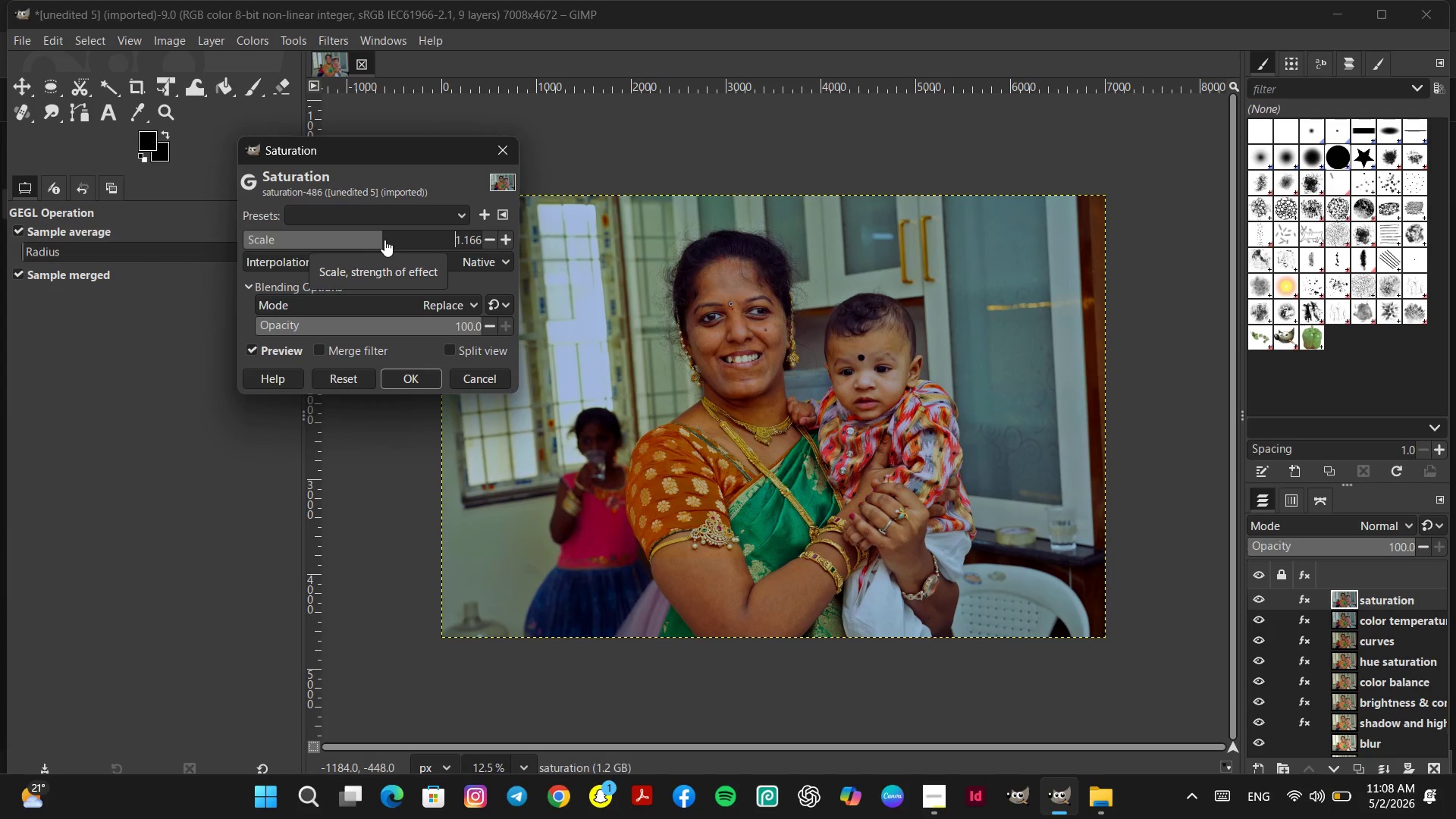 
left_click([377, 240])
 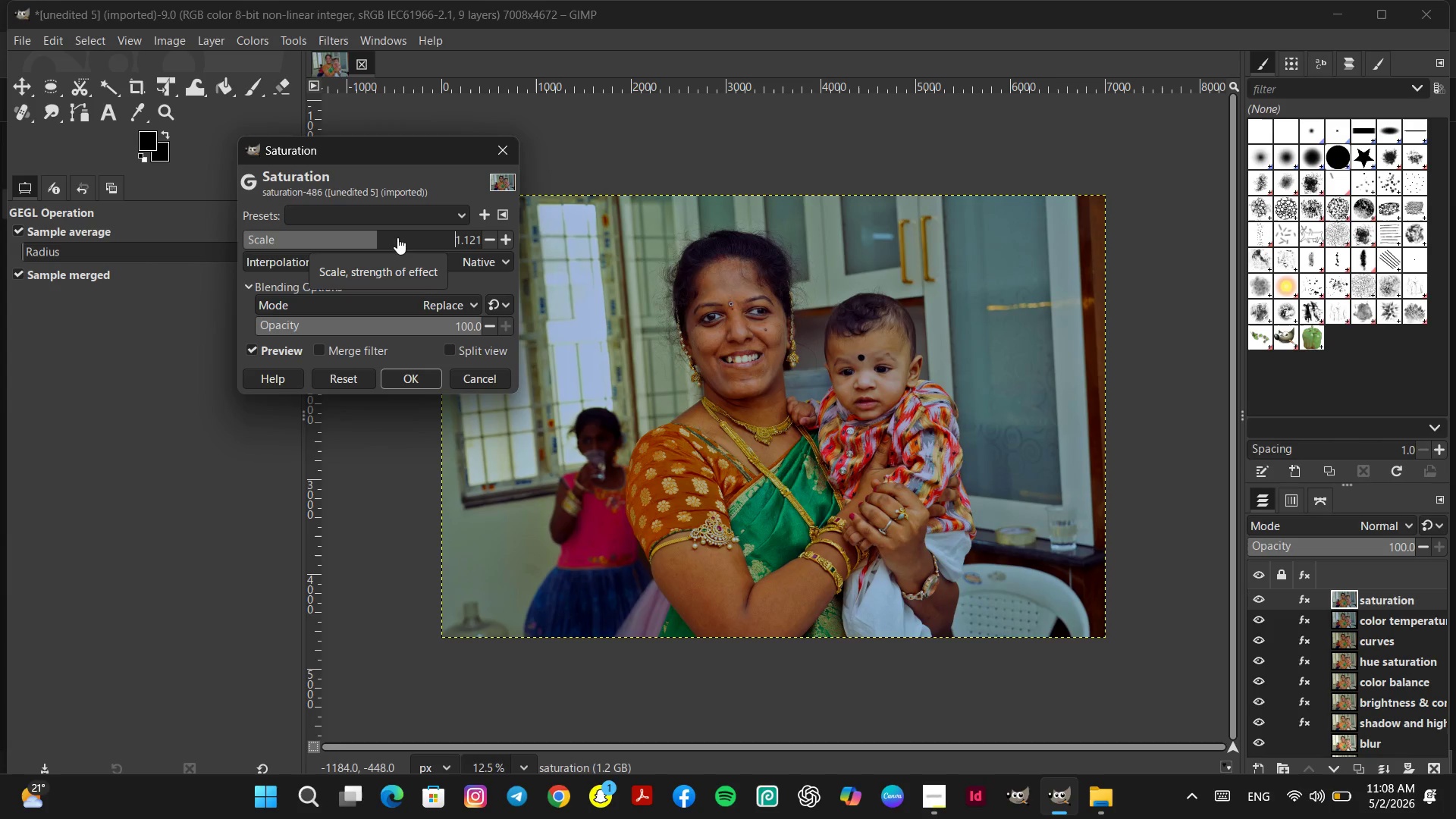 
left_click([382, 238])
 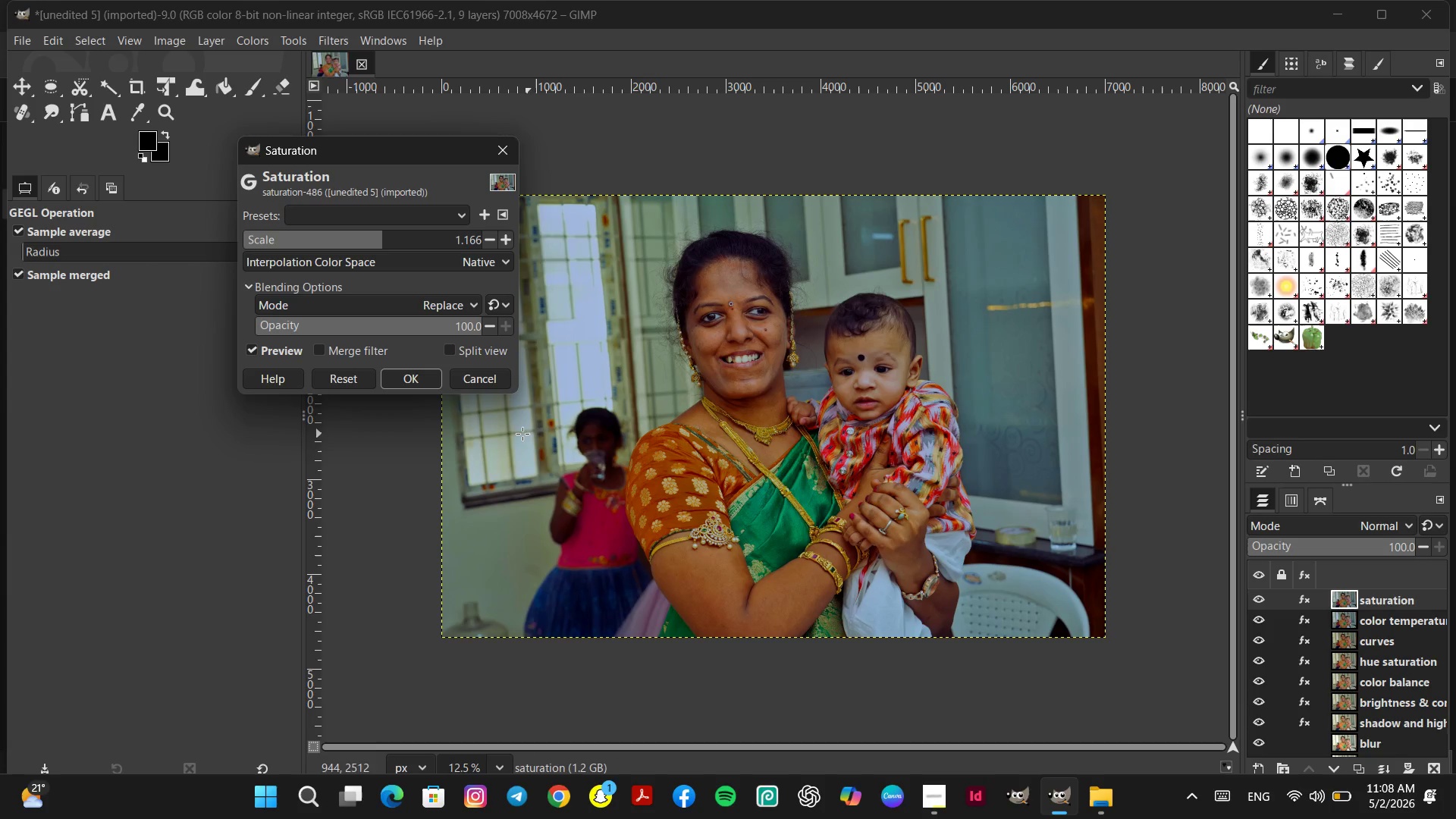 
left_click([426, 378])
 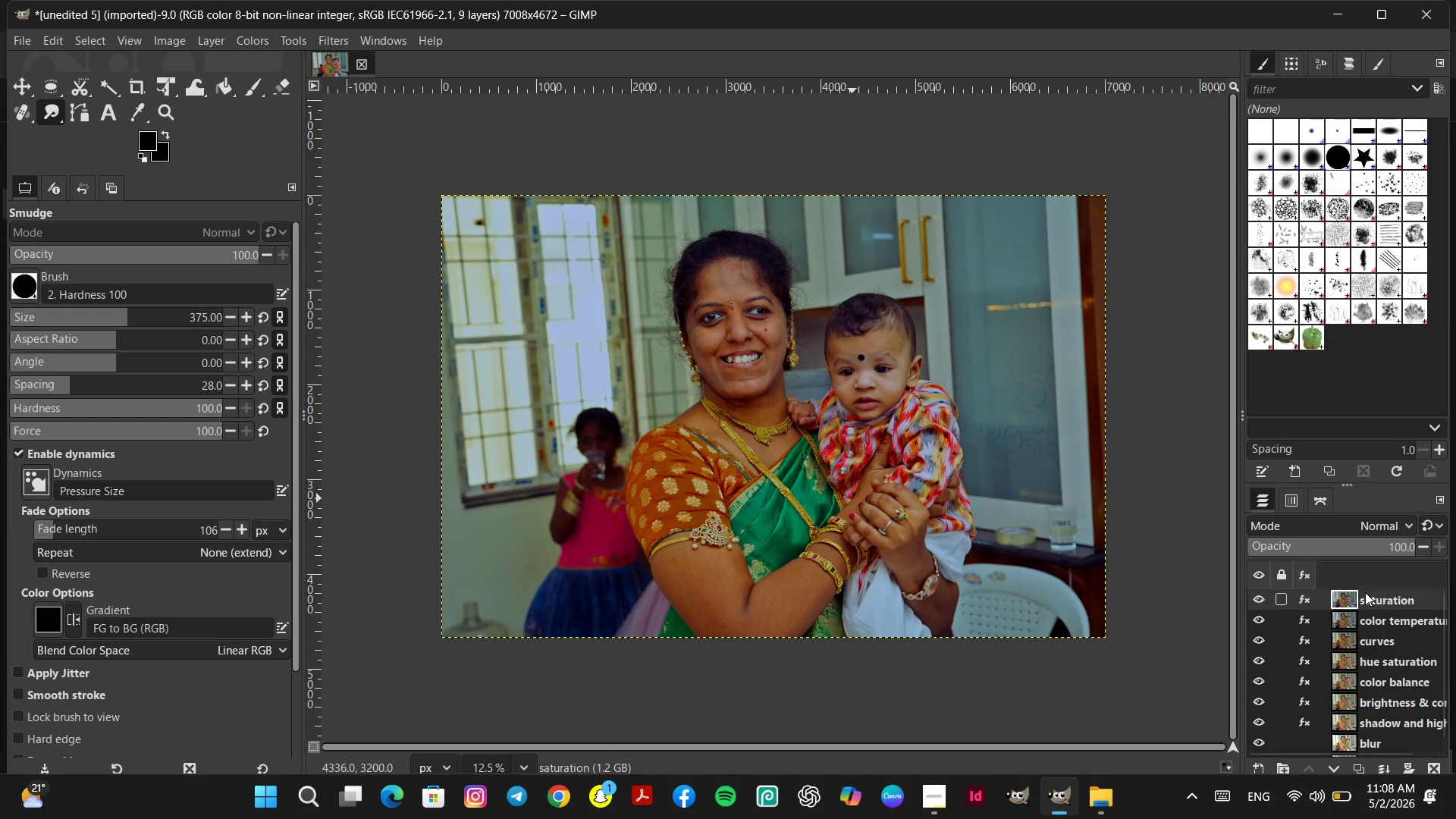 
key(Control+Z)
 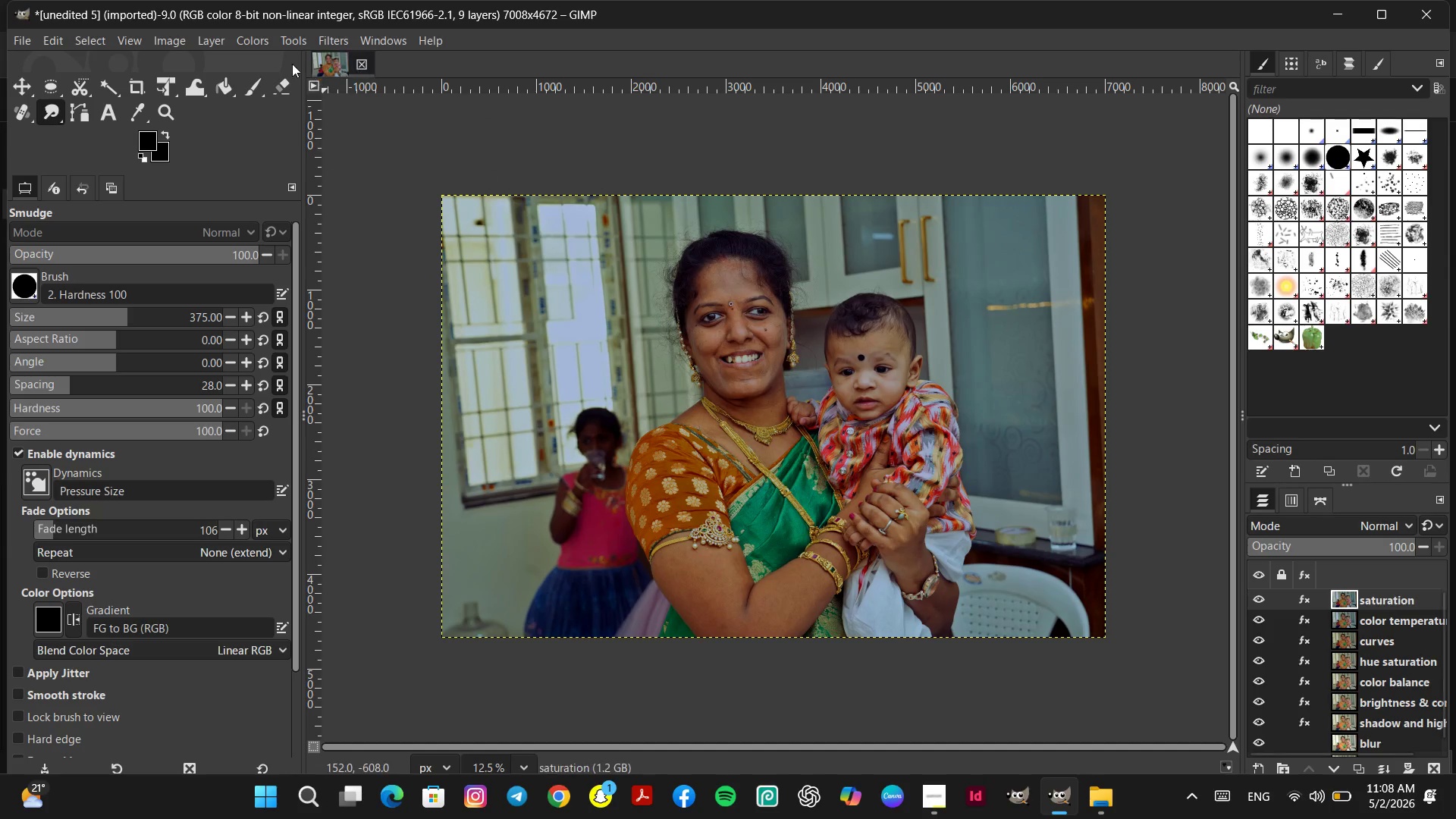 
left_click([253, 45])
 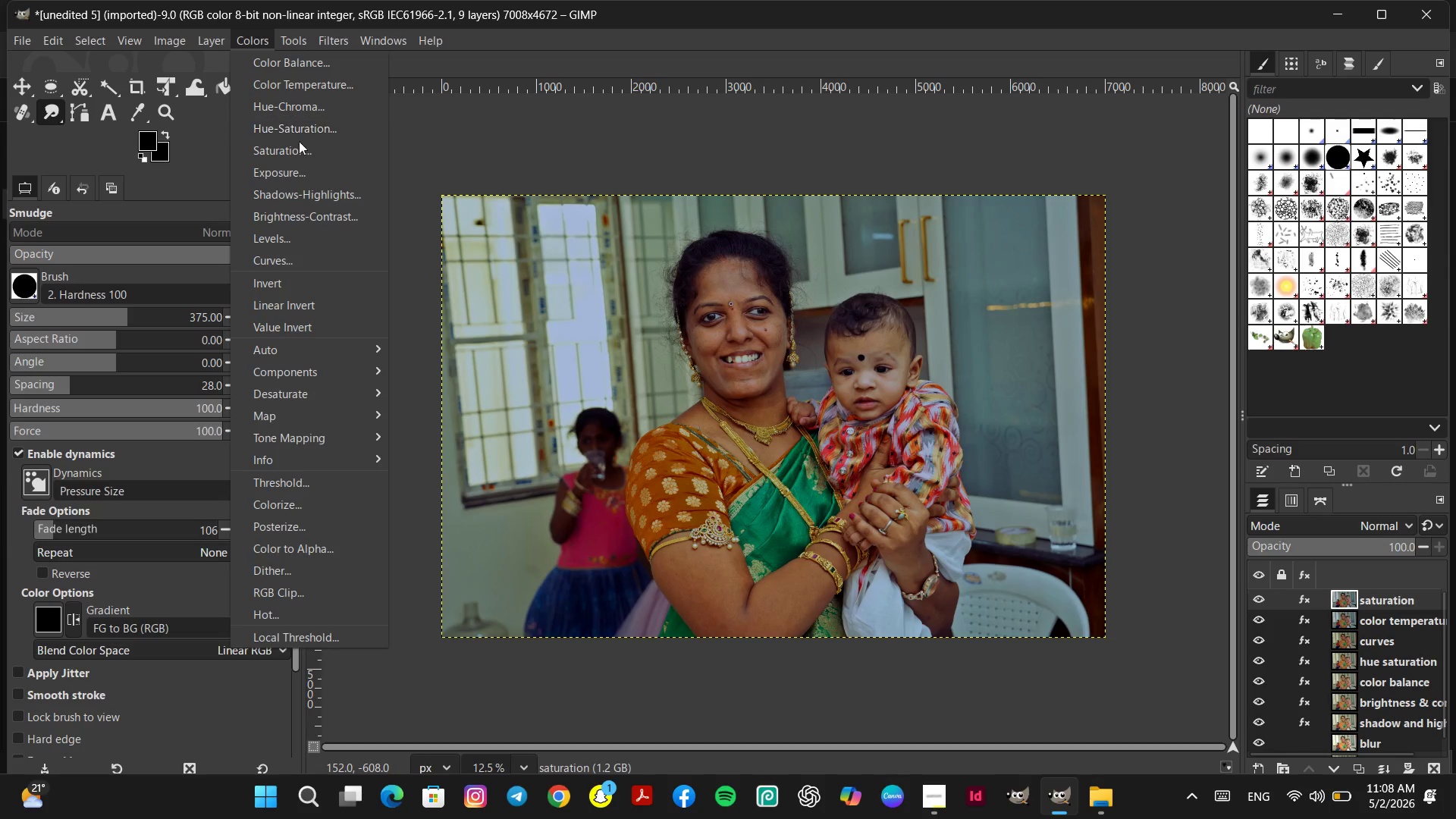 
left_click([296, 146])
 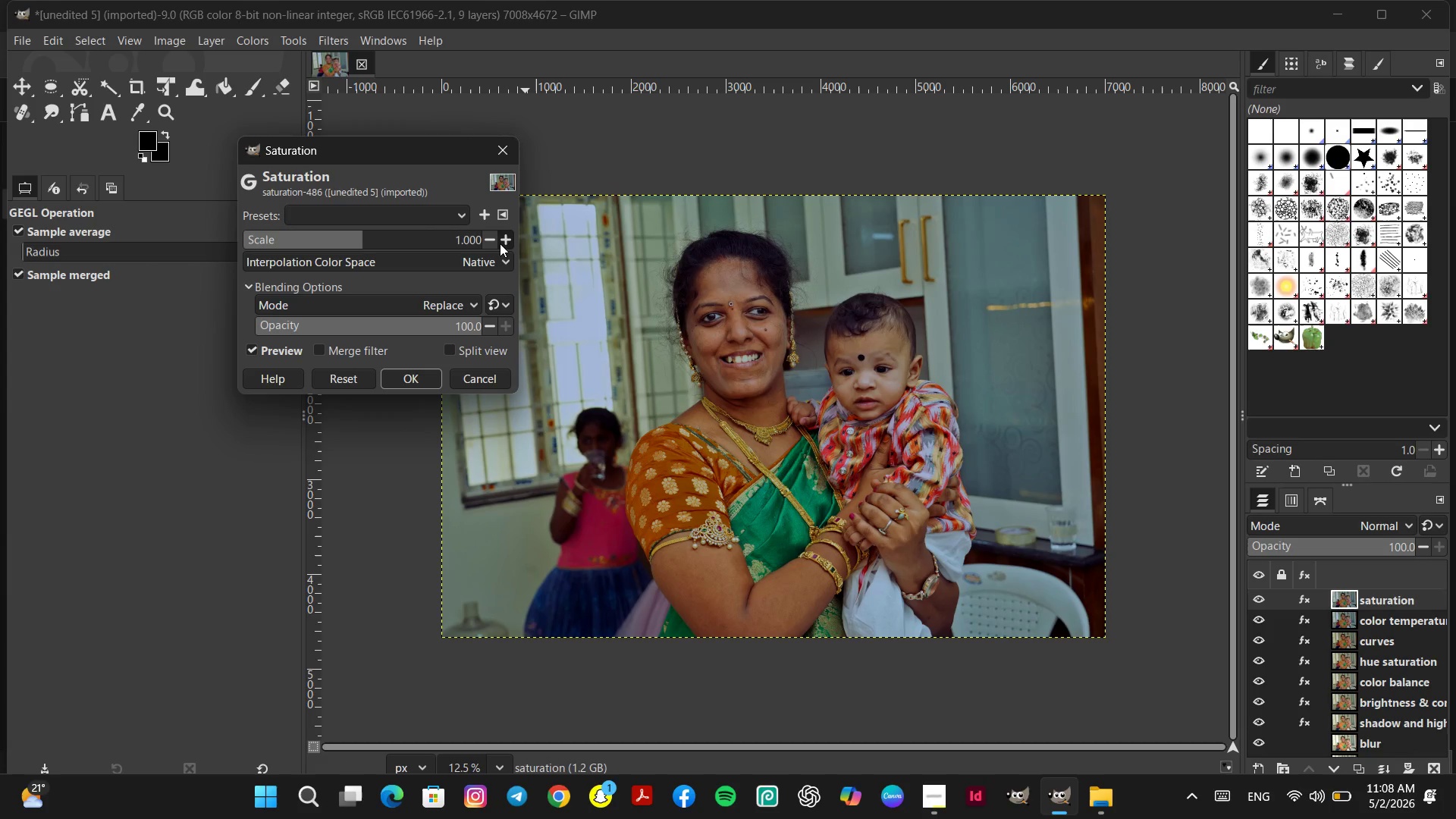 
double_click([500, 243])
 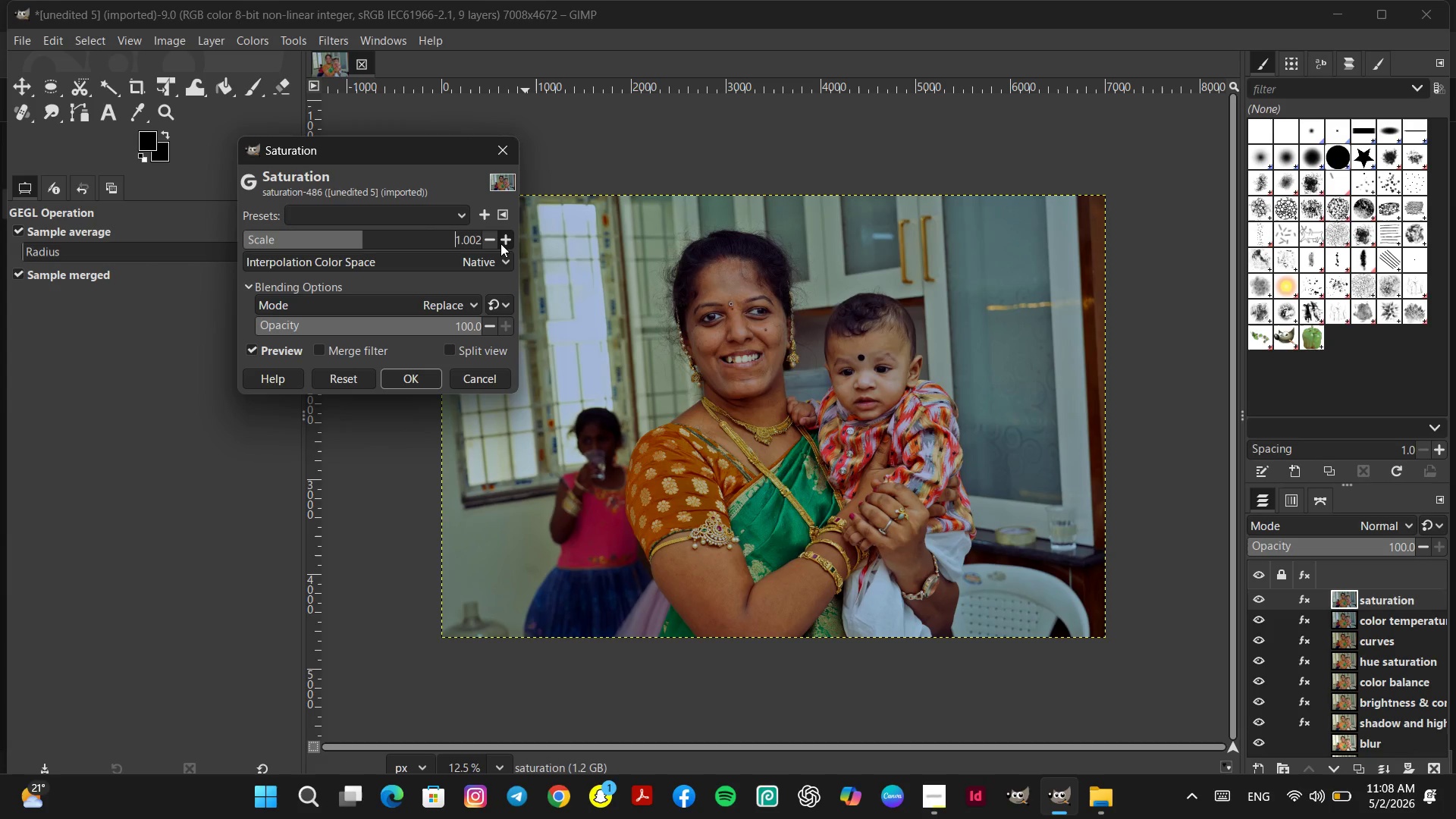 
triple_click([500, 243])
 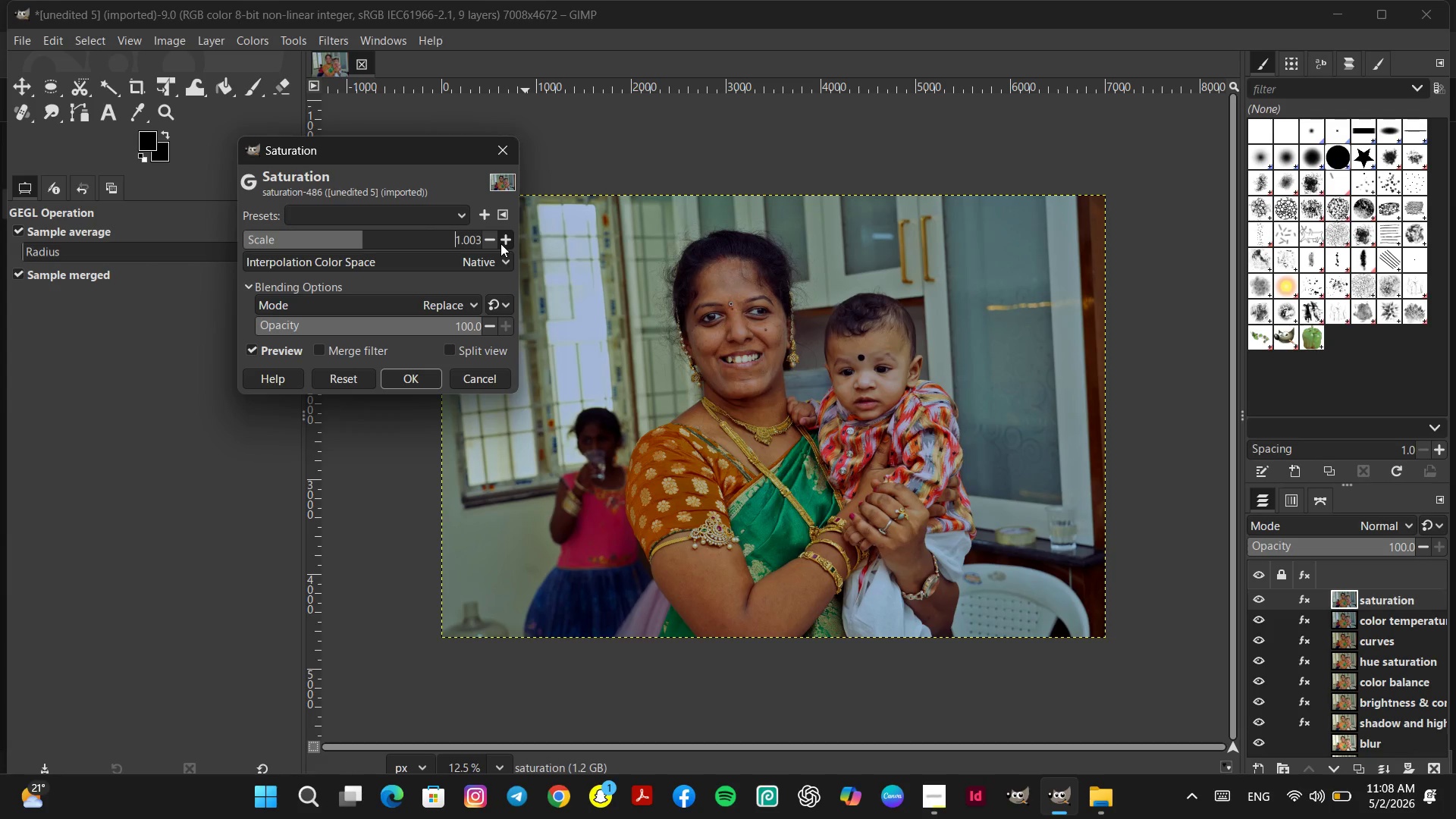 
left_click([500, 243])
 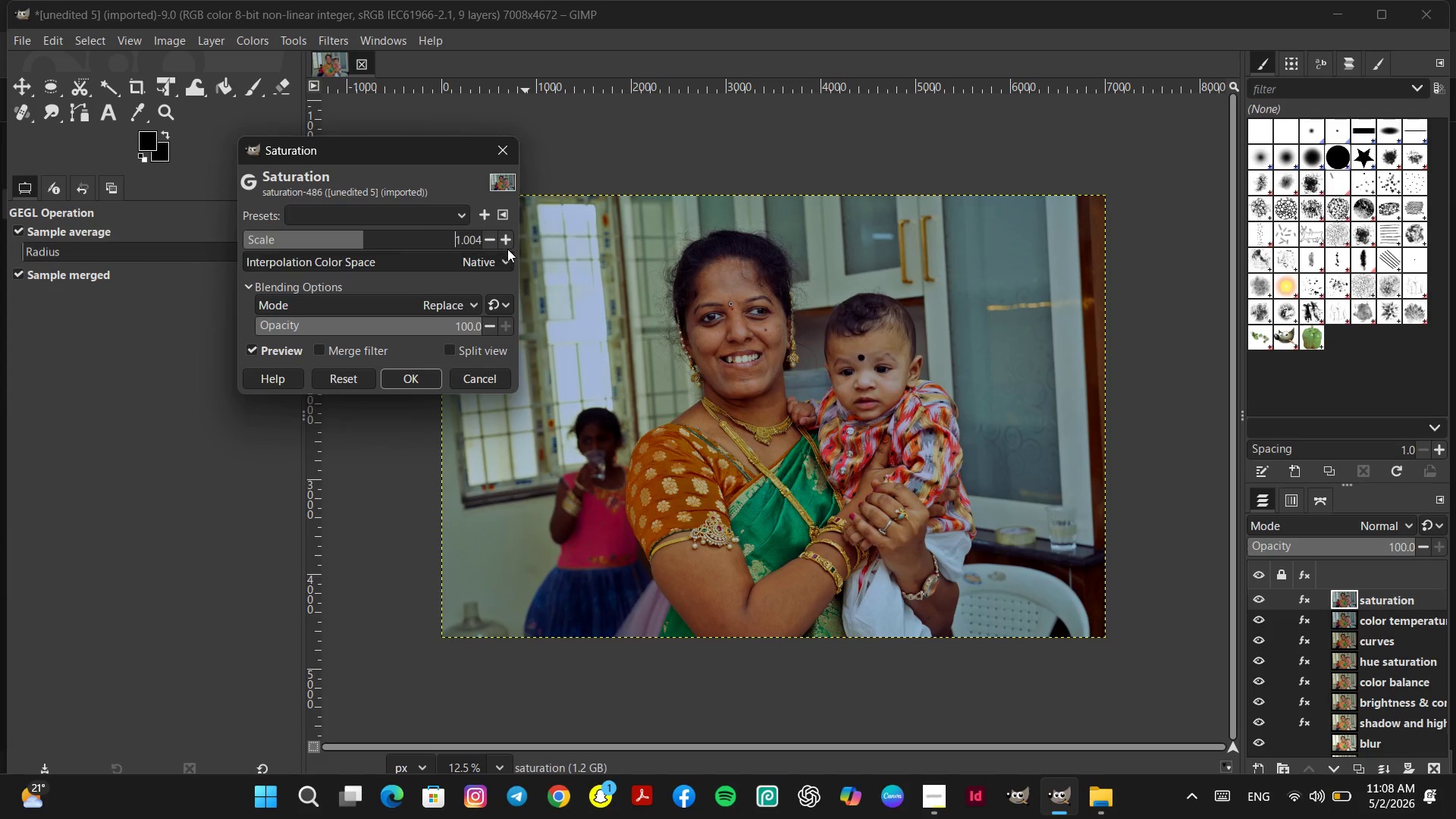 
double_click([508, 240])
 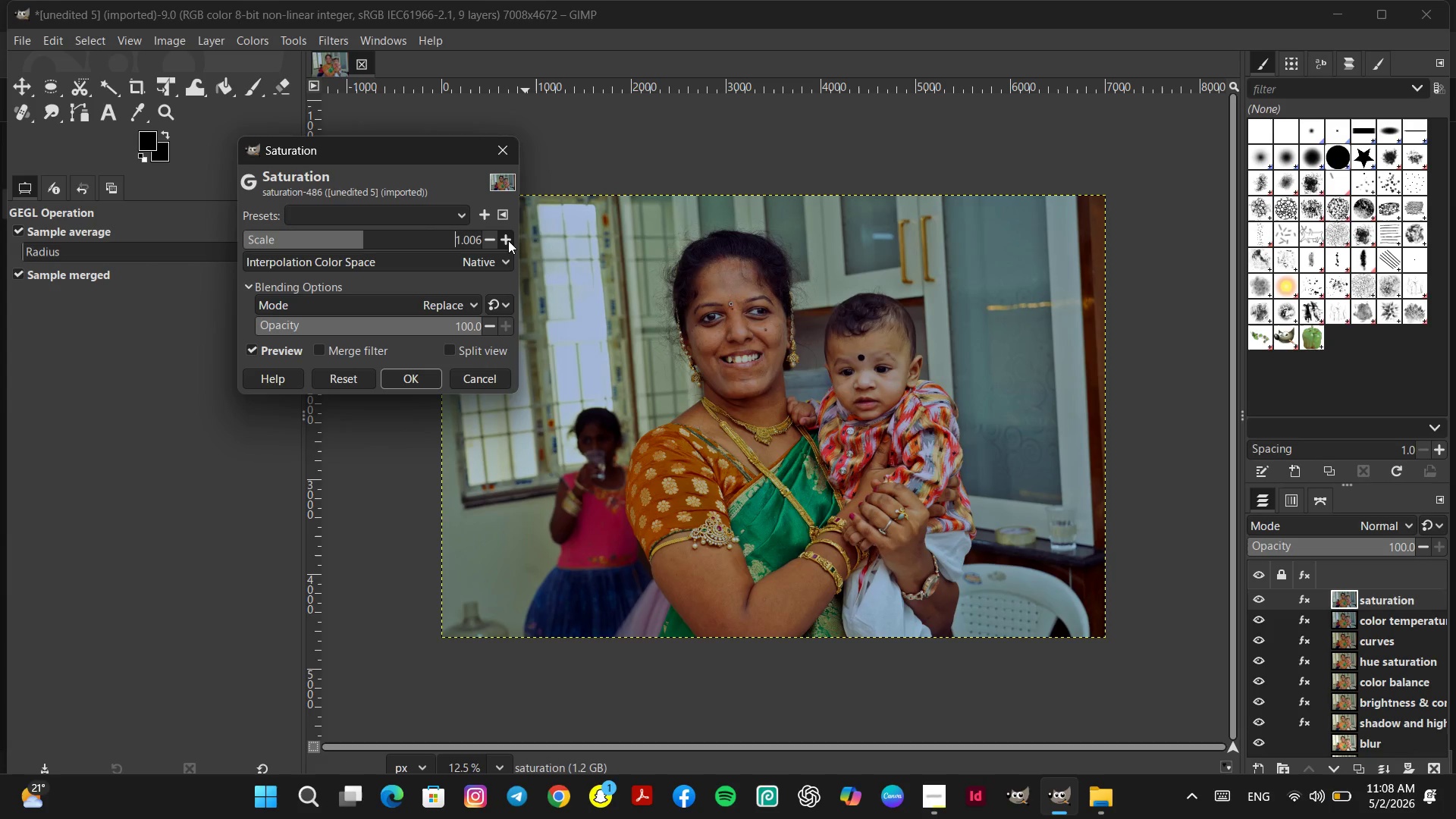 
left_click([508, 240])
 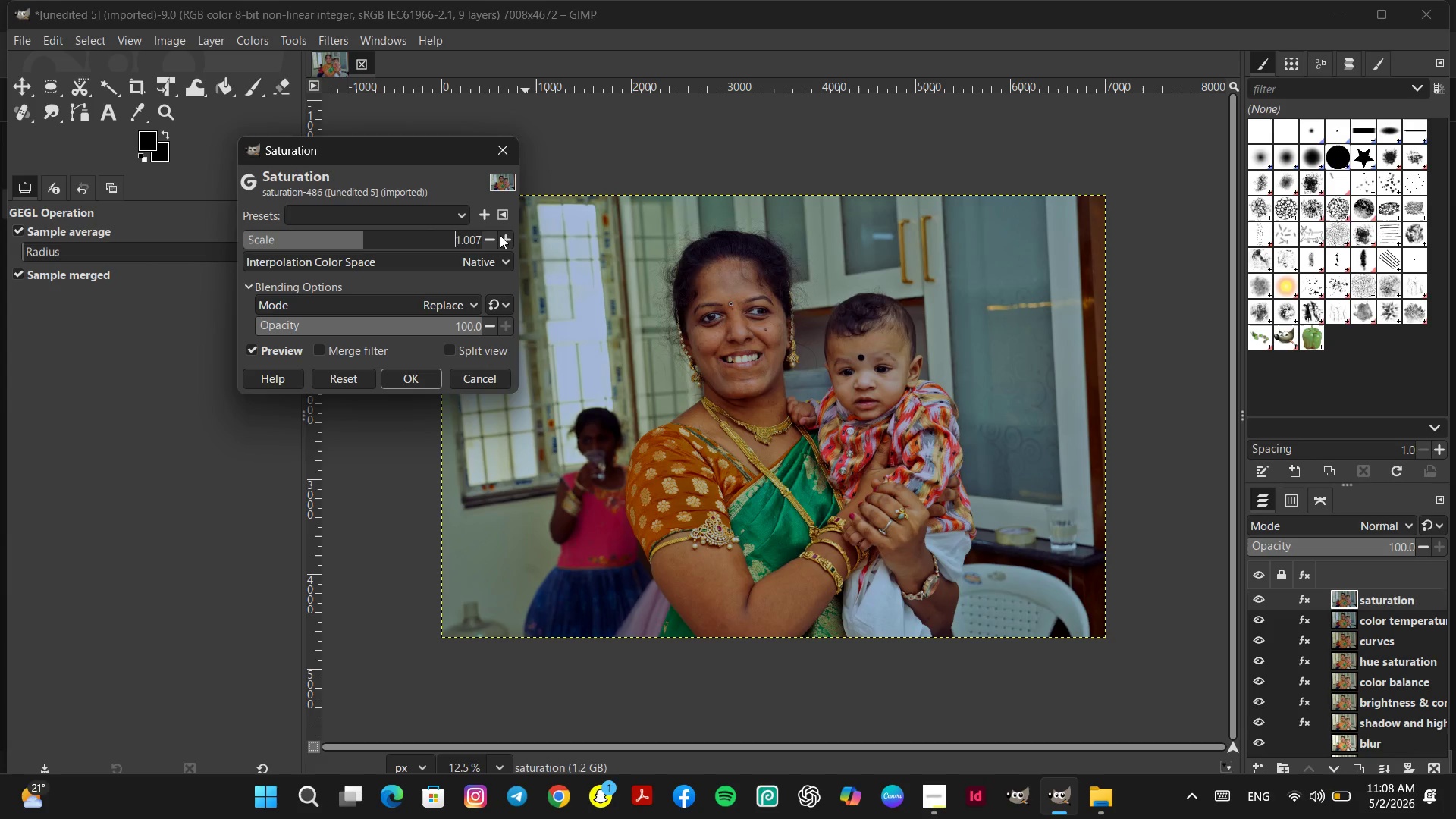 
double_click([500, 235])
 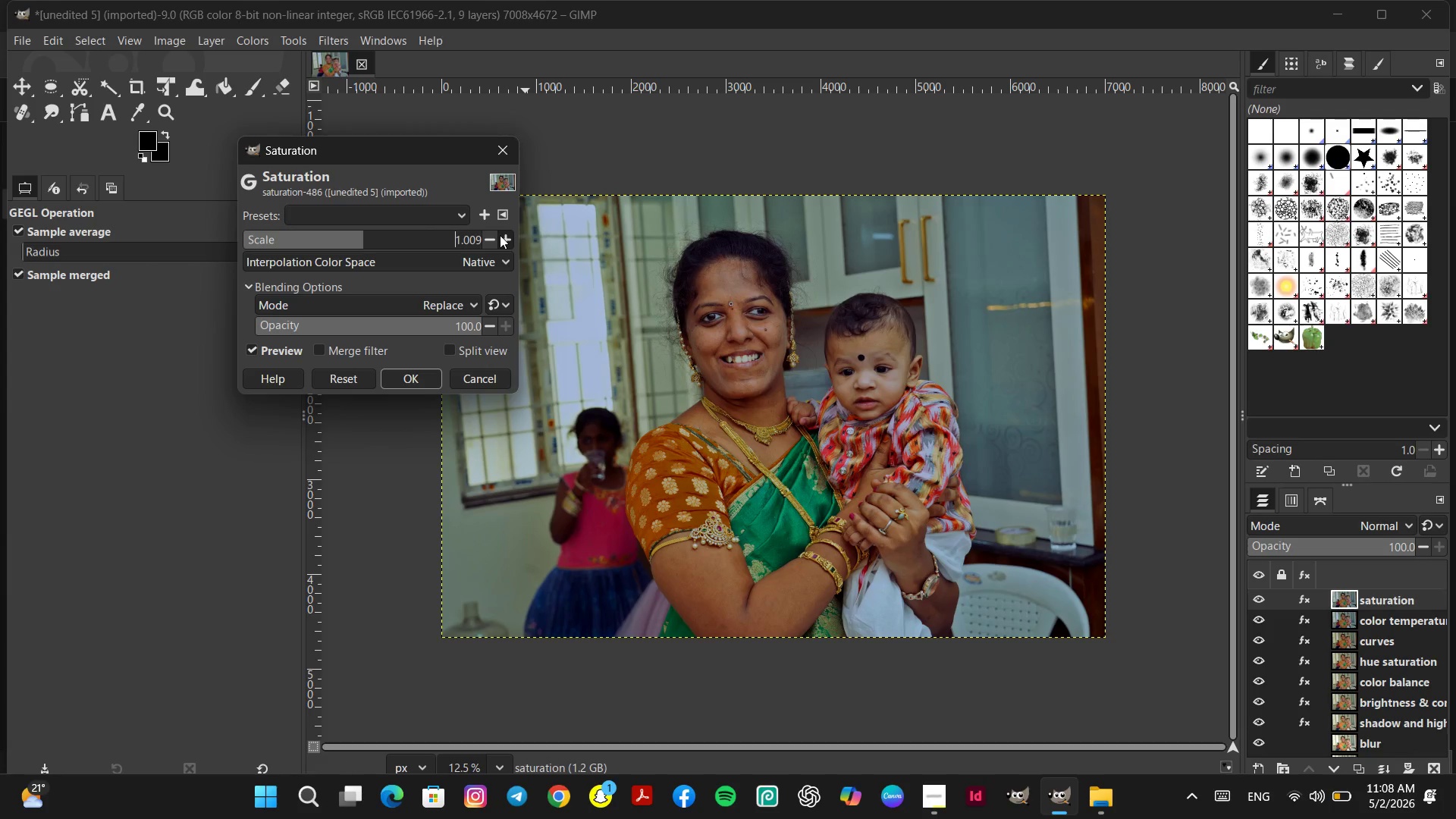 
triple_click([500, 235])
 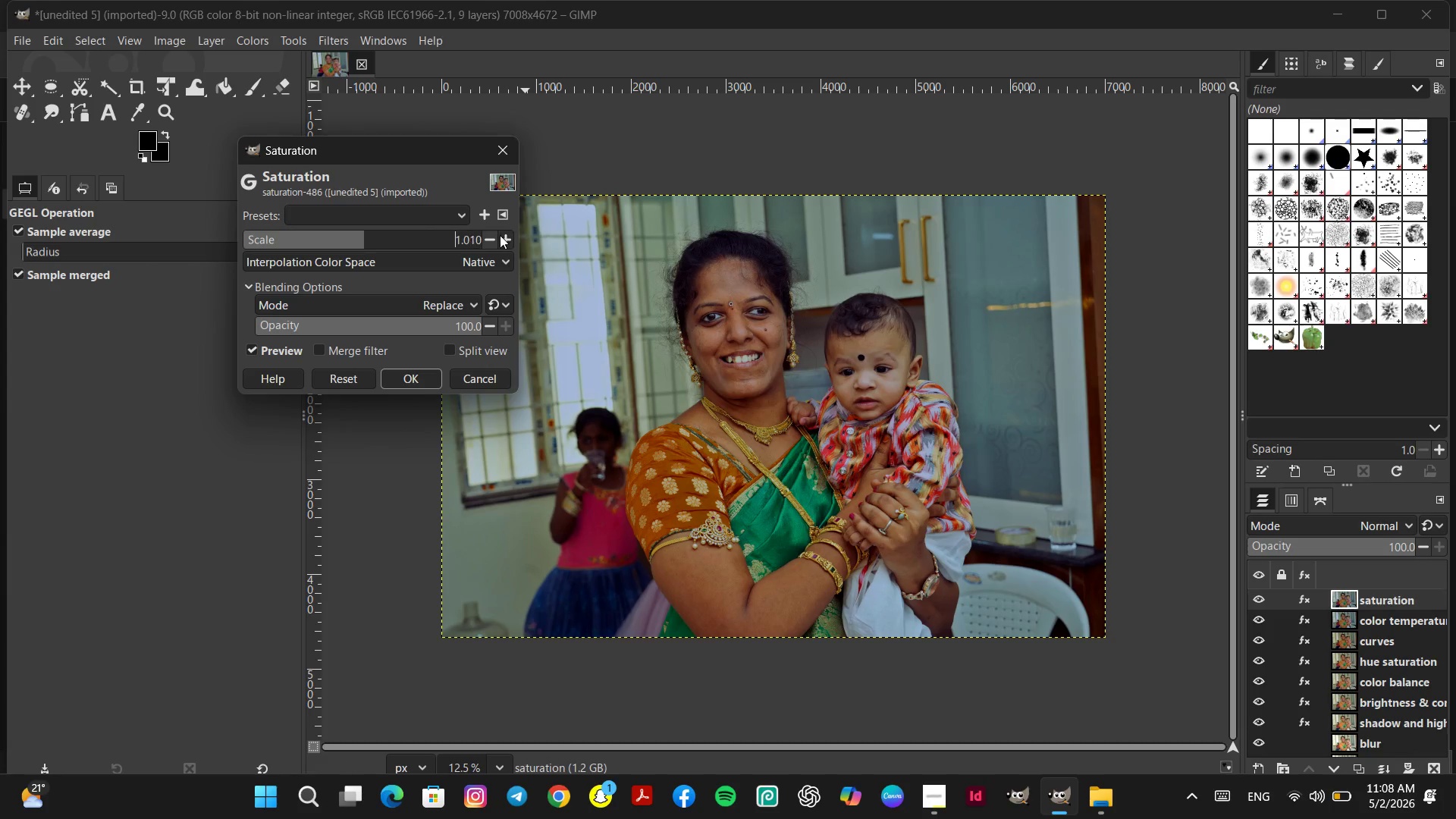 
triple_click([500, 235])
 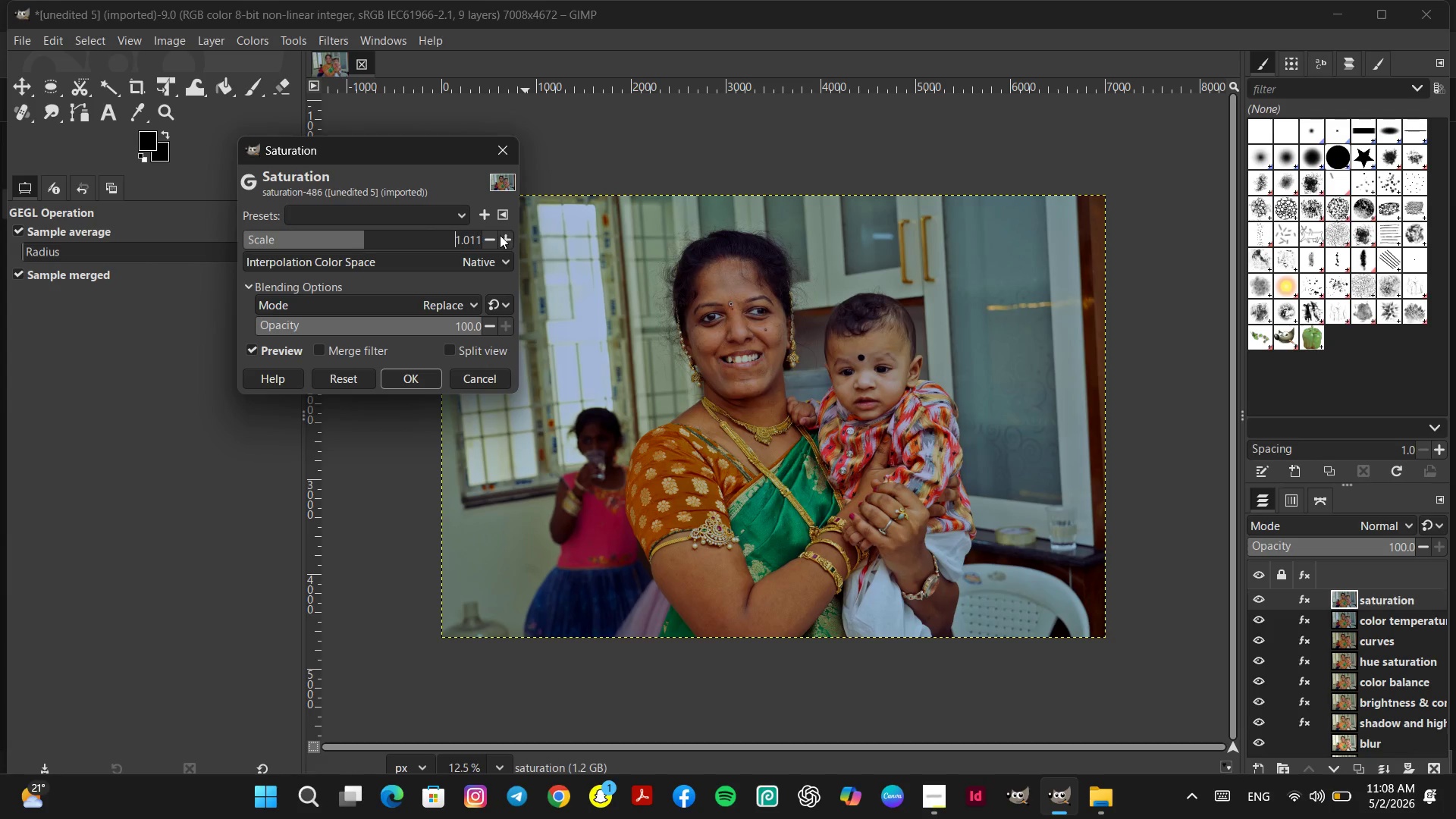 
triple_click([500, 235])
 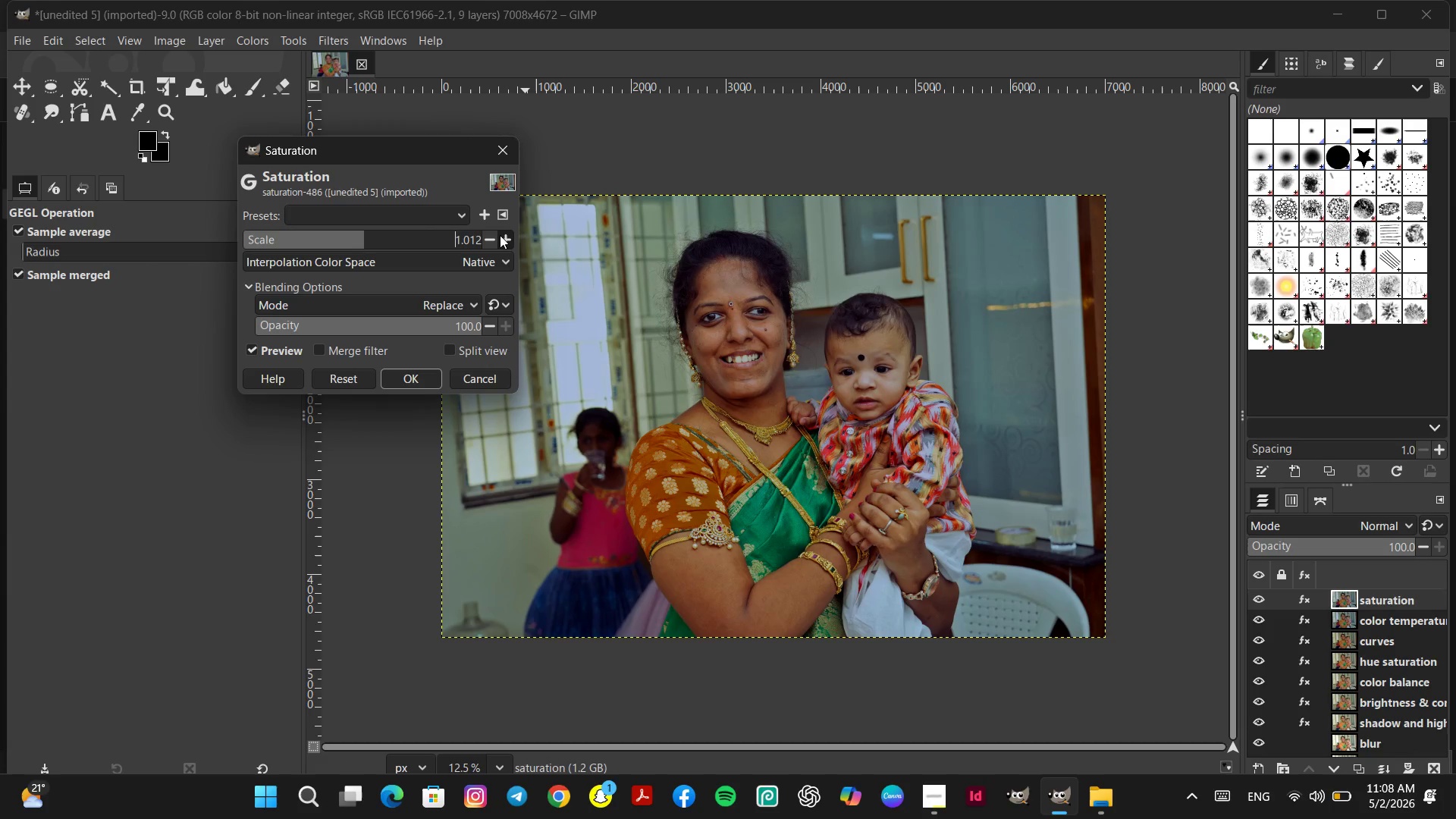 
double_click([500, 235])
 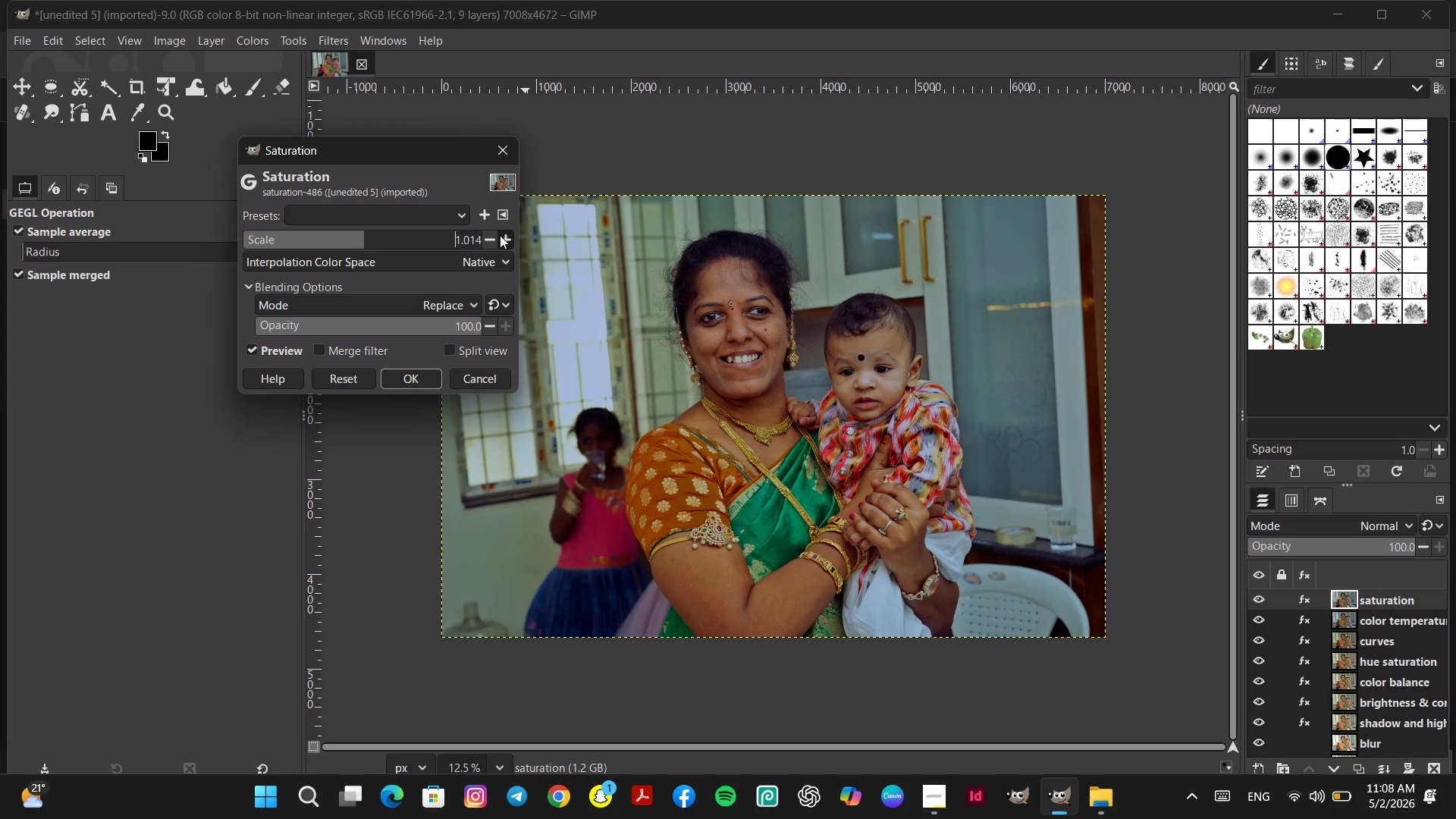 
triple_click([500, 235])
 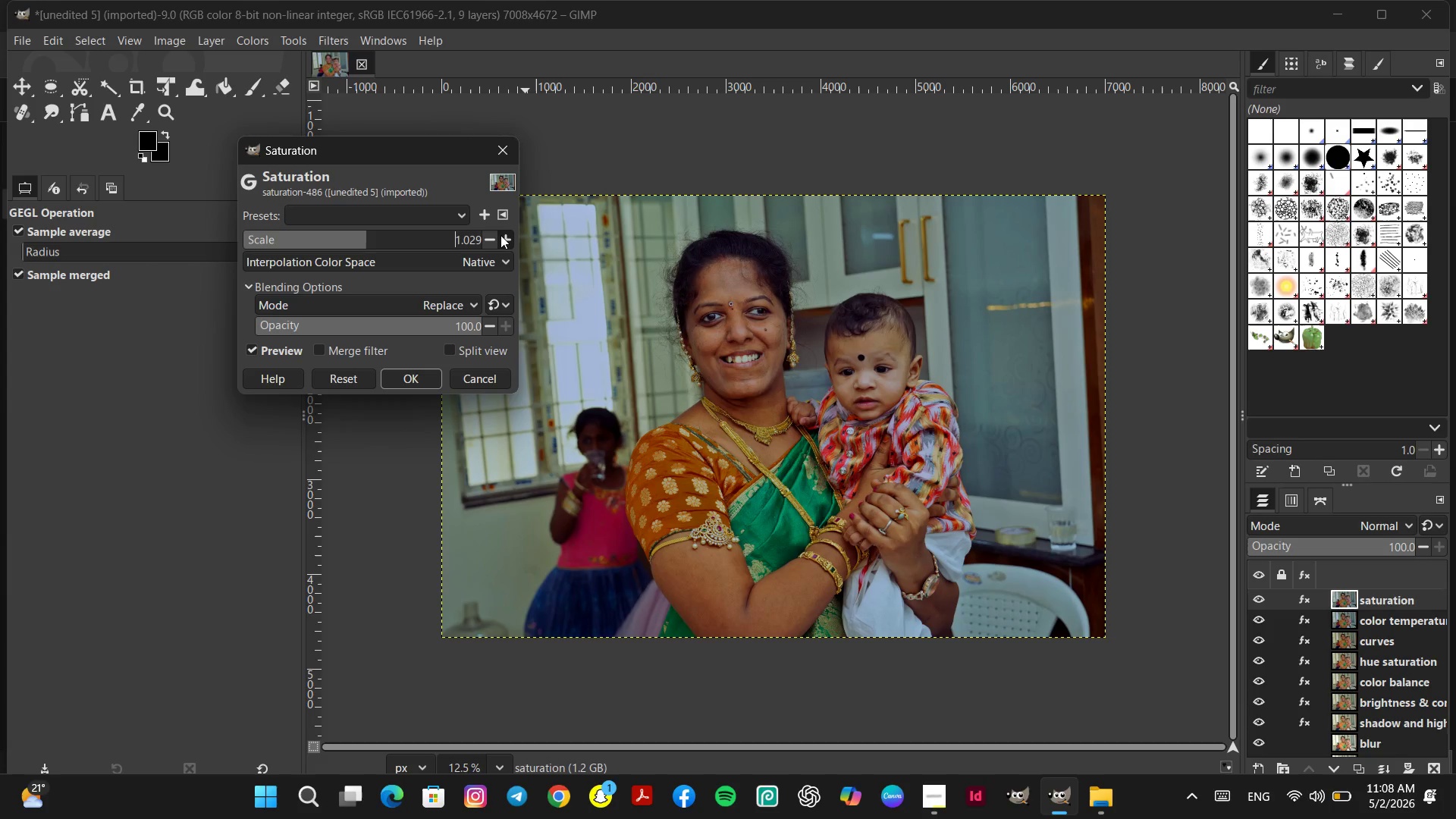 
wait(5.09)
 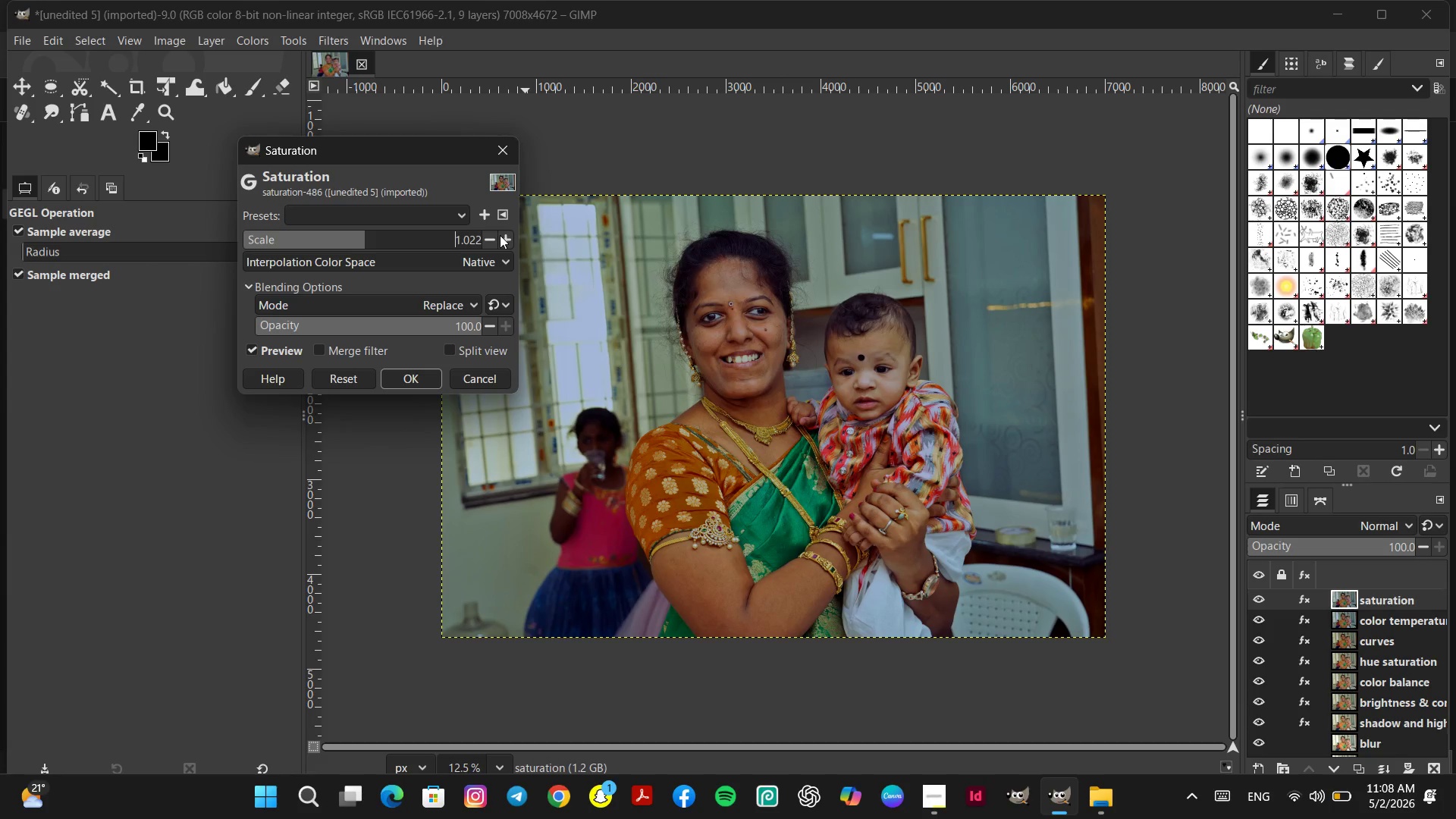 
left_click([500, 235])
 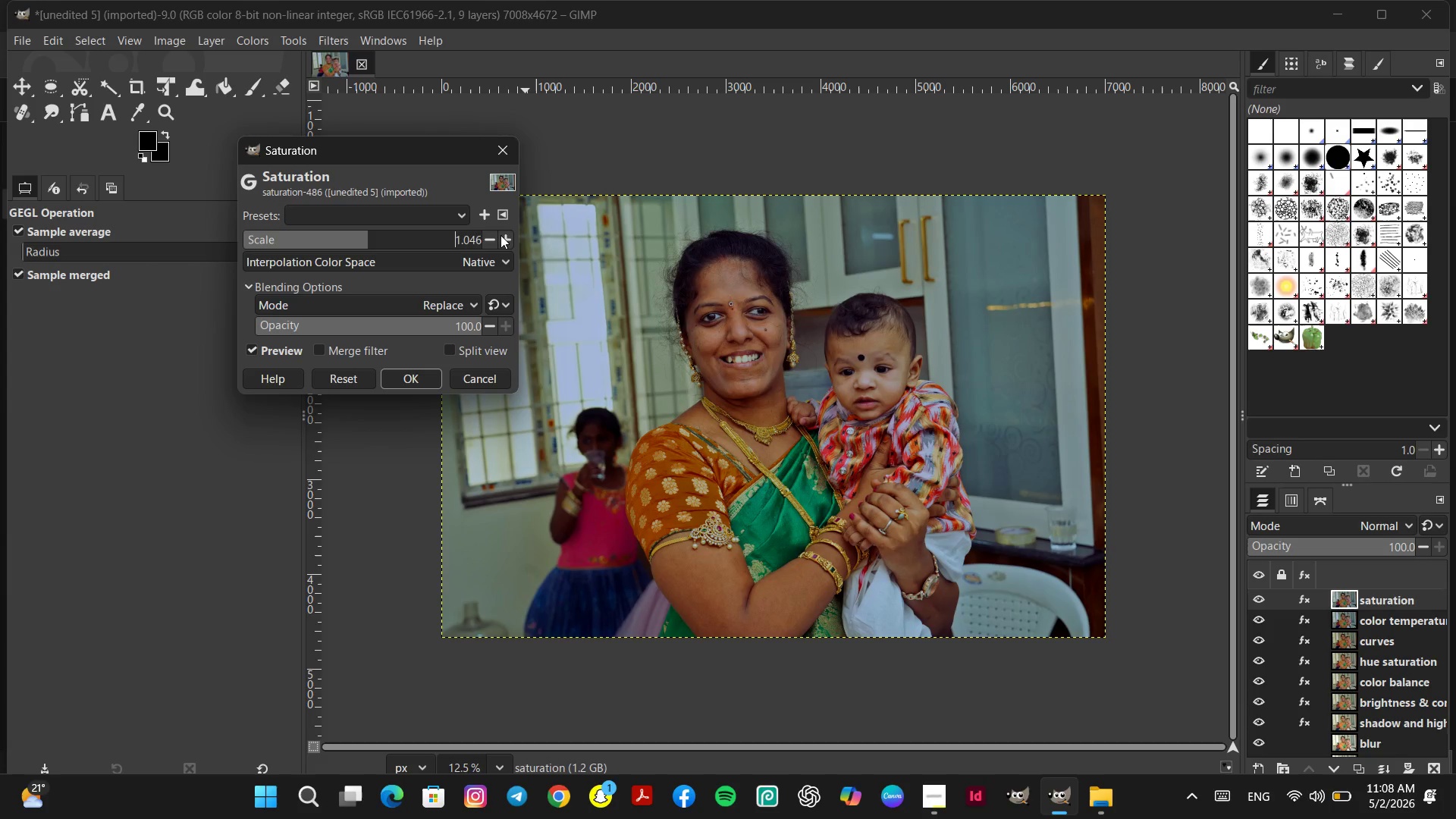 
left_click([500, 235])
 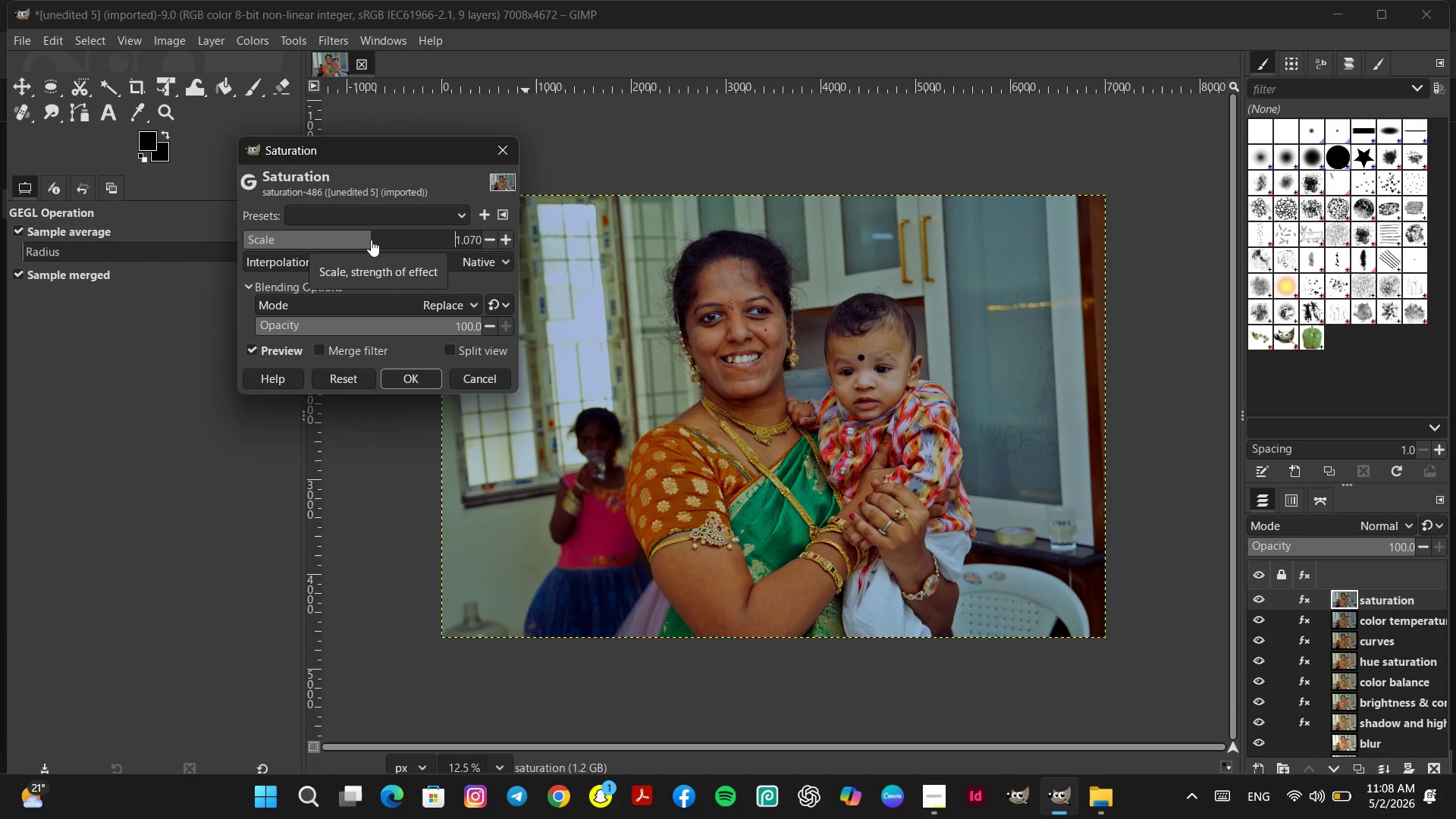 
left_click_drag(start_coordinate=[371, 240], to_coordinate=[375, 240])
 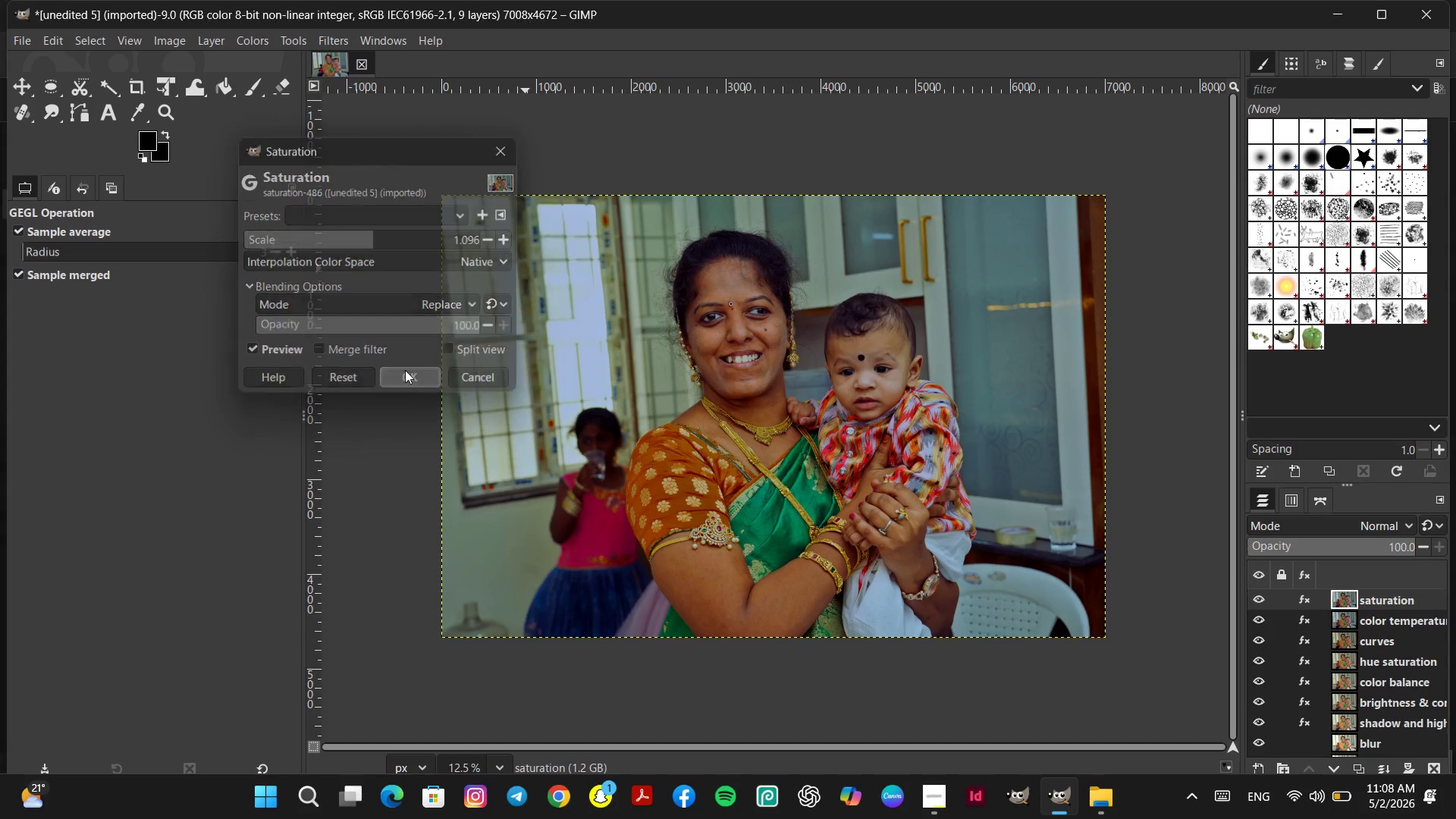 
right_click([1416, 597])
 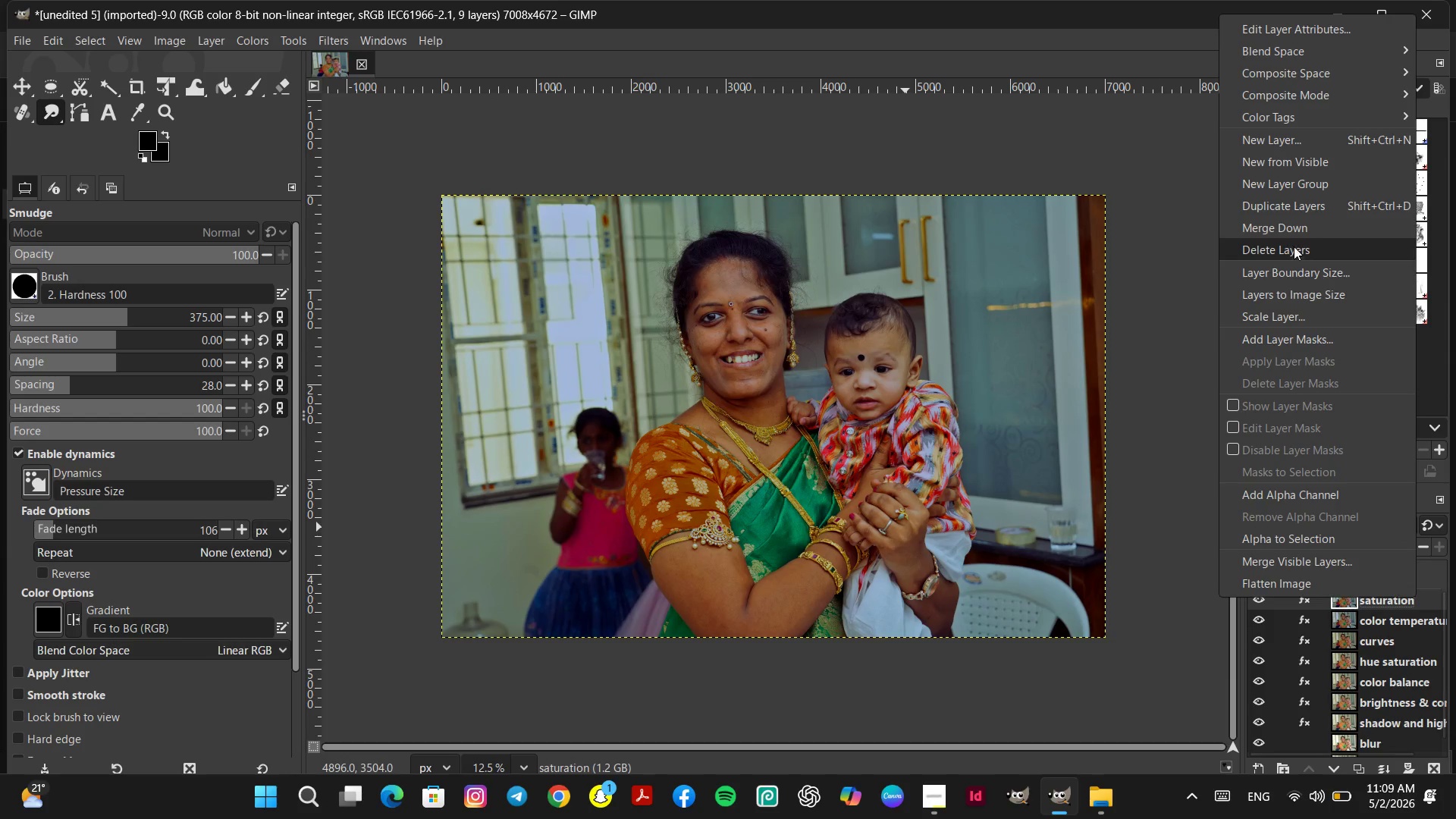 
left_click([1283, 209])
 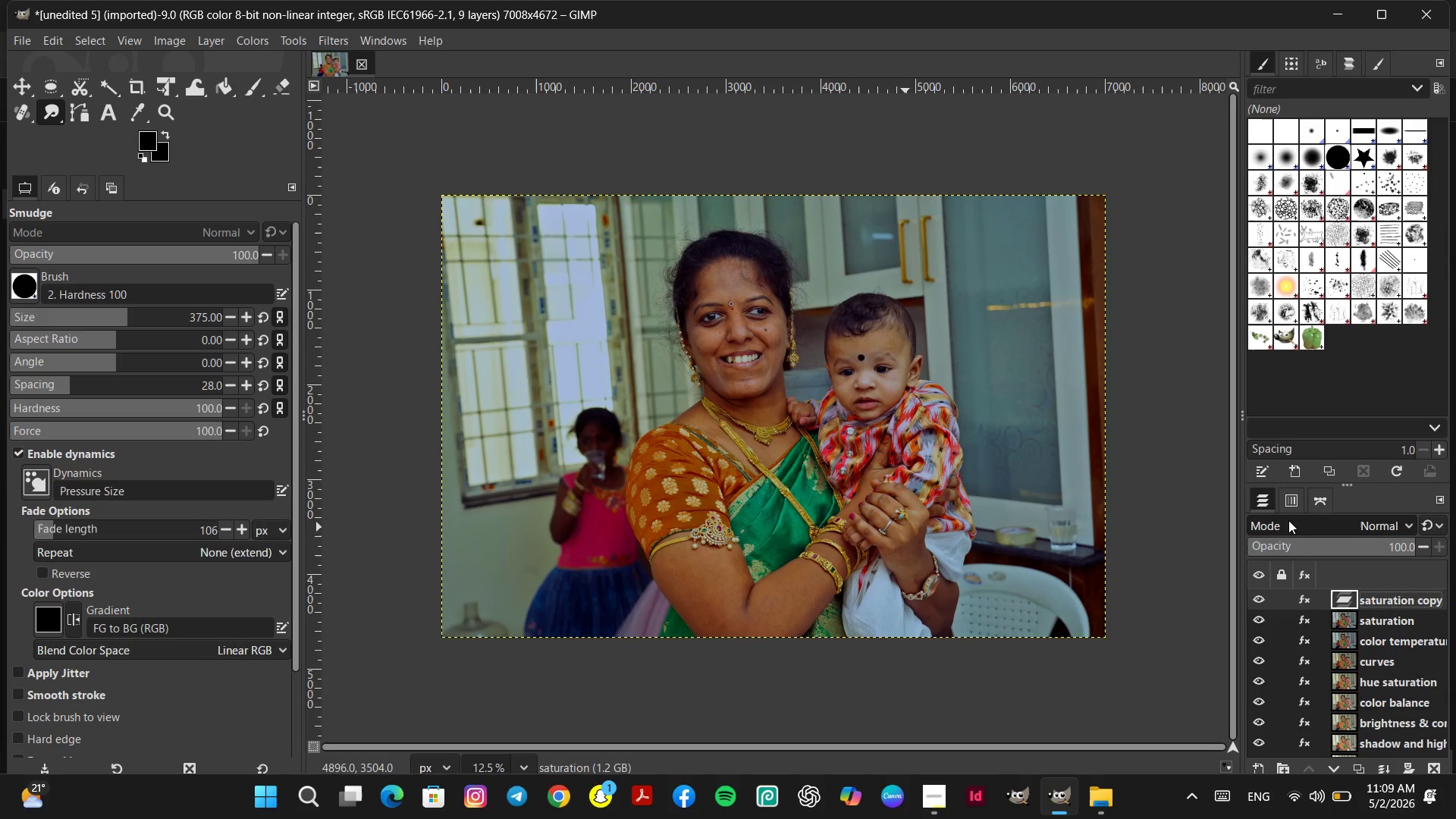 
type(exposure)
 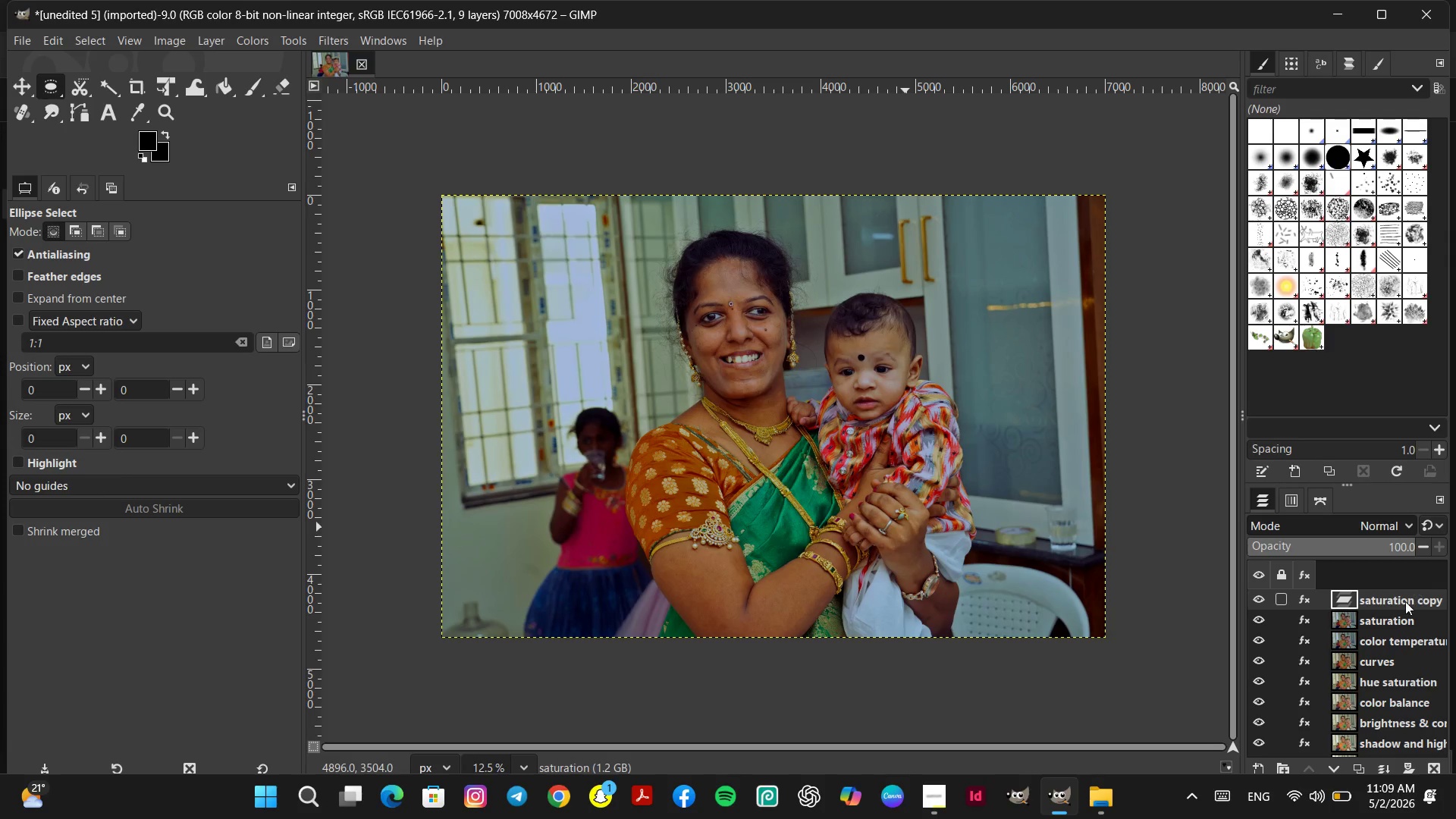 
double_click([1401, 601])
 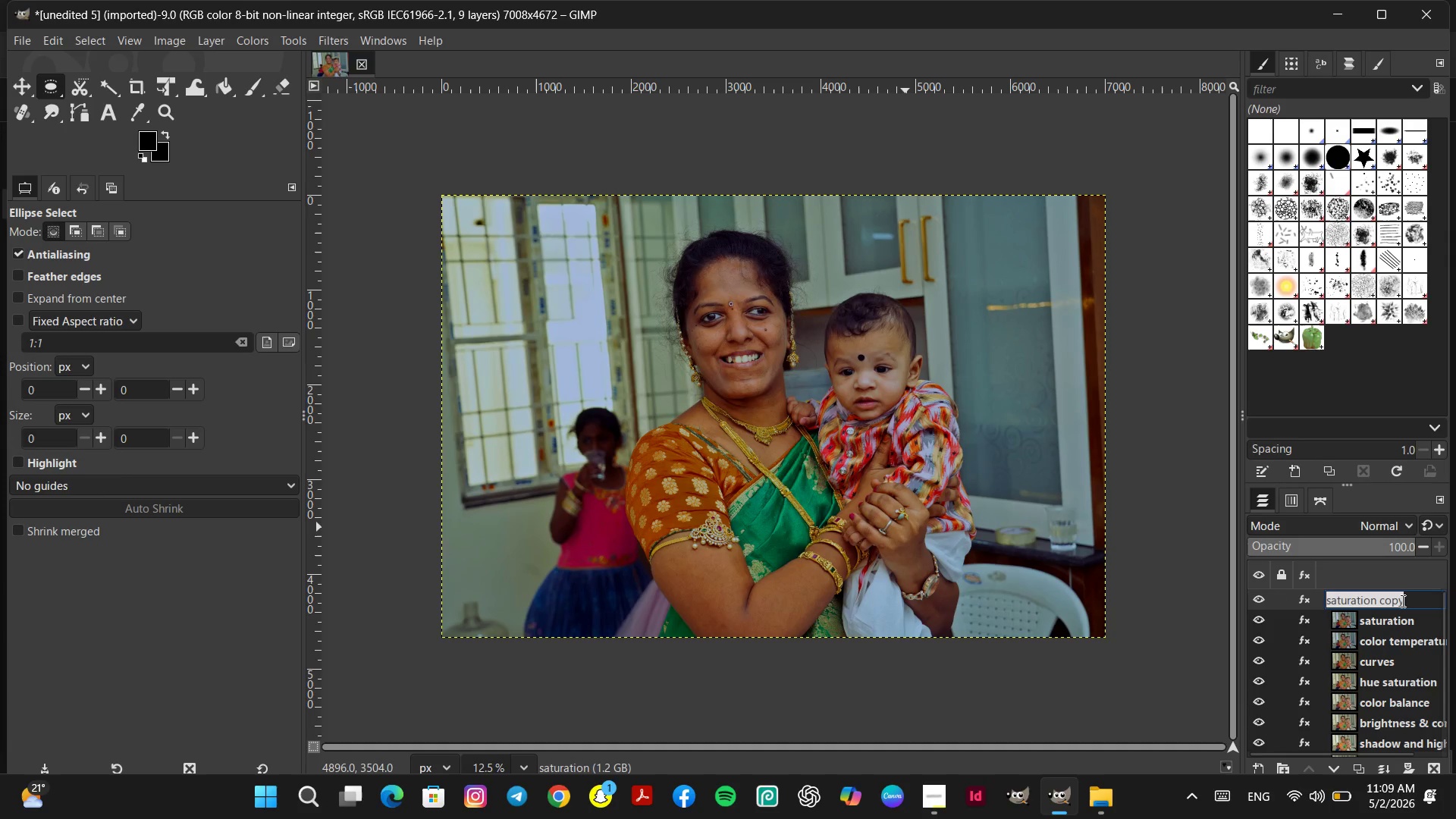 
type(exposure)
 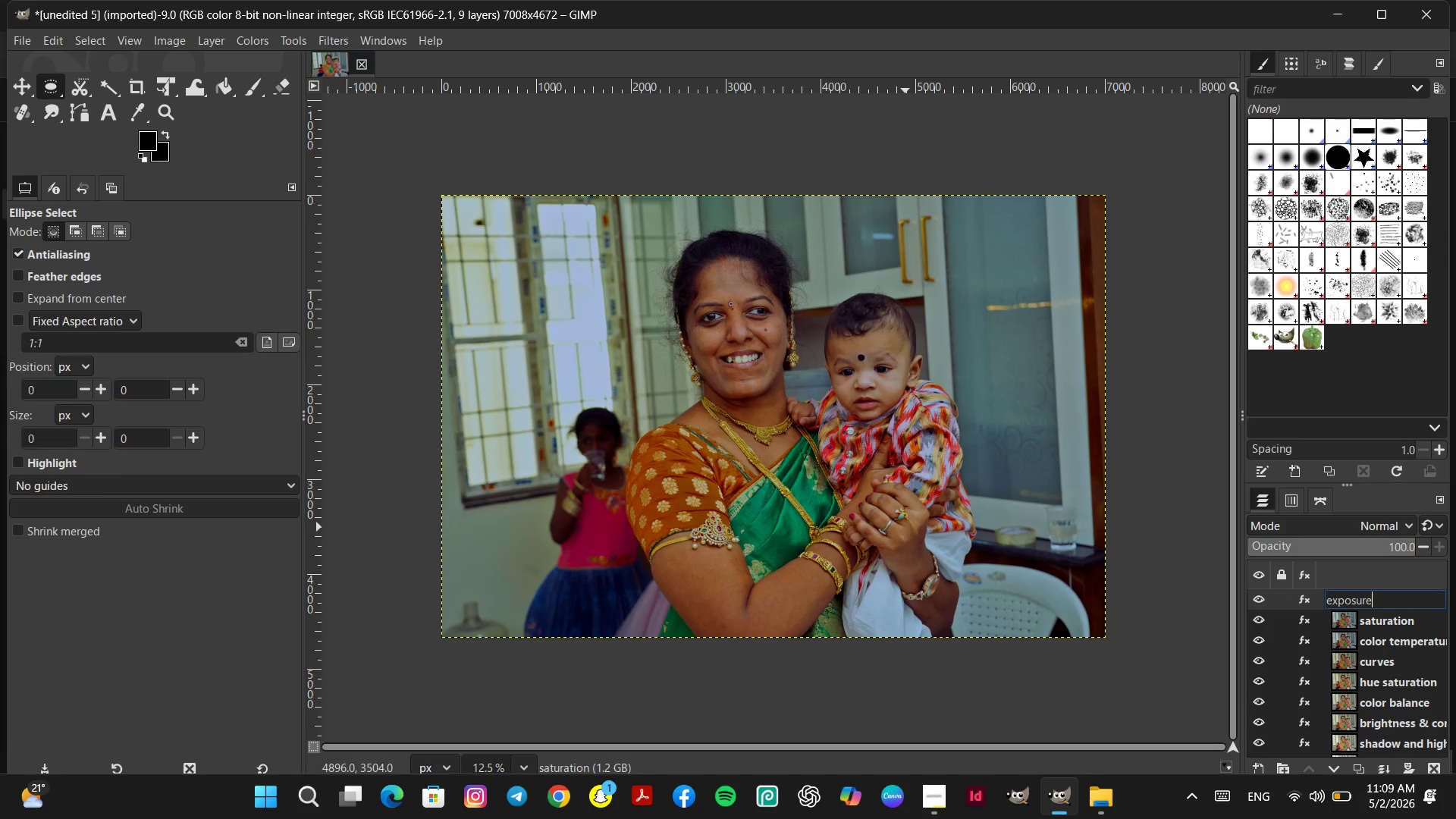 
key(Enter)
 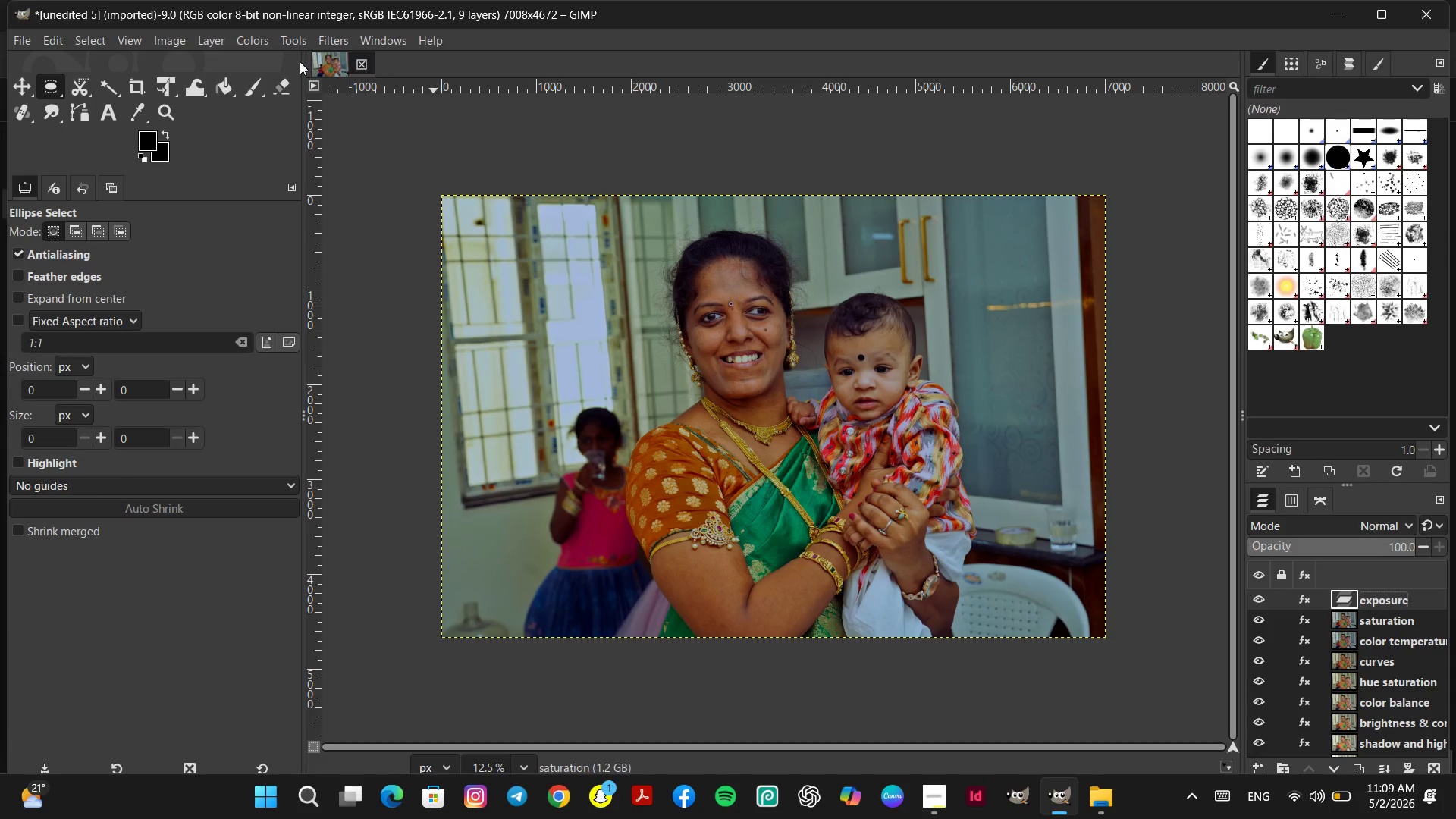 
left_click([260, 41])
 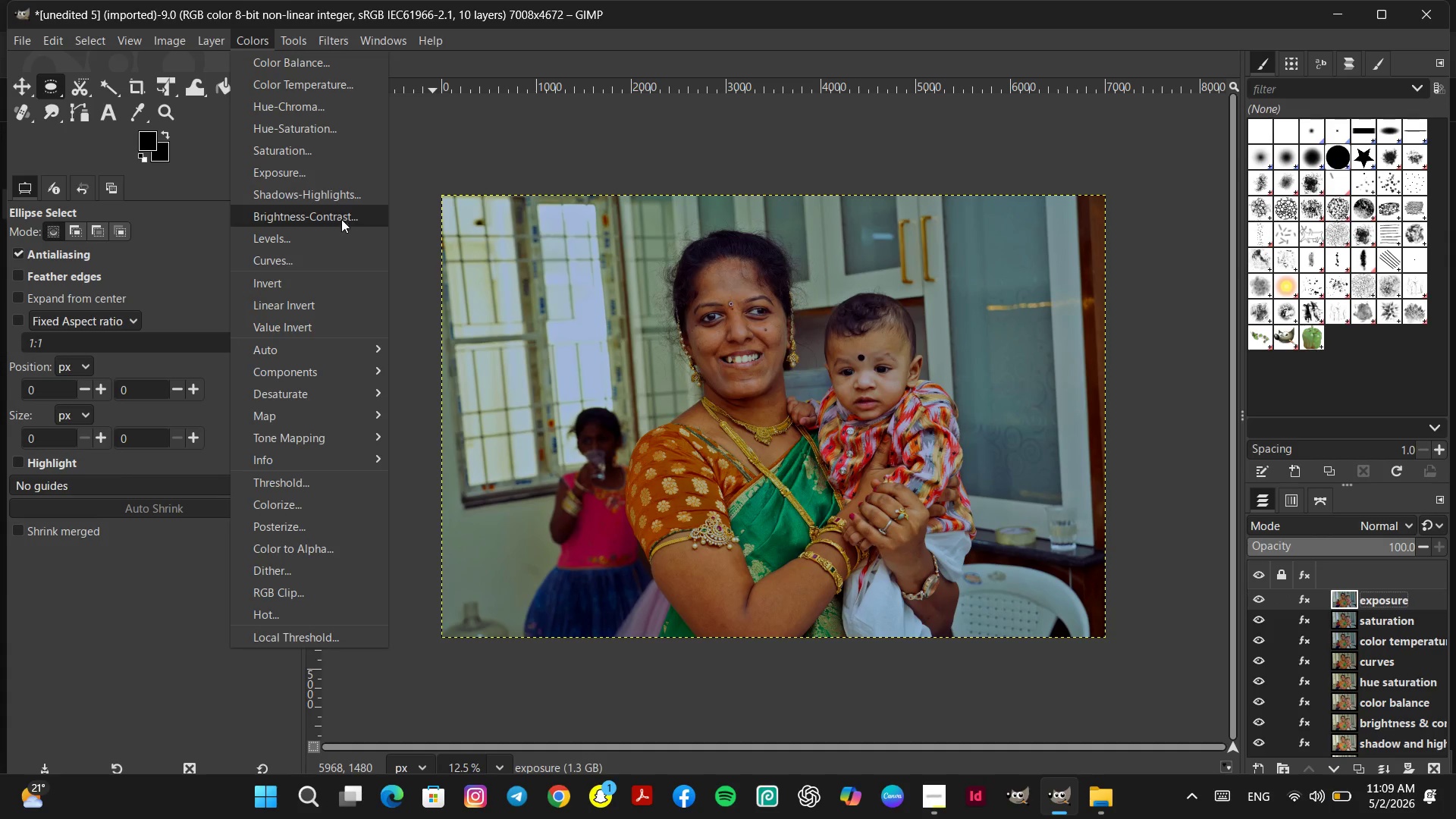 
left_click([316, 170])
 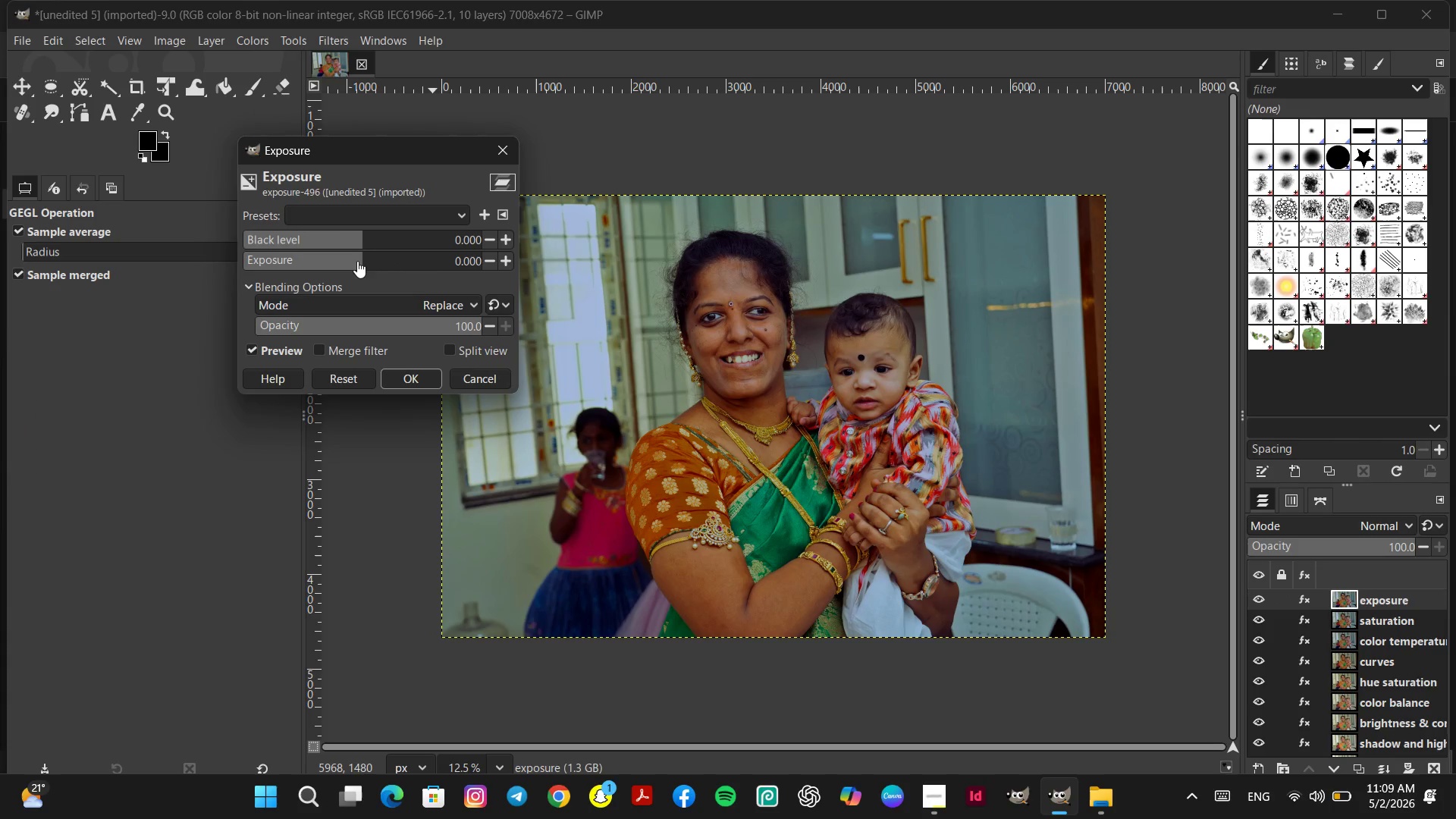 
left_click([357, 261])
 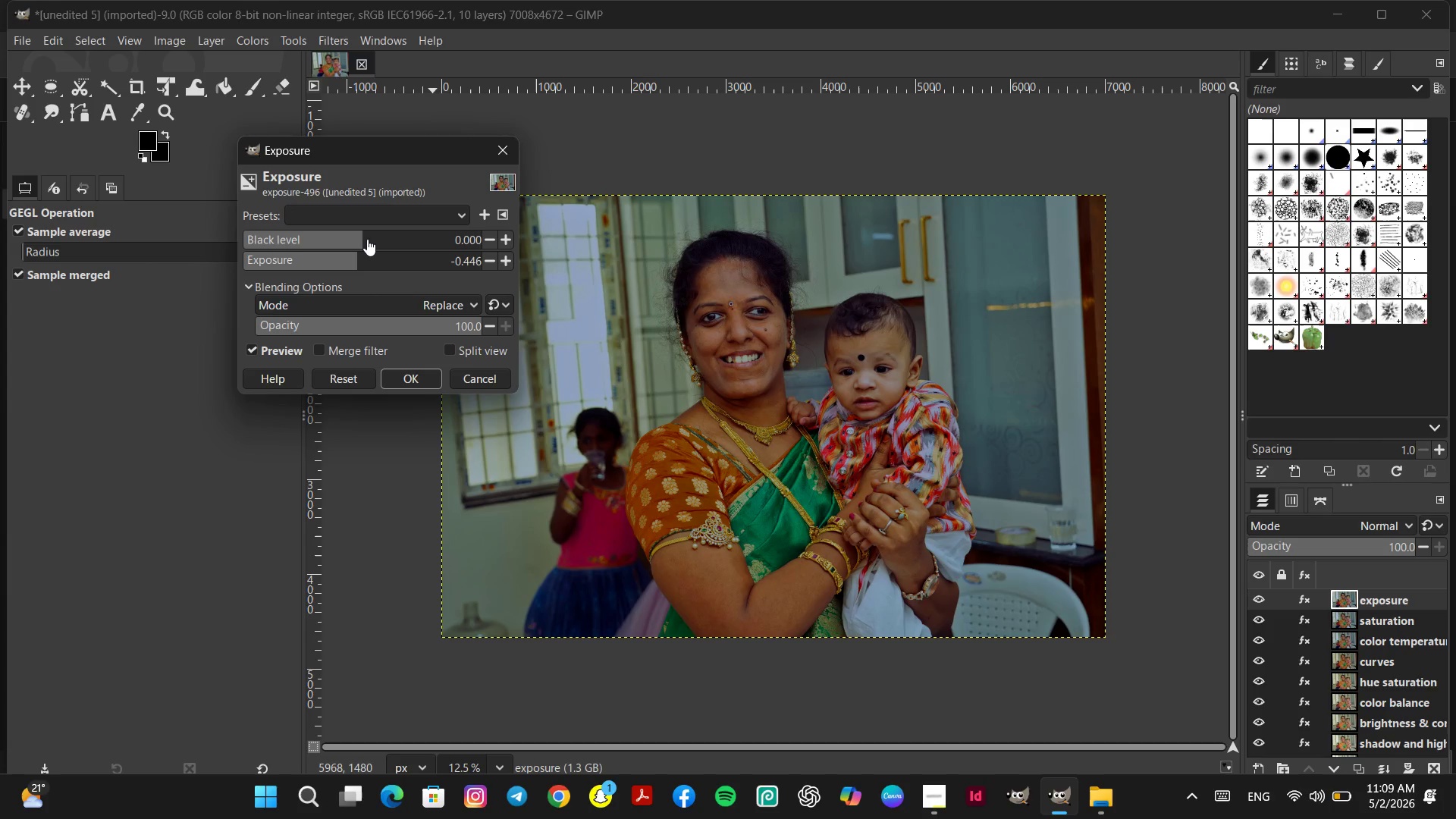 
left_click([384, 260])
 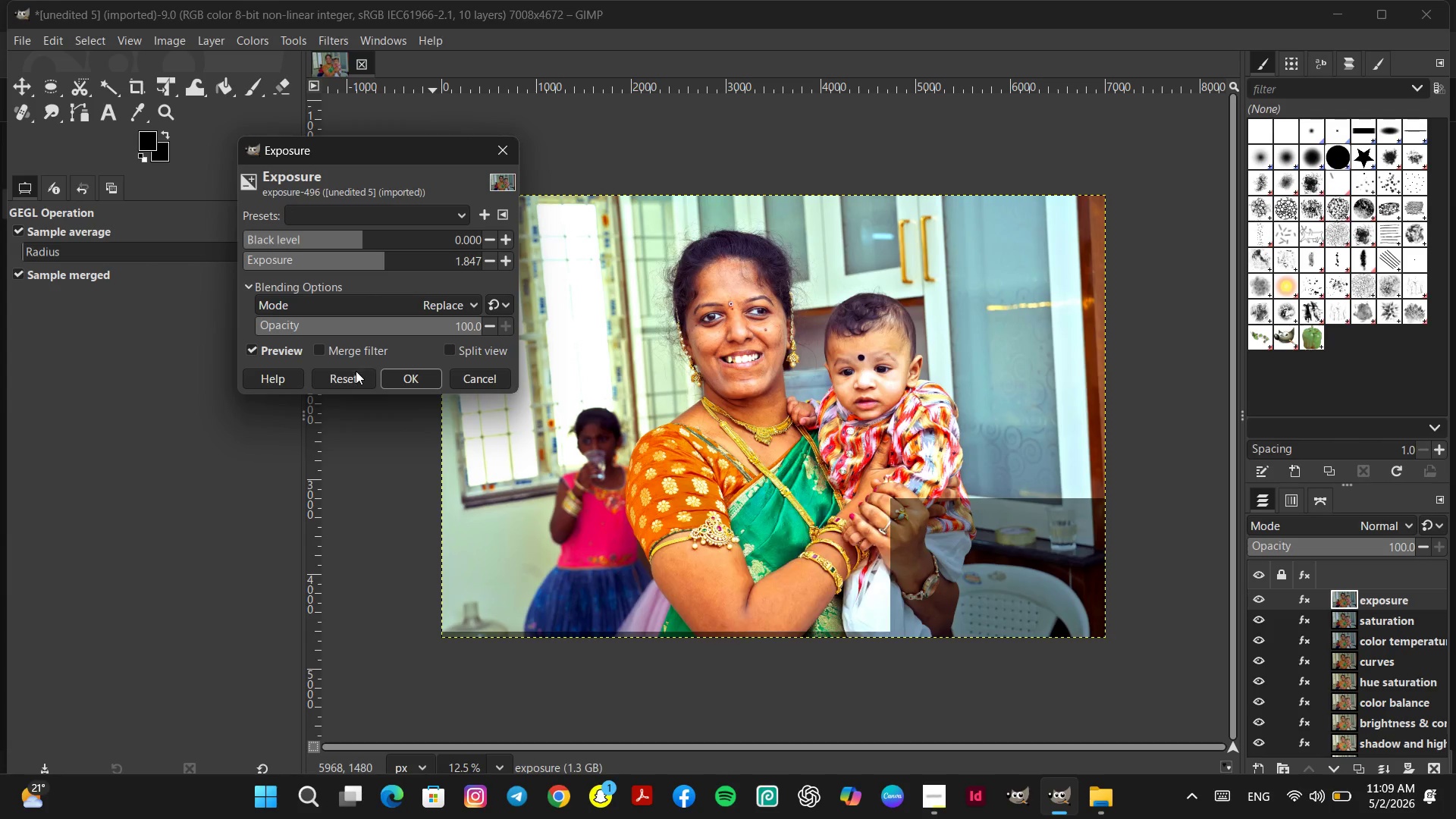 
left_click([351, 376])
 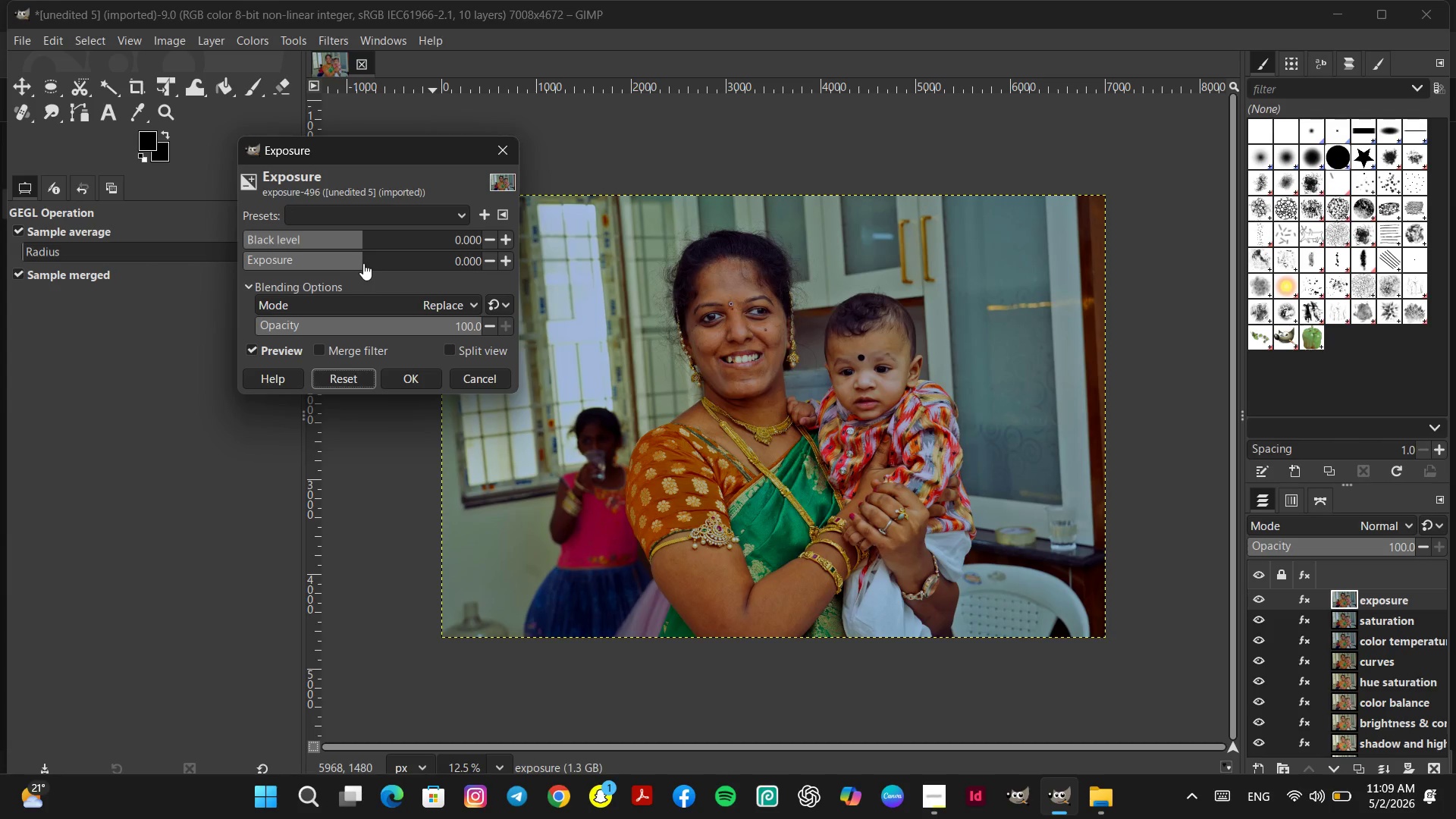 
left_click([365, 262])
 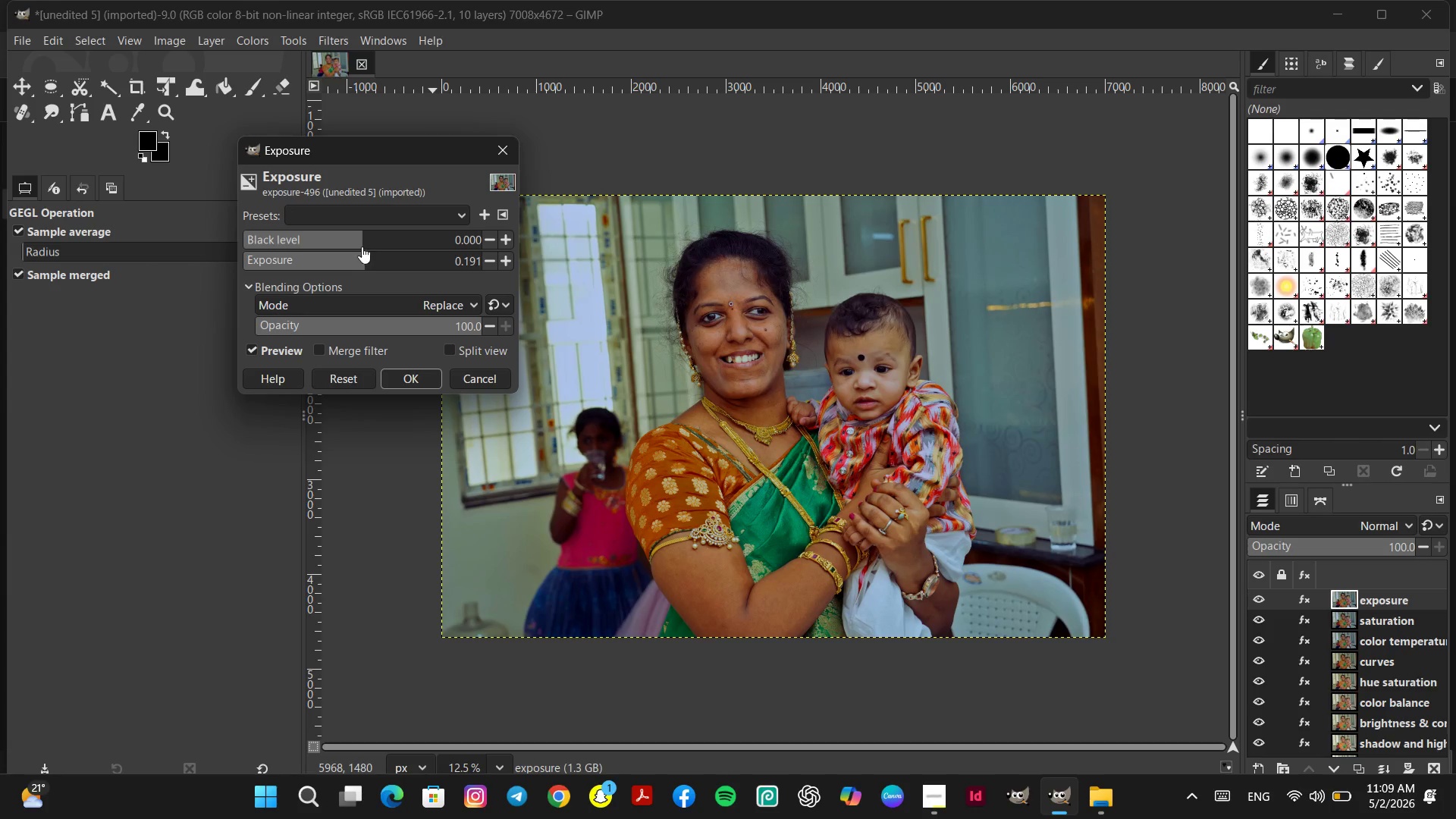 
left_click([366, 238])
 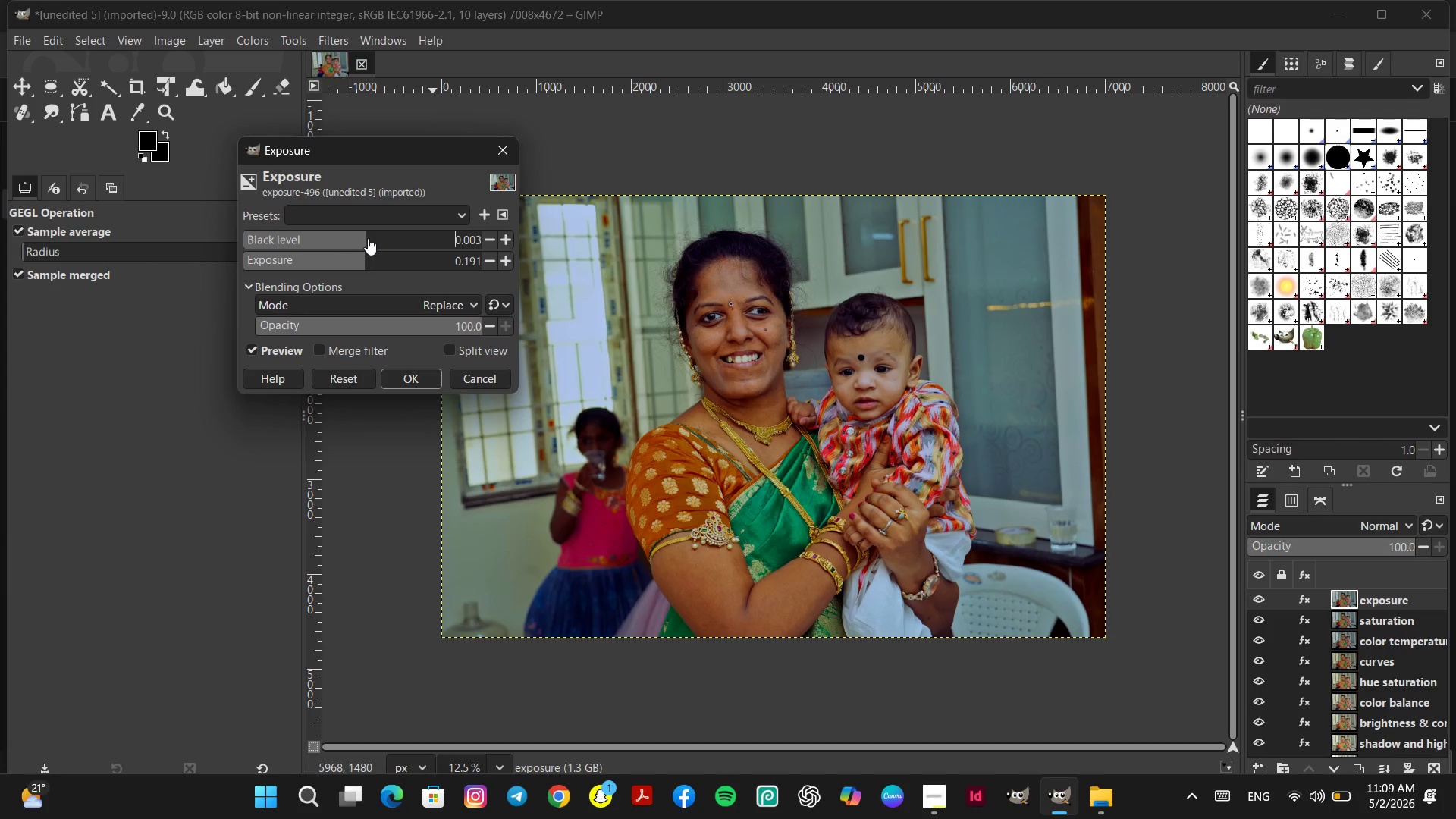 
left_click([371, 238])
 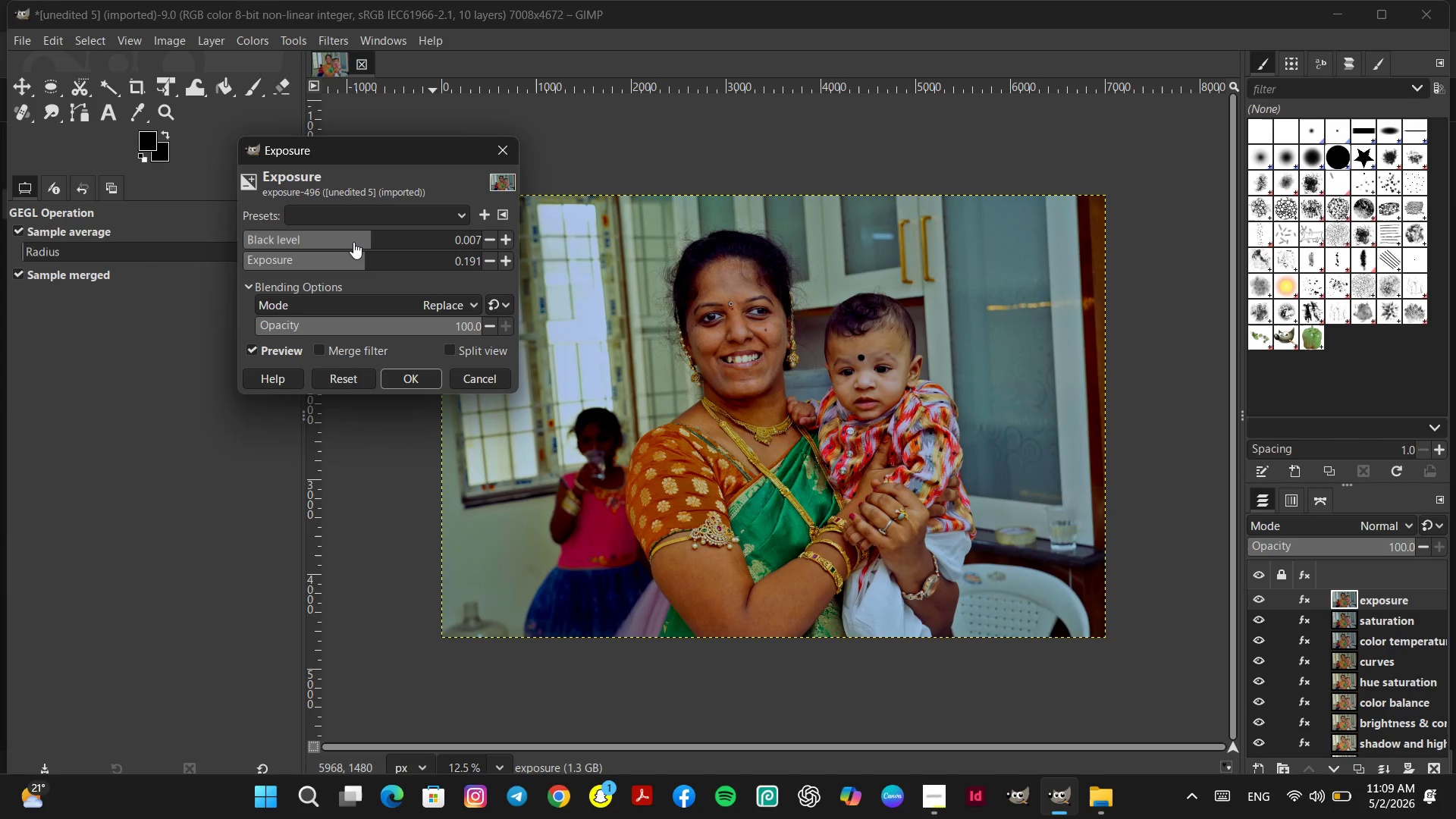 
left_click([353, 242])
 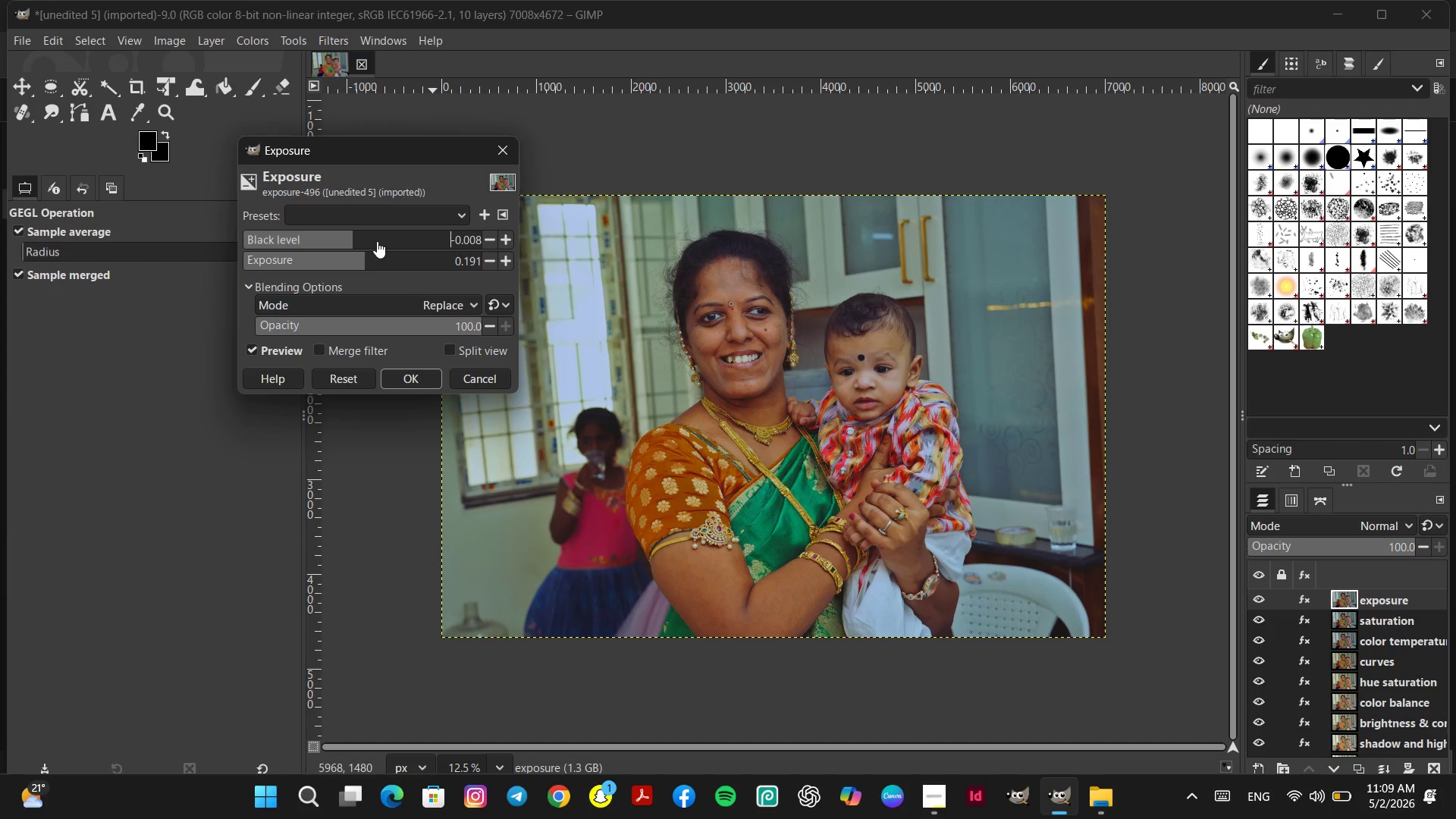 
left_click([377, 241])
 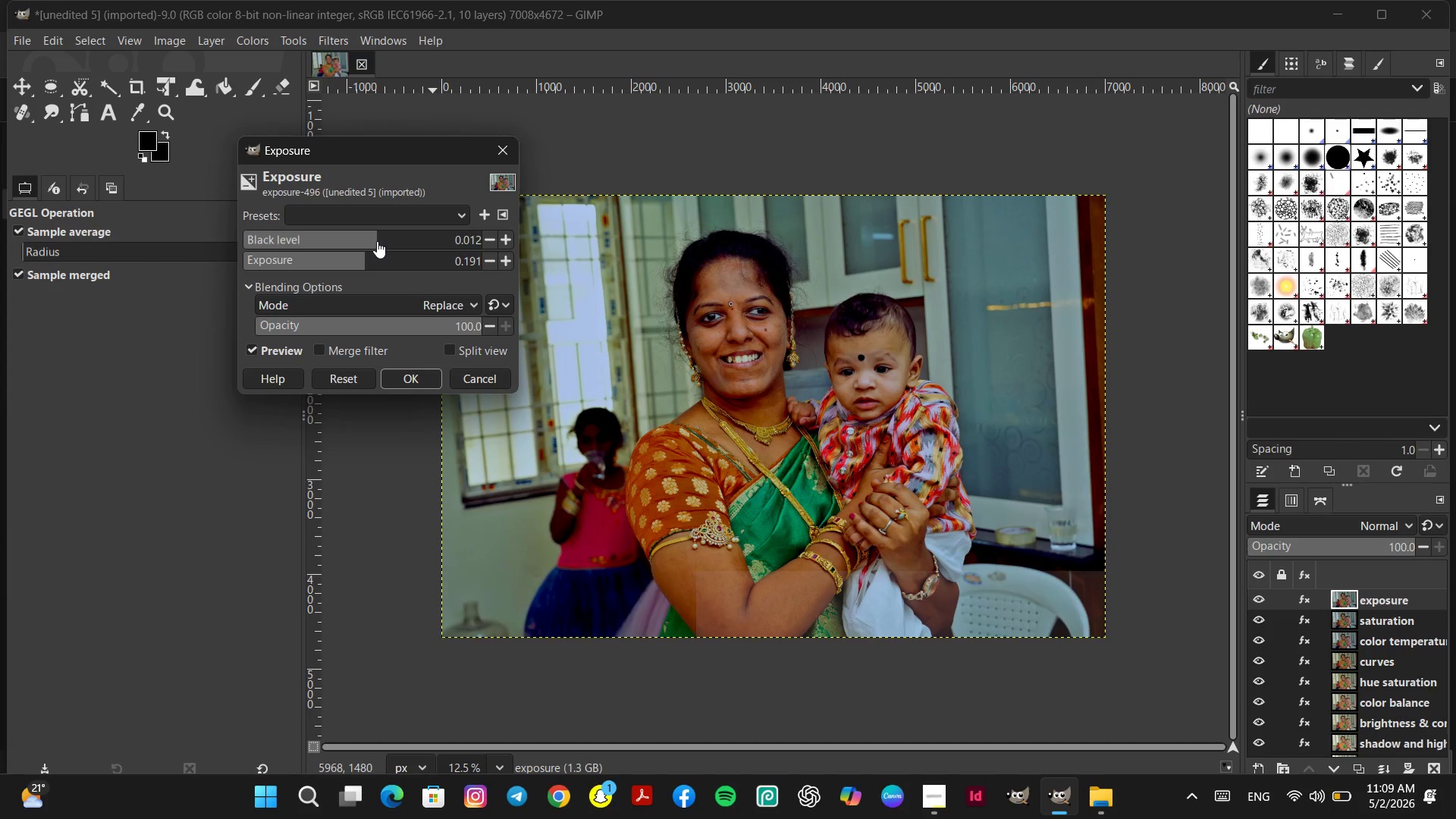 
left_click([372, 241])
 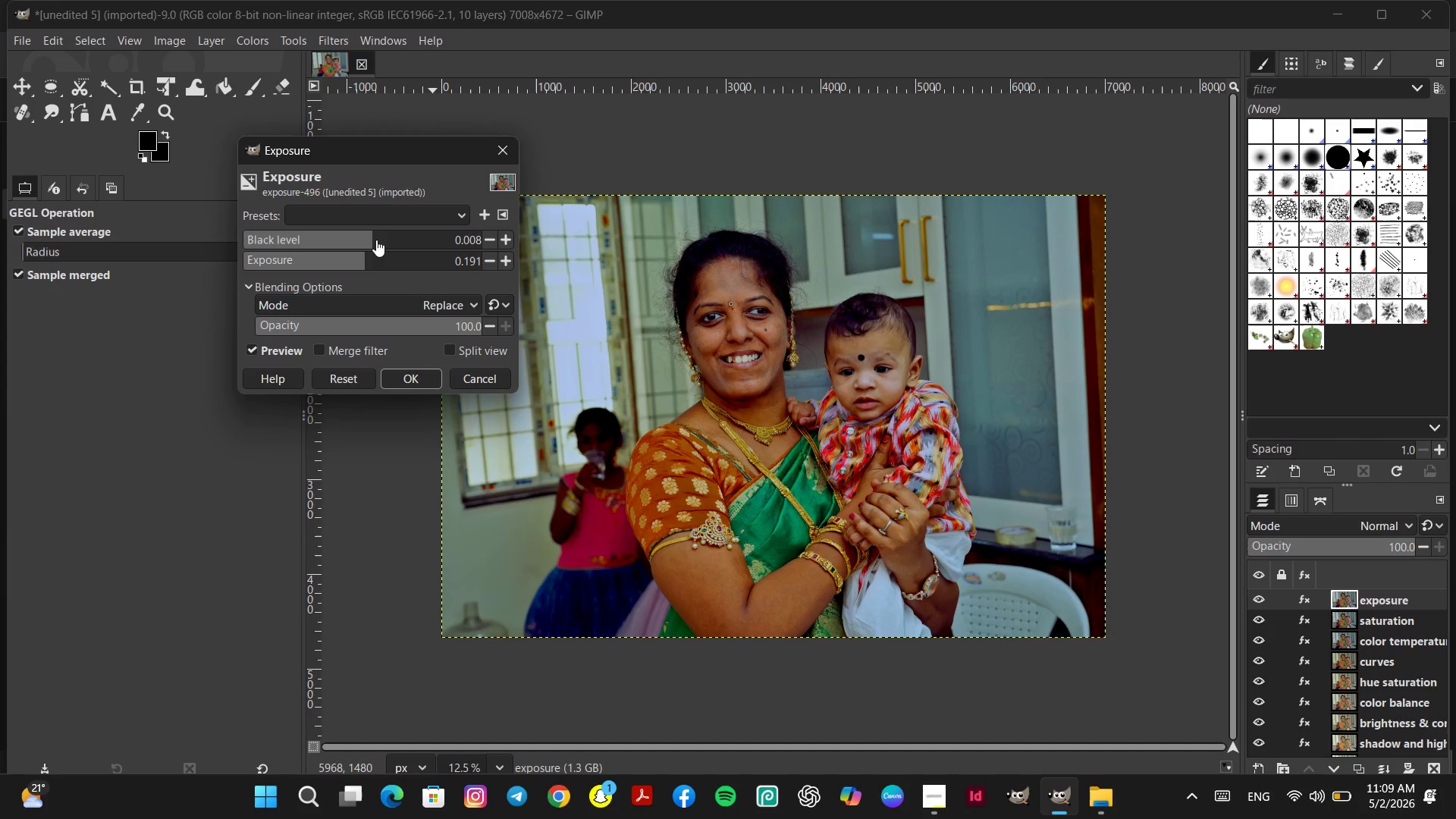 
left_click([369, 240])
 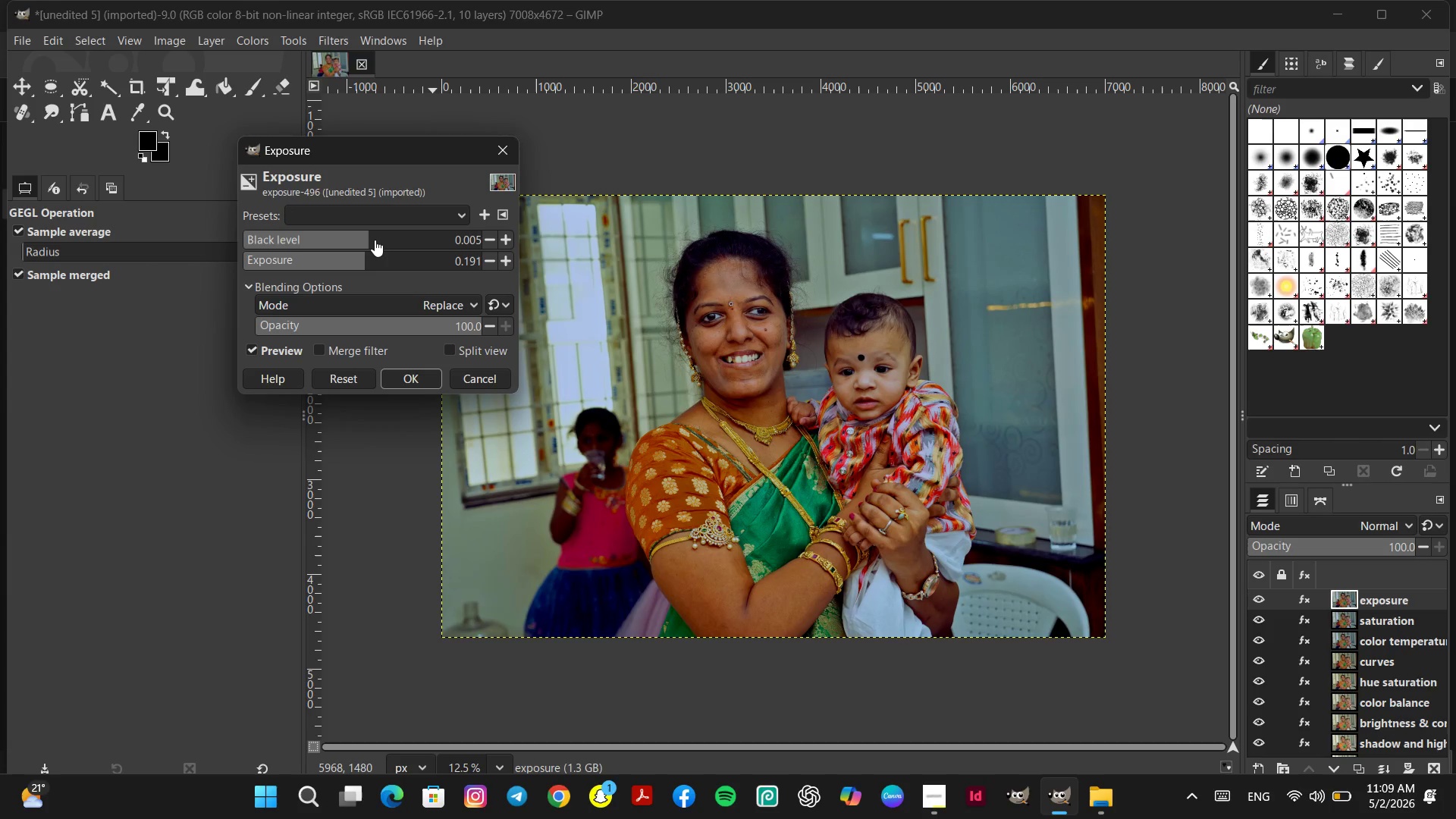 
left_click([375, 240])
 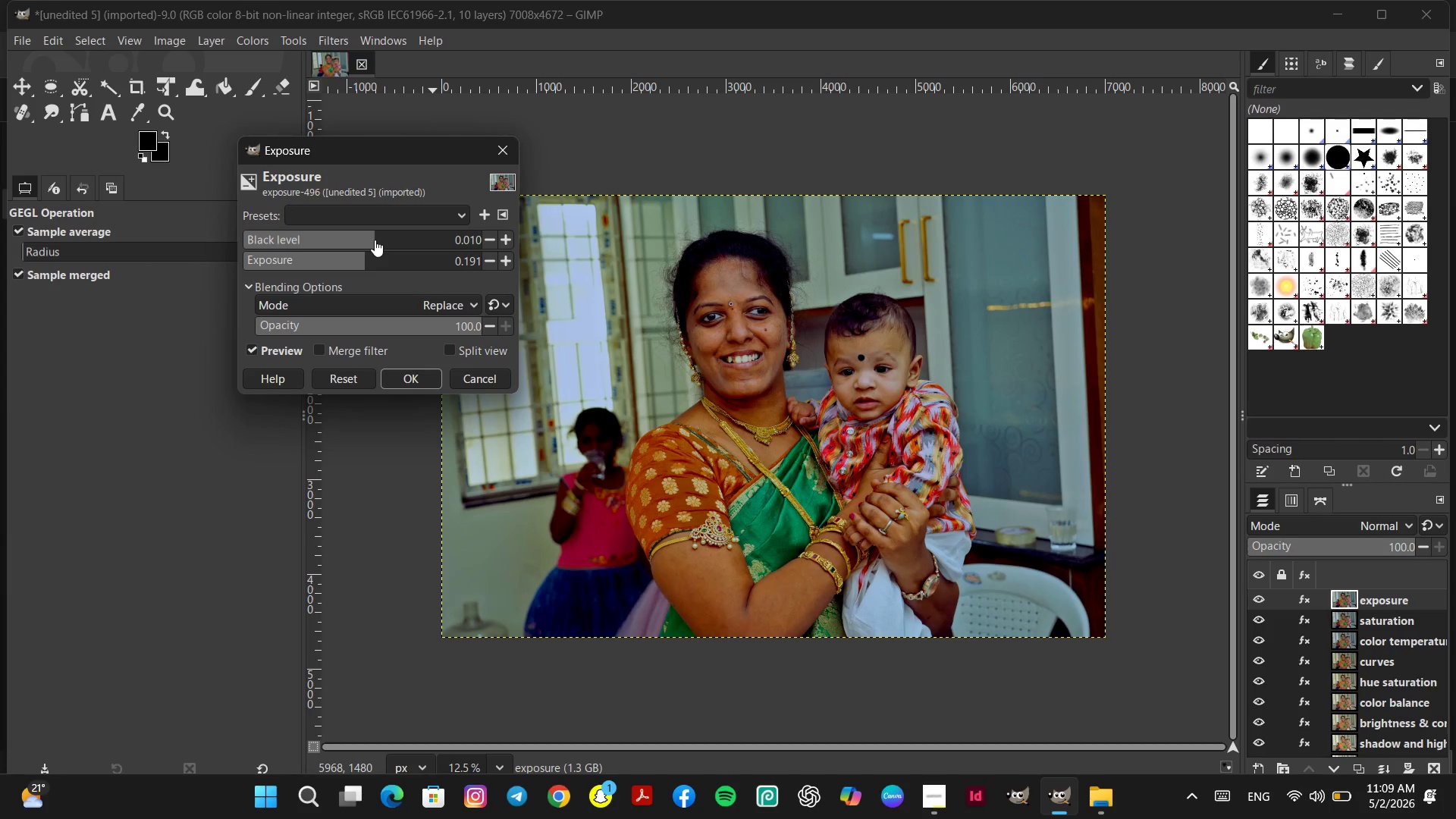 
left_click([368, 239])
 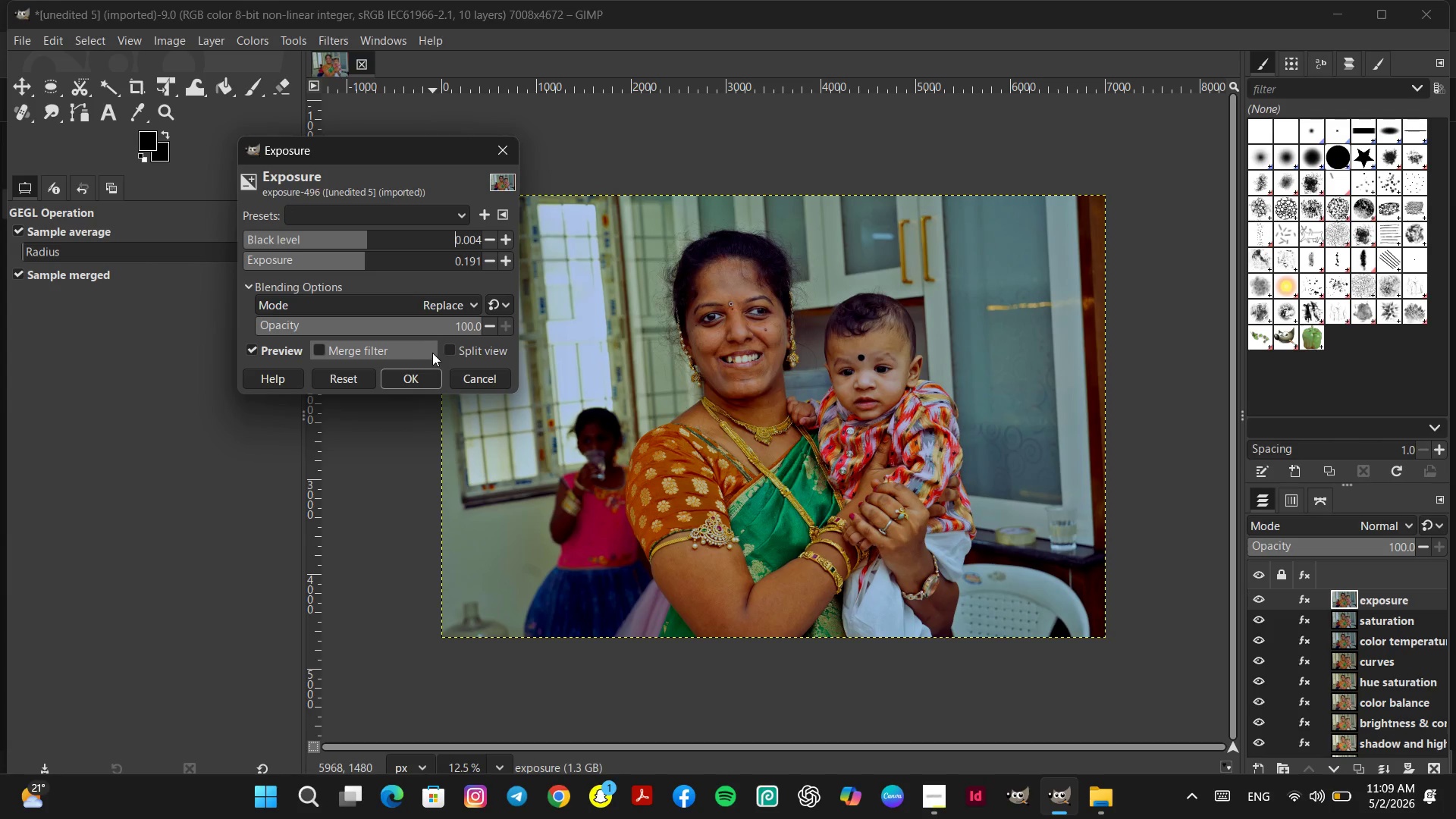 
left_click([414, 381])
 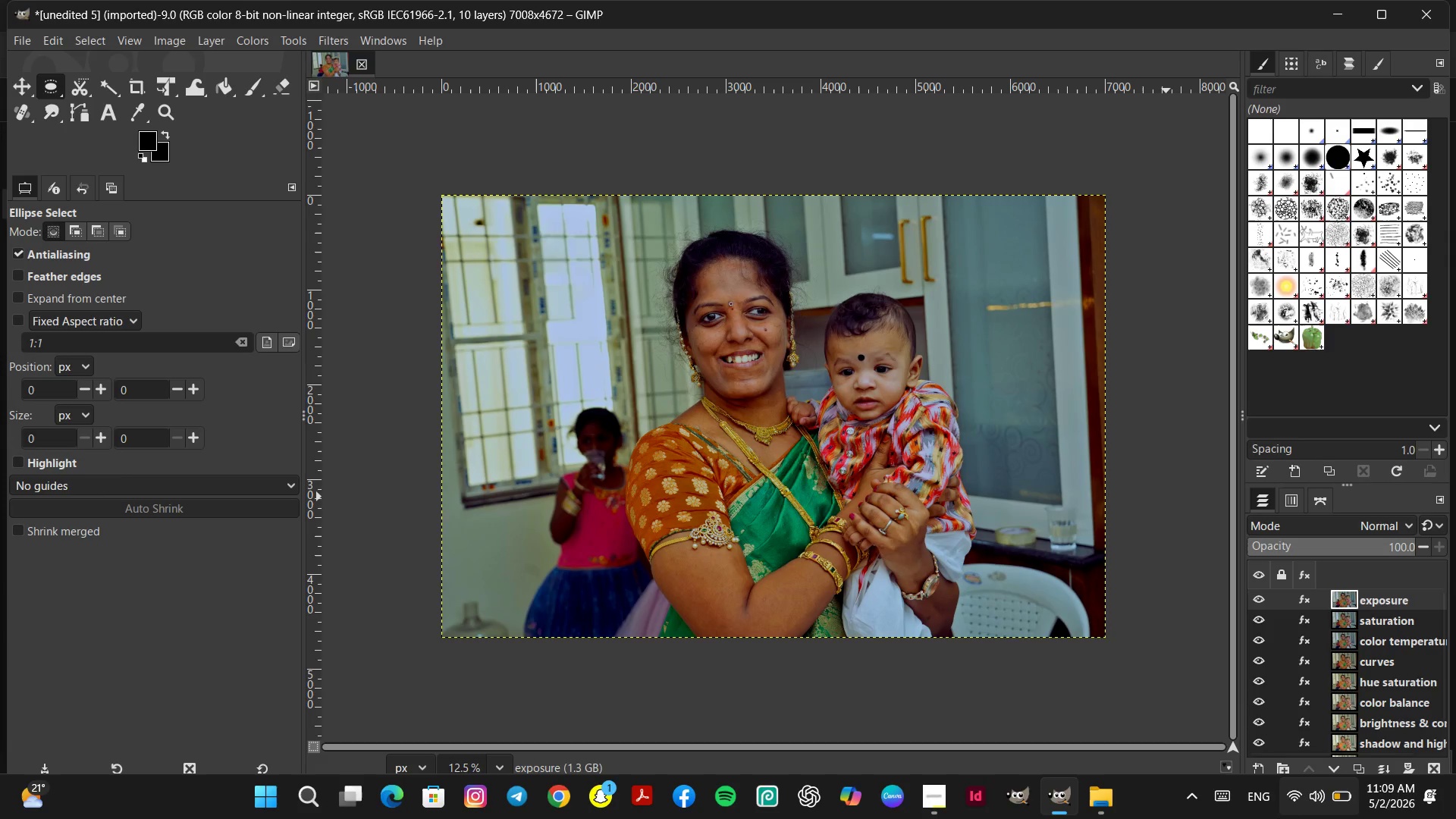 
left_click([1104, 797])
 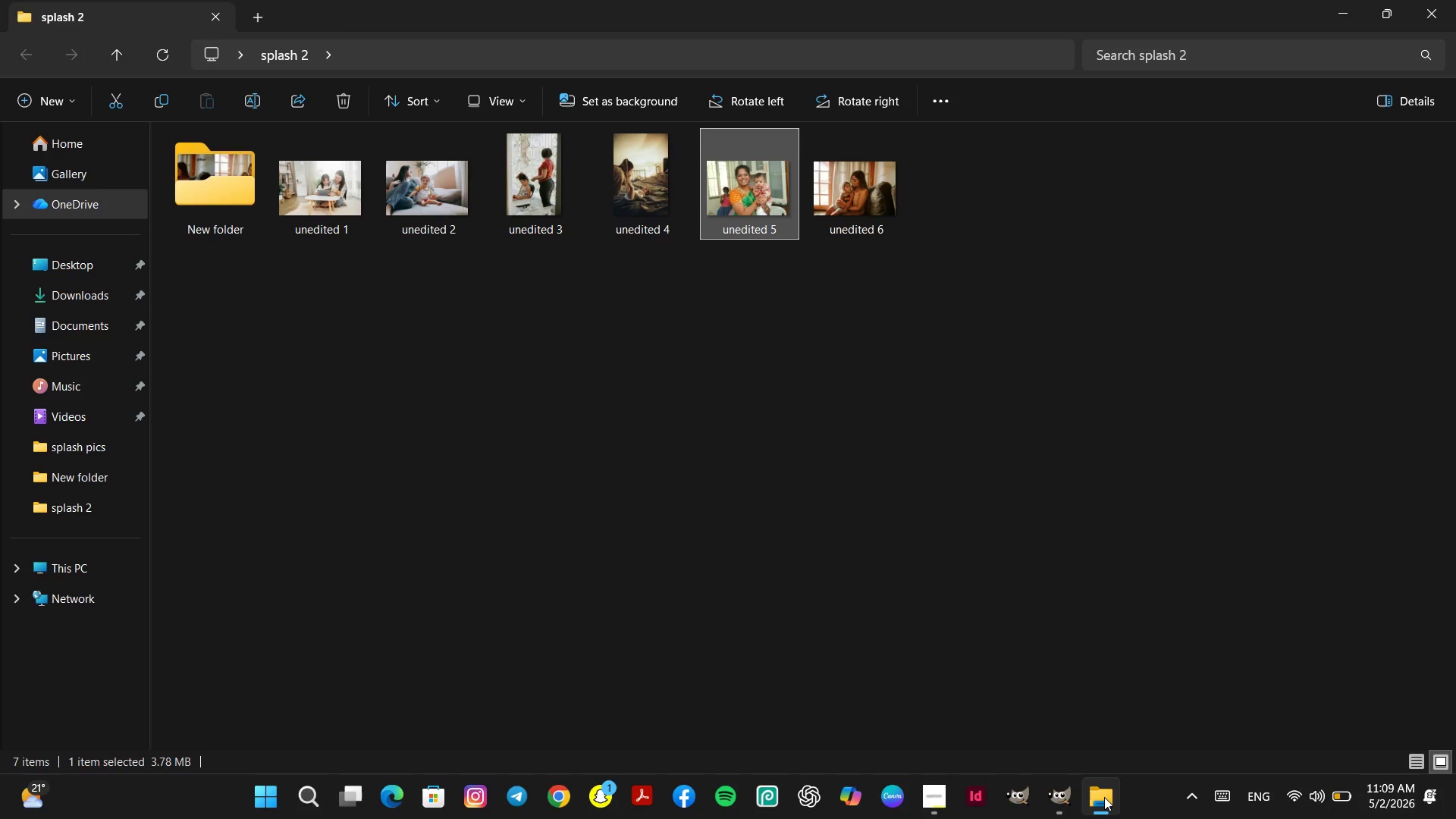 
left_click([1104, 797])
 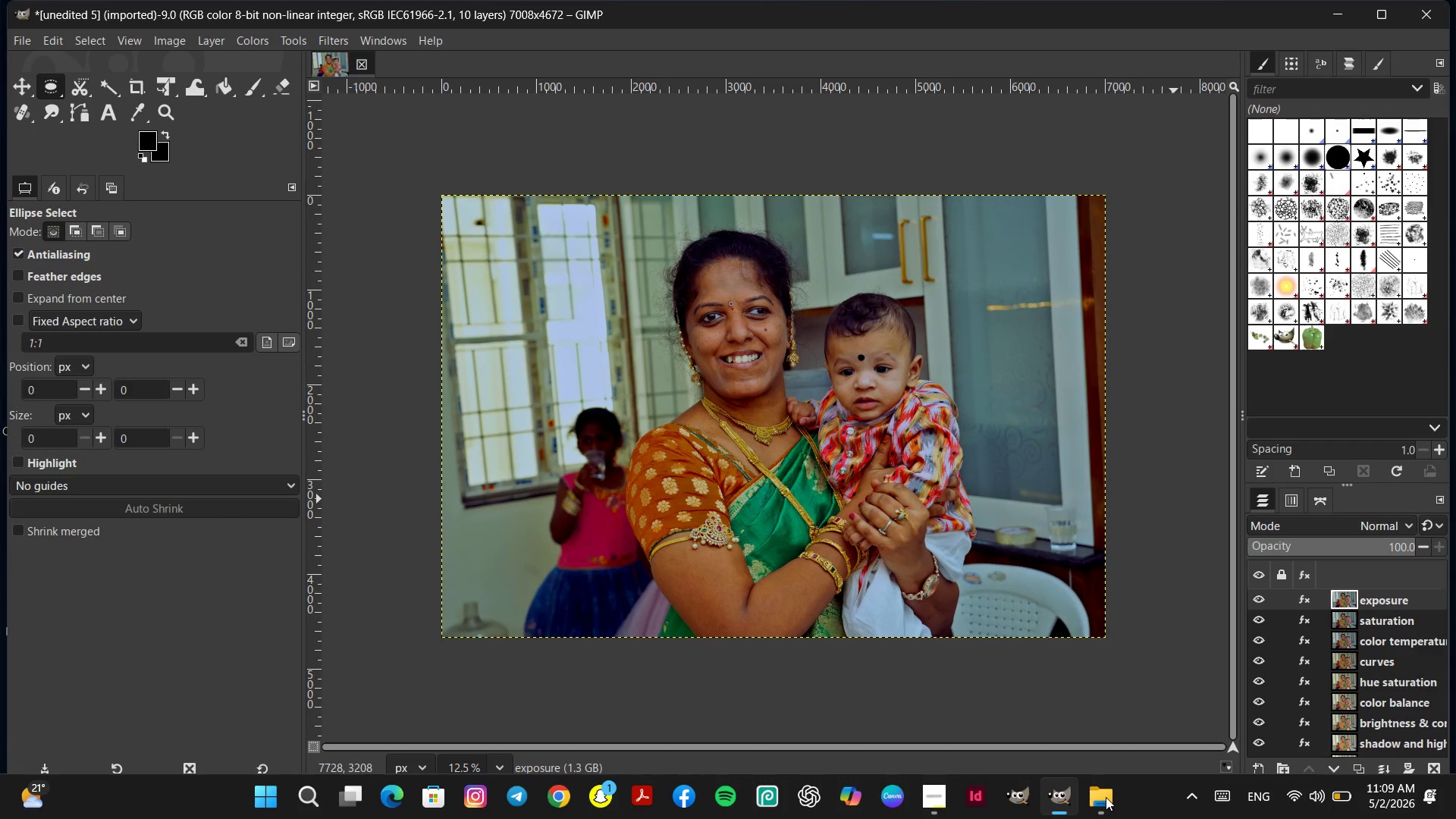 
right_click([764, 325])
 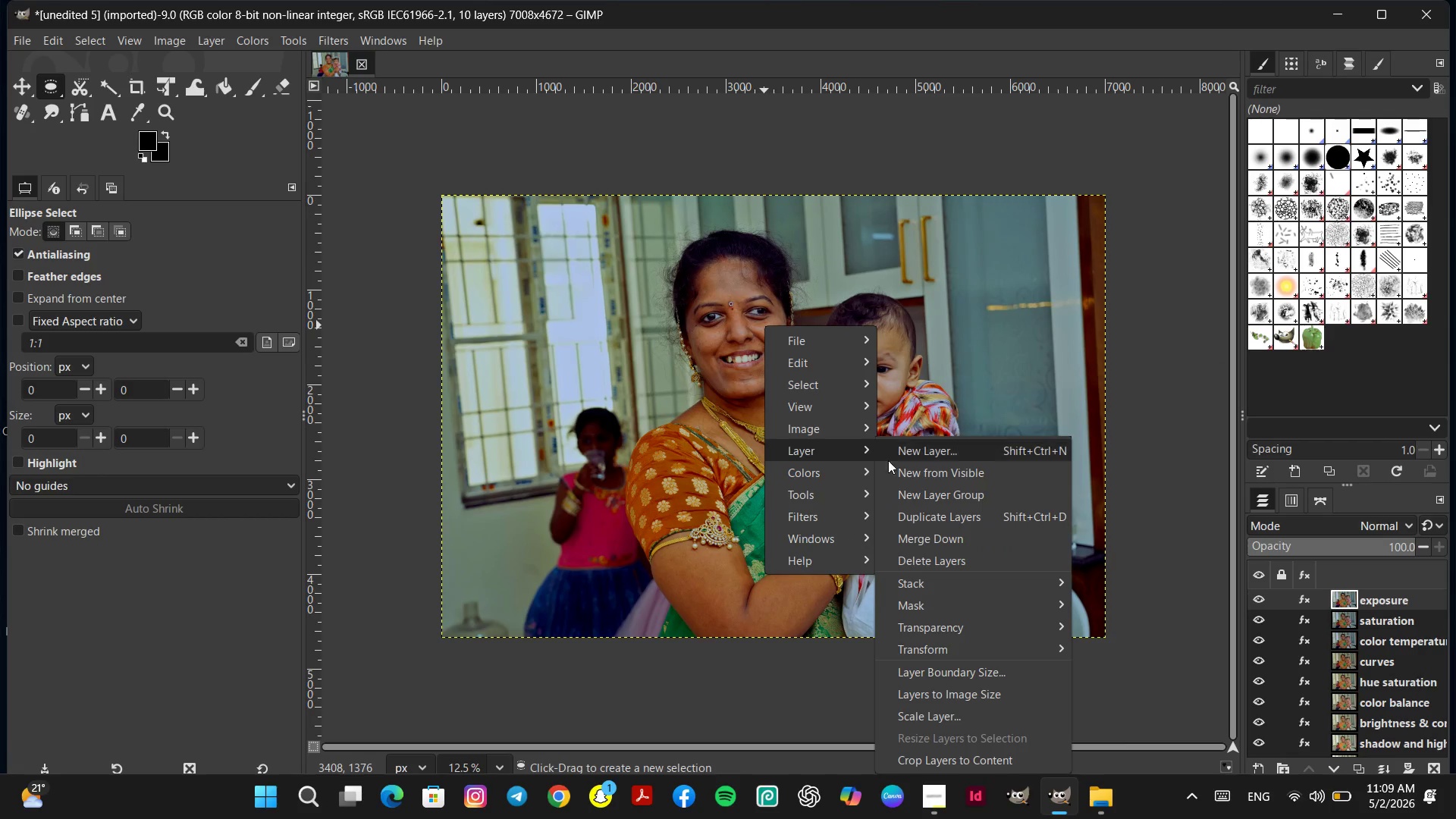 
wait(5.66)
 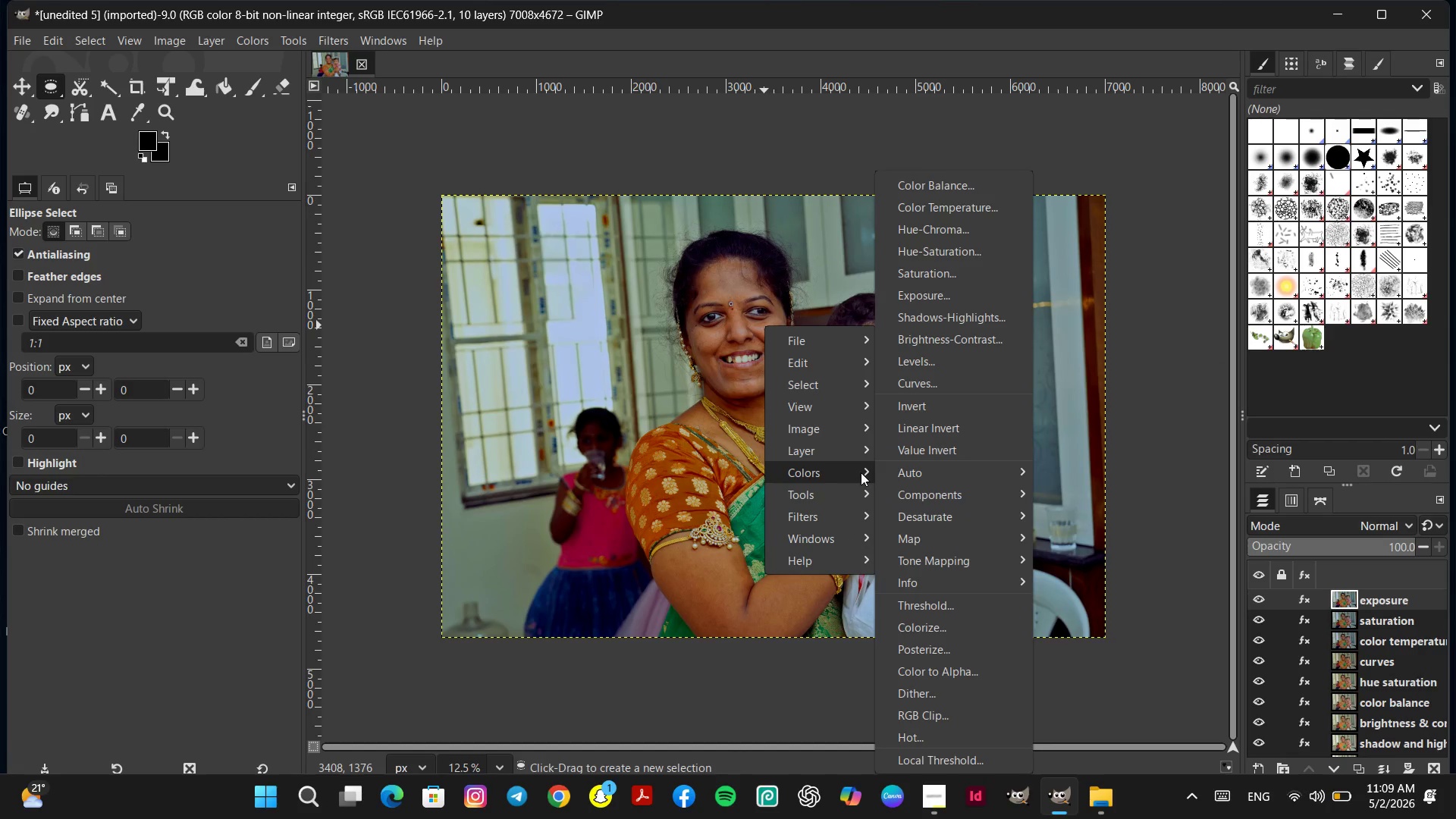 
left_click([1087, 557])
 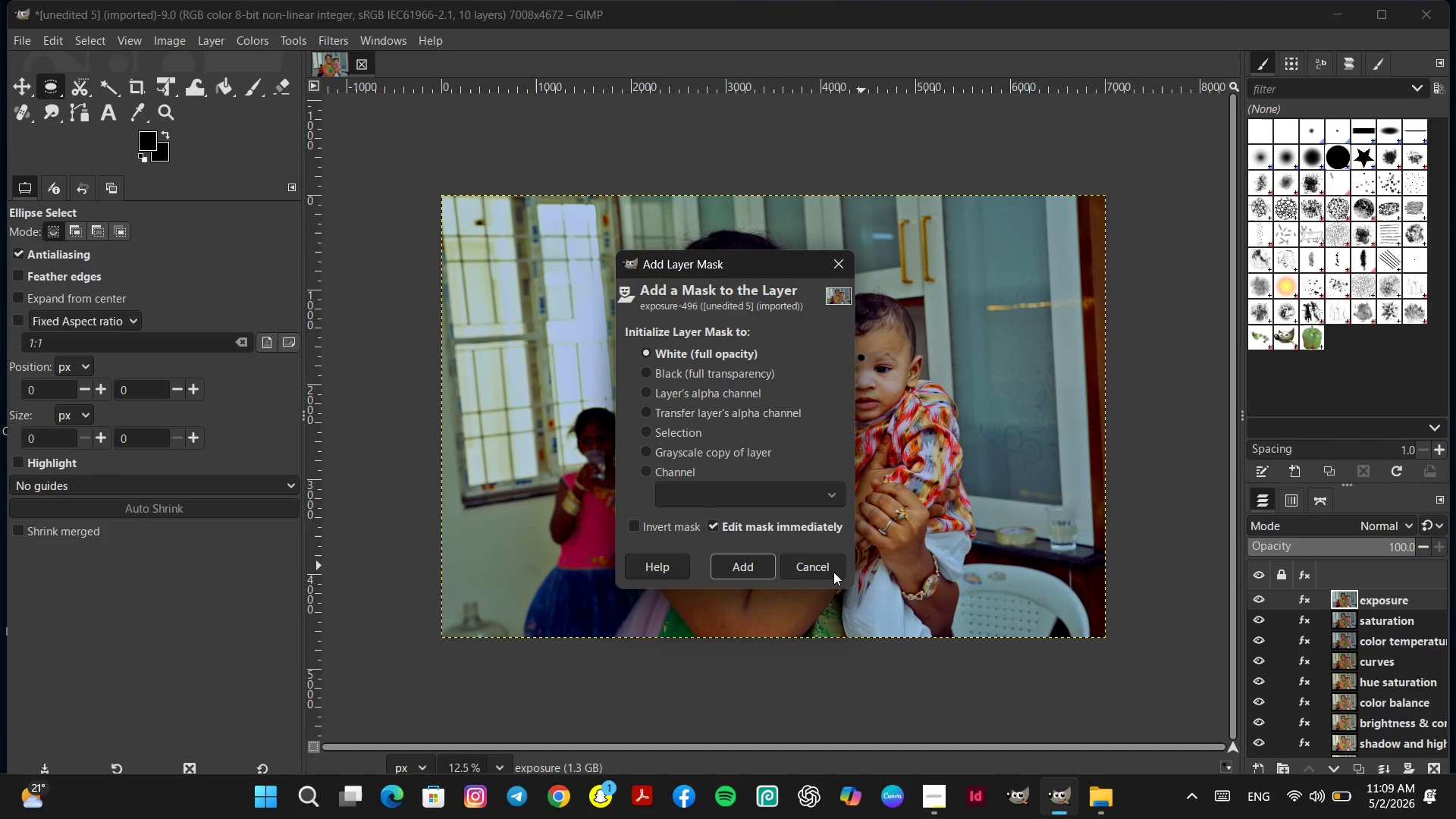 
left_click([755, 566])
 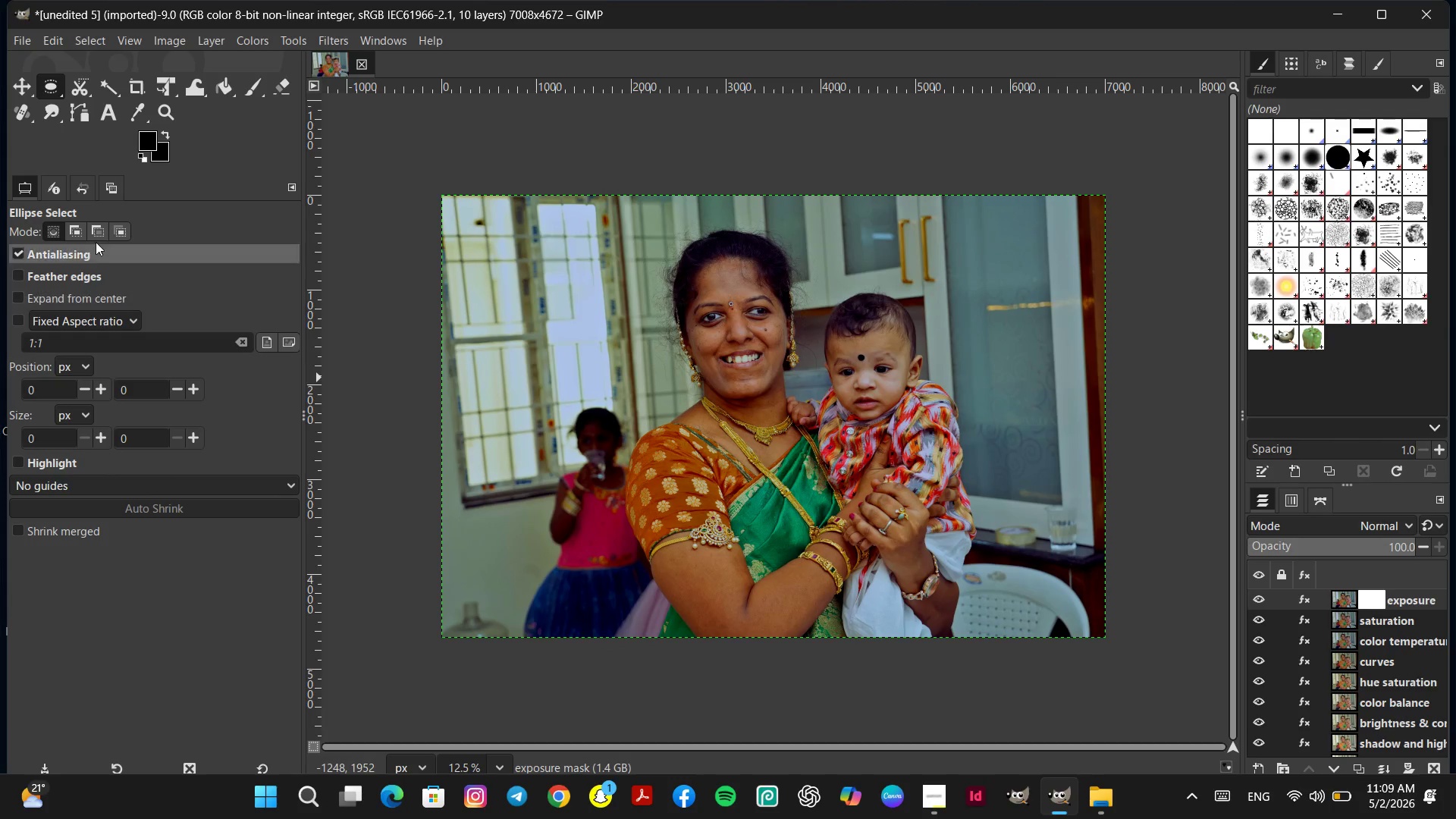 
left_click([256, 89])
 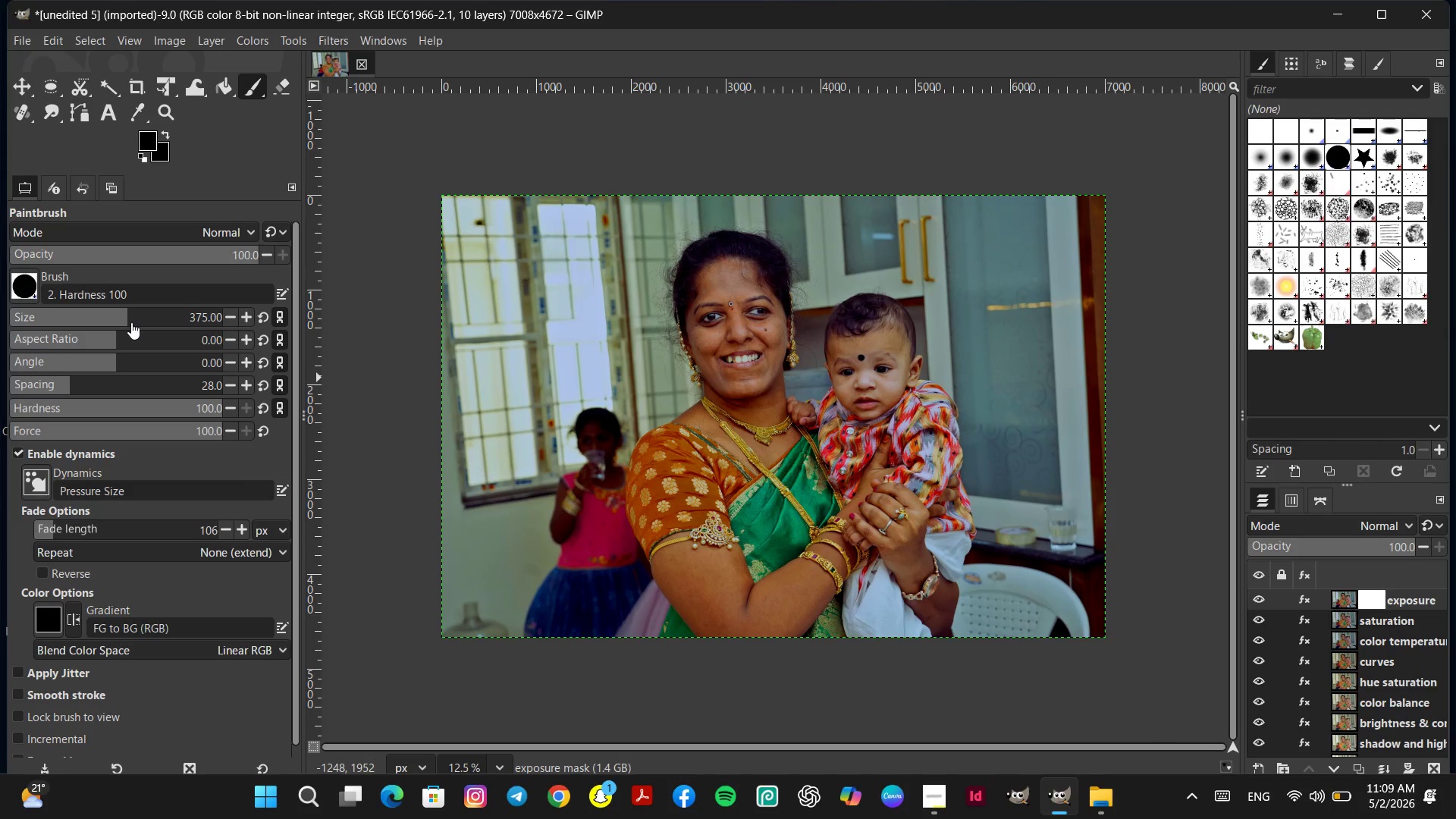 
left_click([139, 312])
 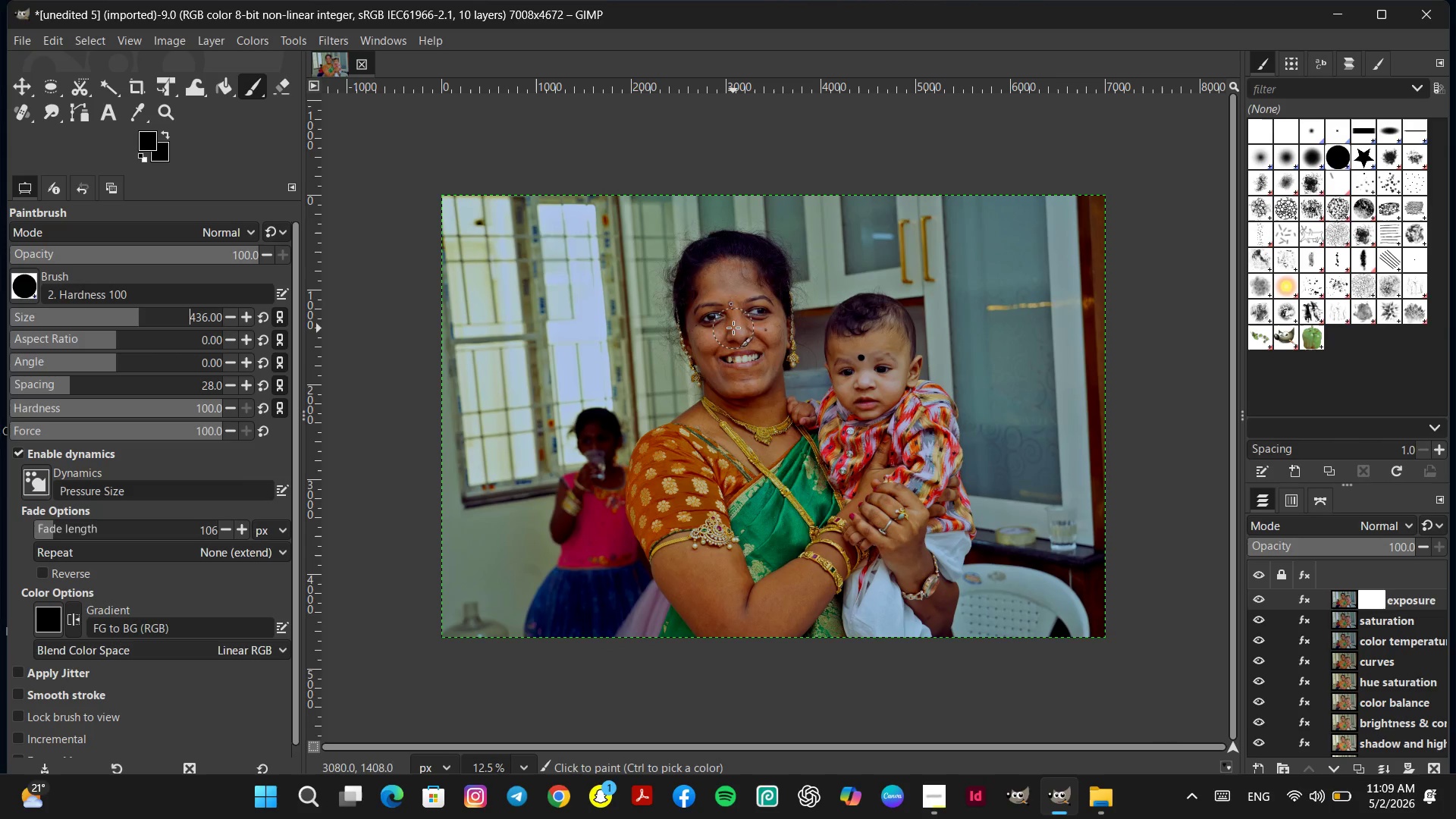 
left_click_drag(start_coordinate=[733, 328], to_coordinate=[740, 268])
 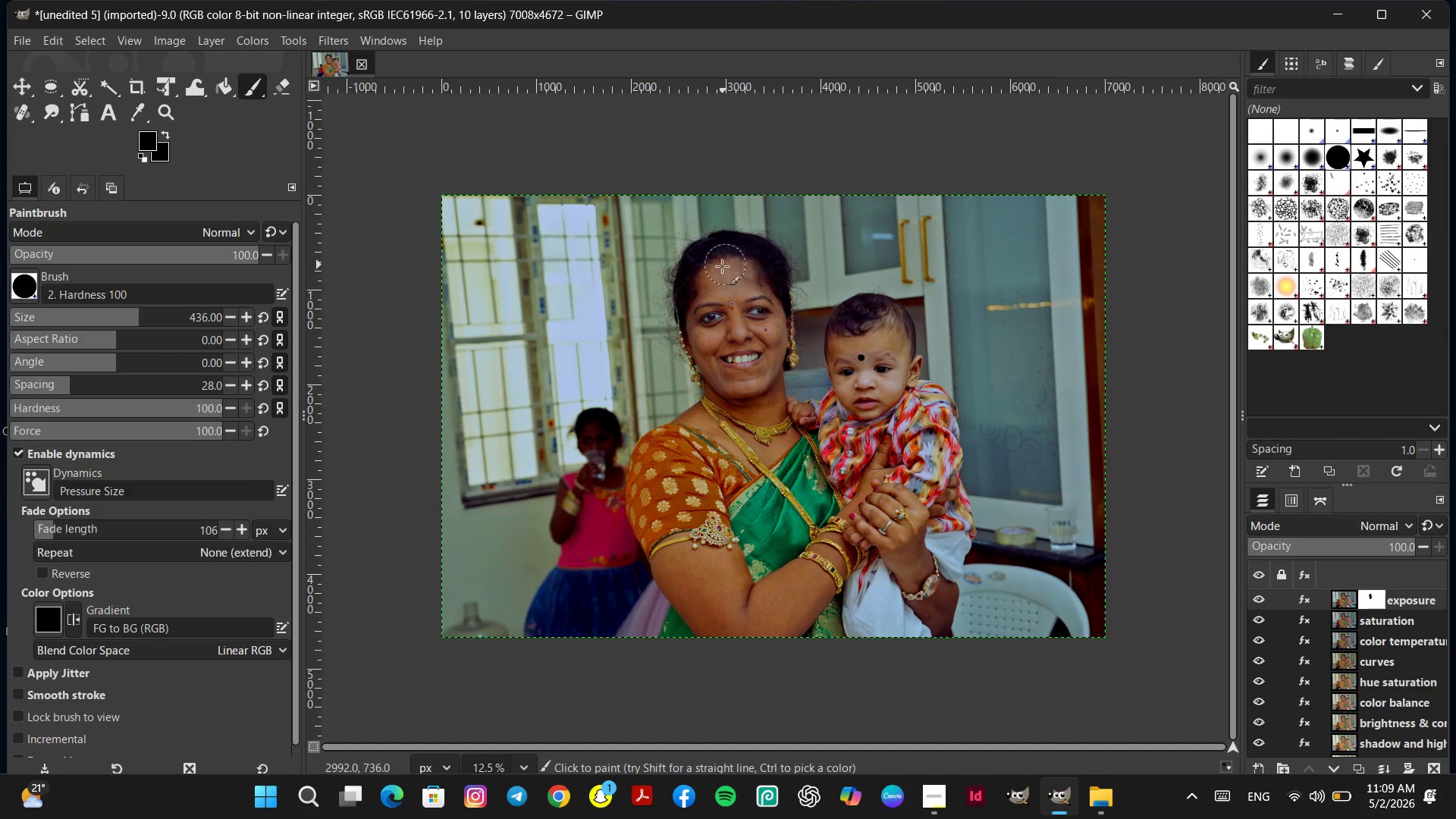 
left_click_drag(start_coordinate=[730, 265], to_coordinate=[719, 275])
 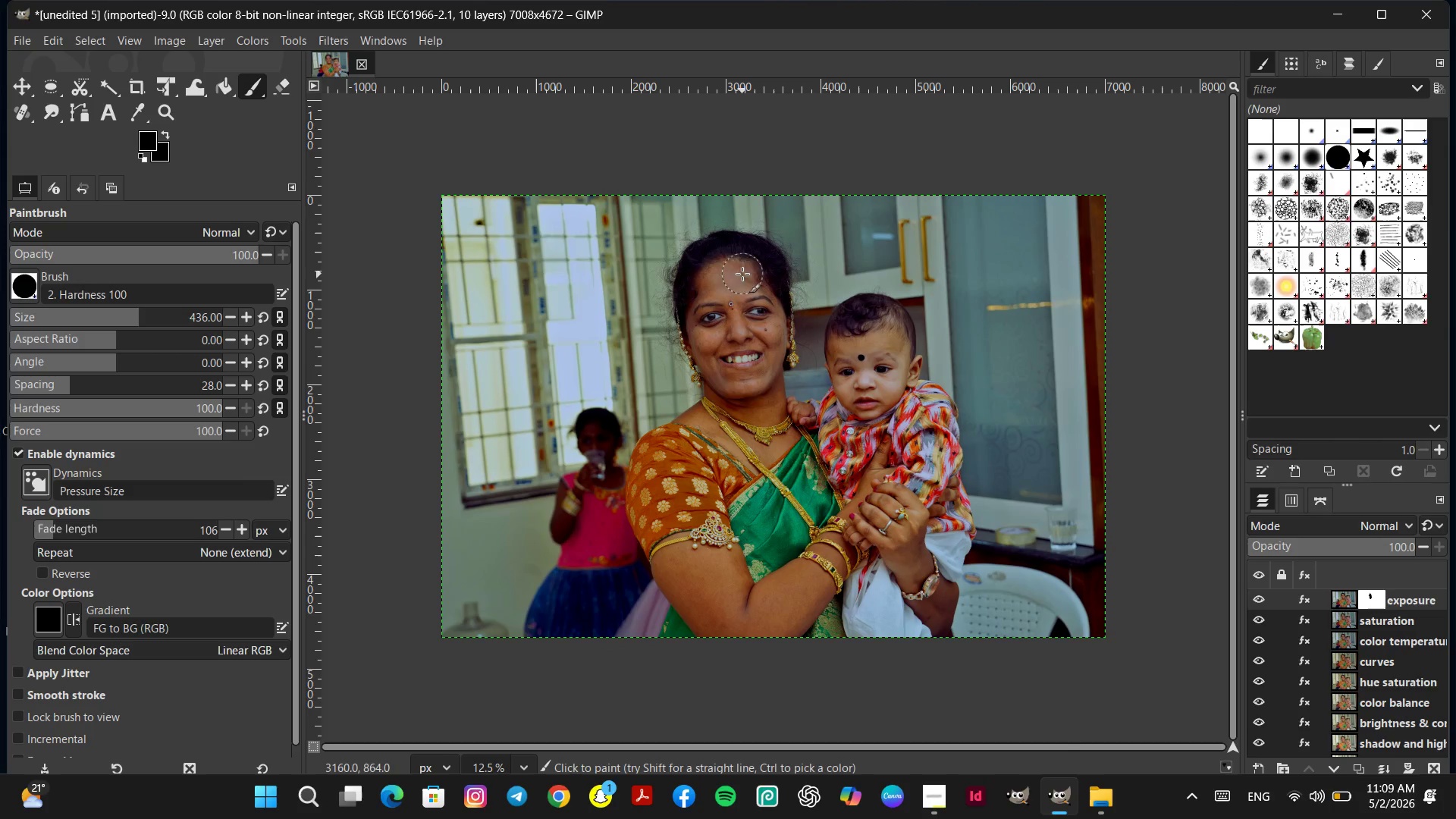 
left_click_drag(start_coordinate=[736, 263], to_coordinate=[748, 383])
 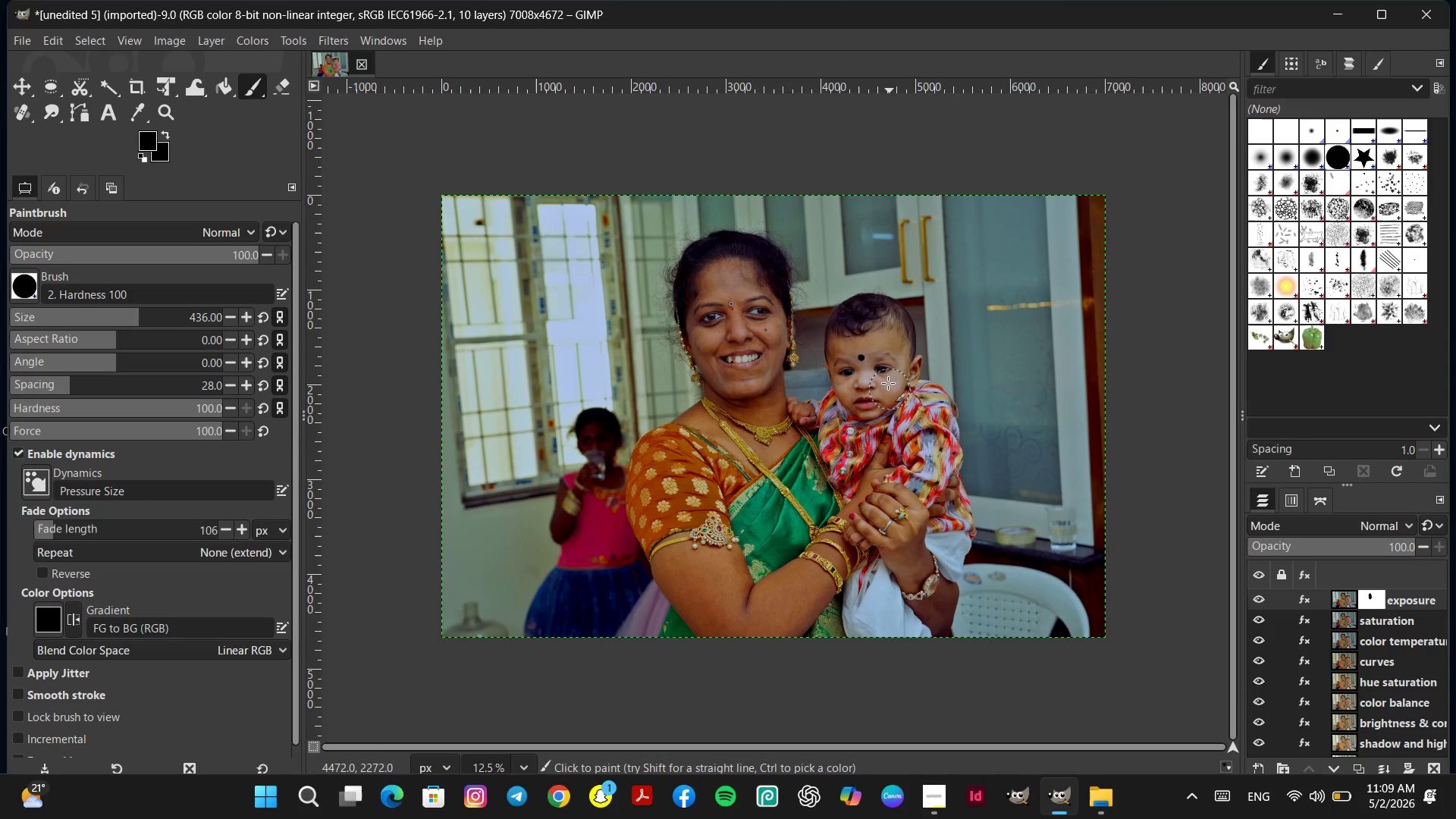 
left_click_drag(start_coordinate=[880, 357], to_coordinate=[888, 336])
 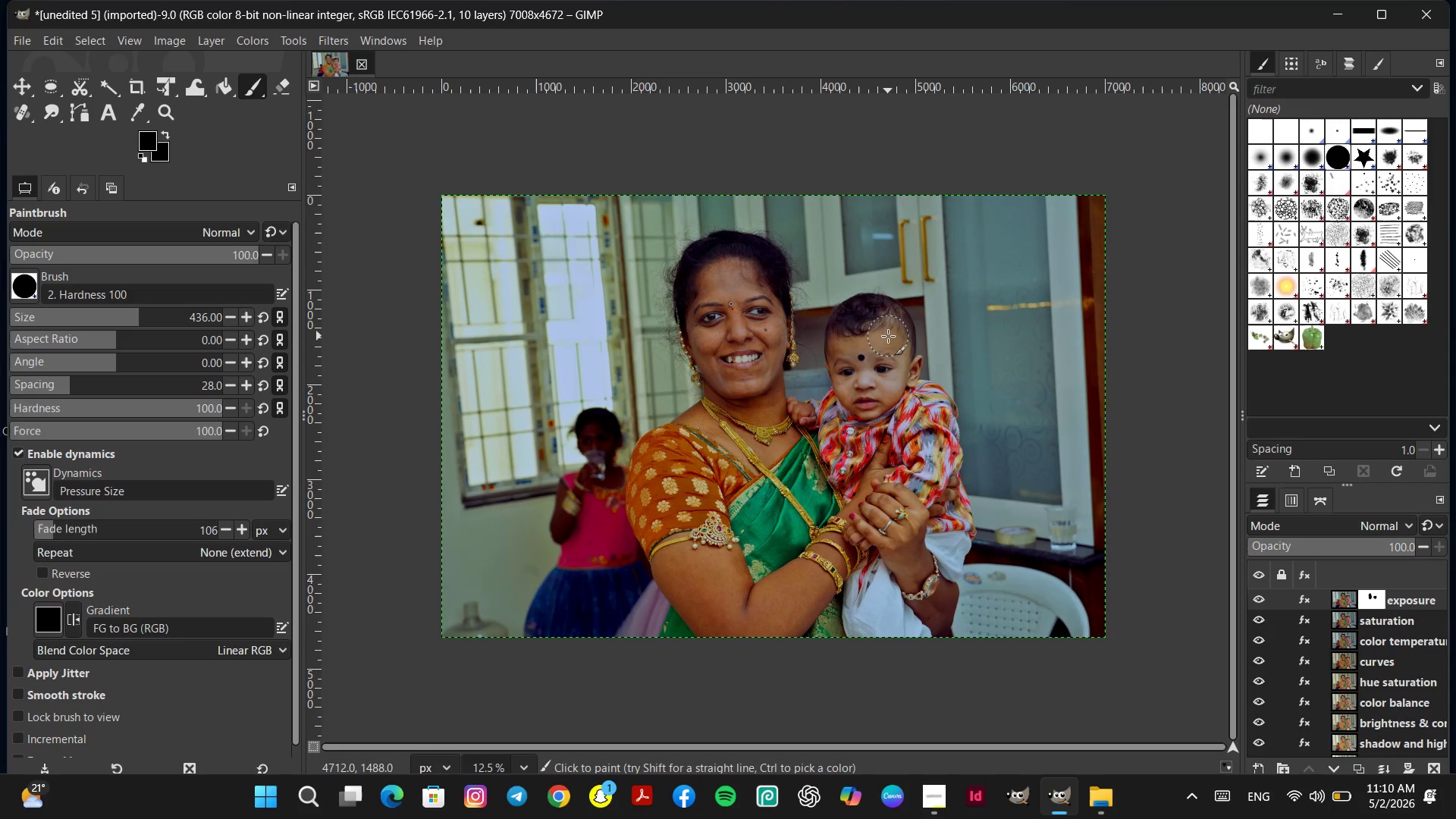 
left_click([888, 336])
 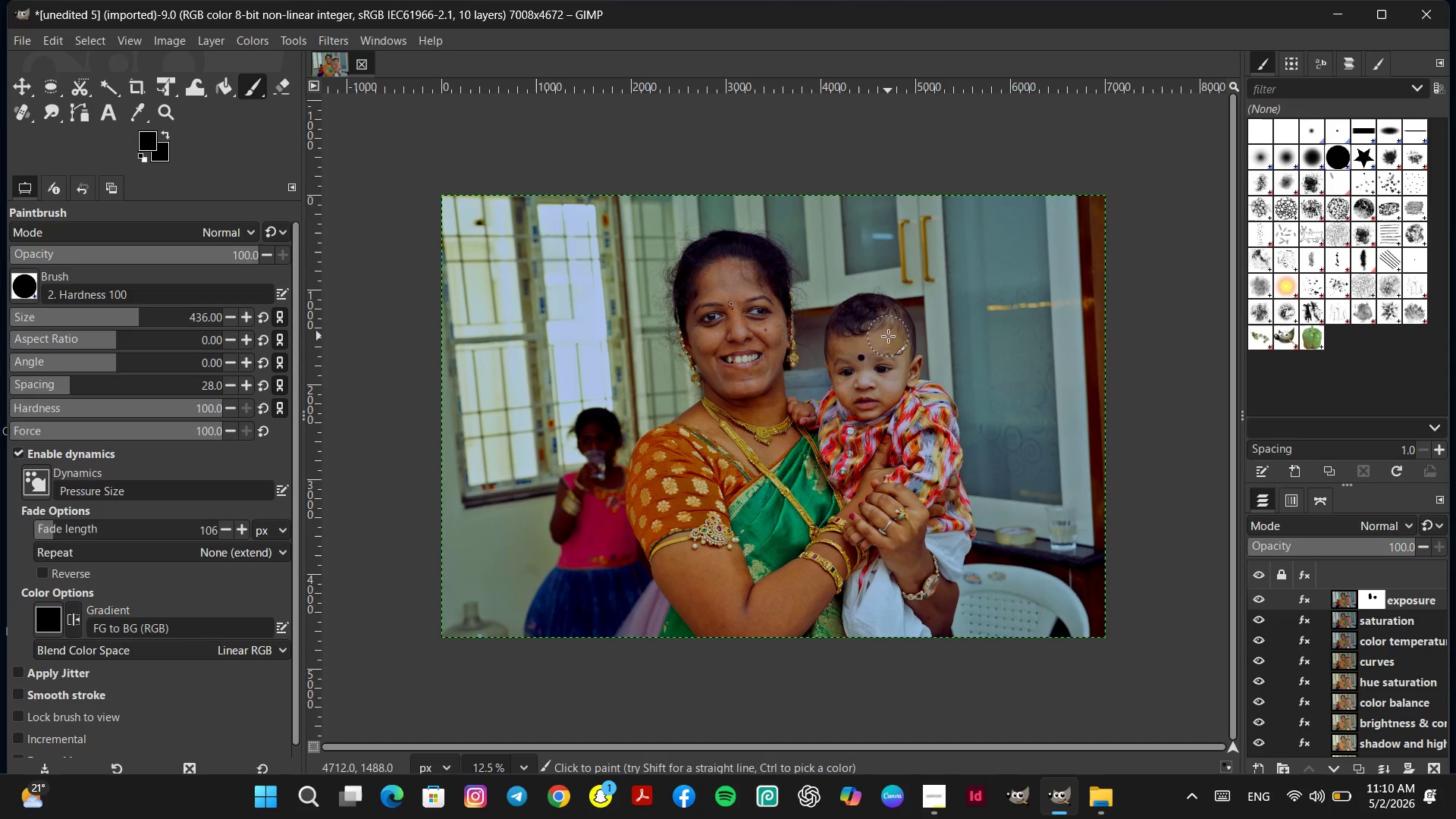 
left_click_drag(start_coordinate=[888, 336], to_coordinate=[879, 336])
 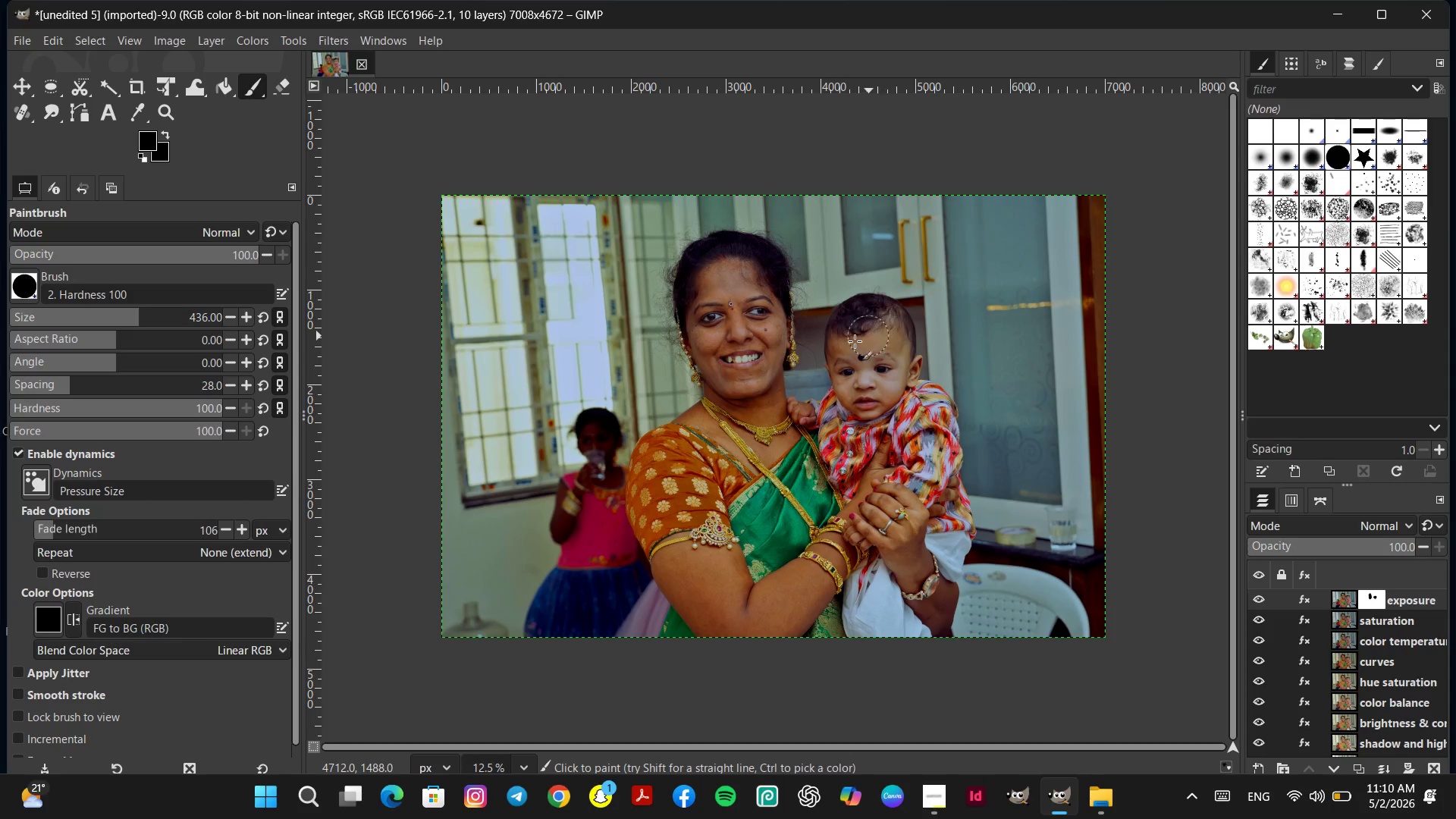 
triple_click([855, 341])
 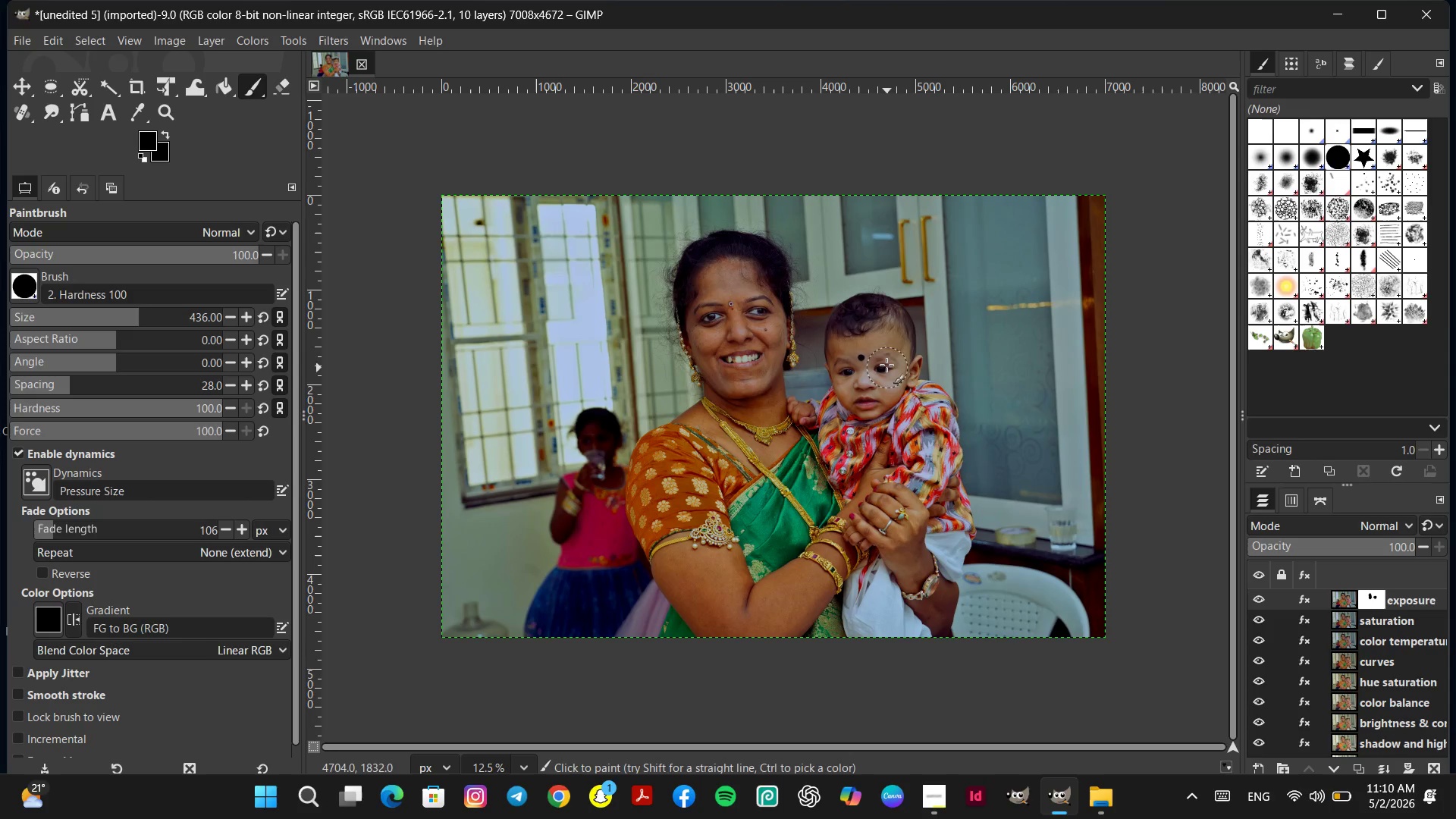 
left_click_drag(start_coordinate=[886, 350], to_coordinate=[738, 414])
 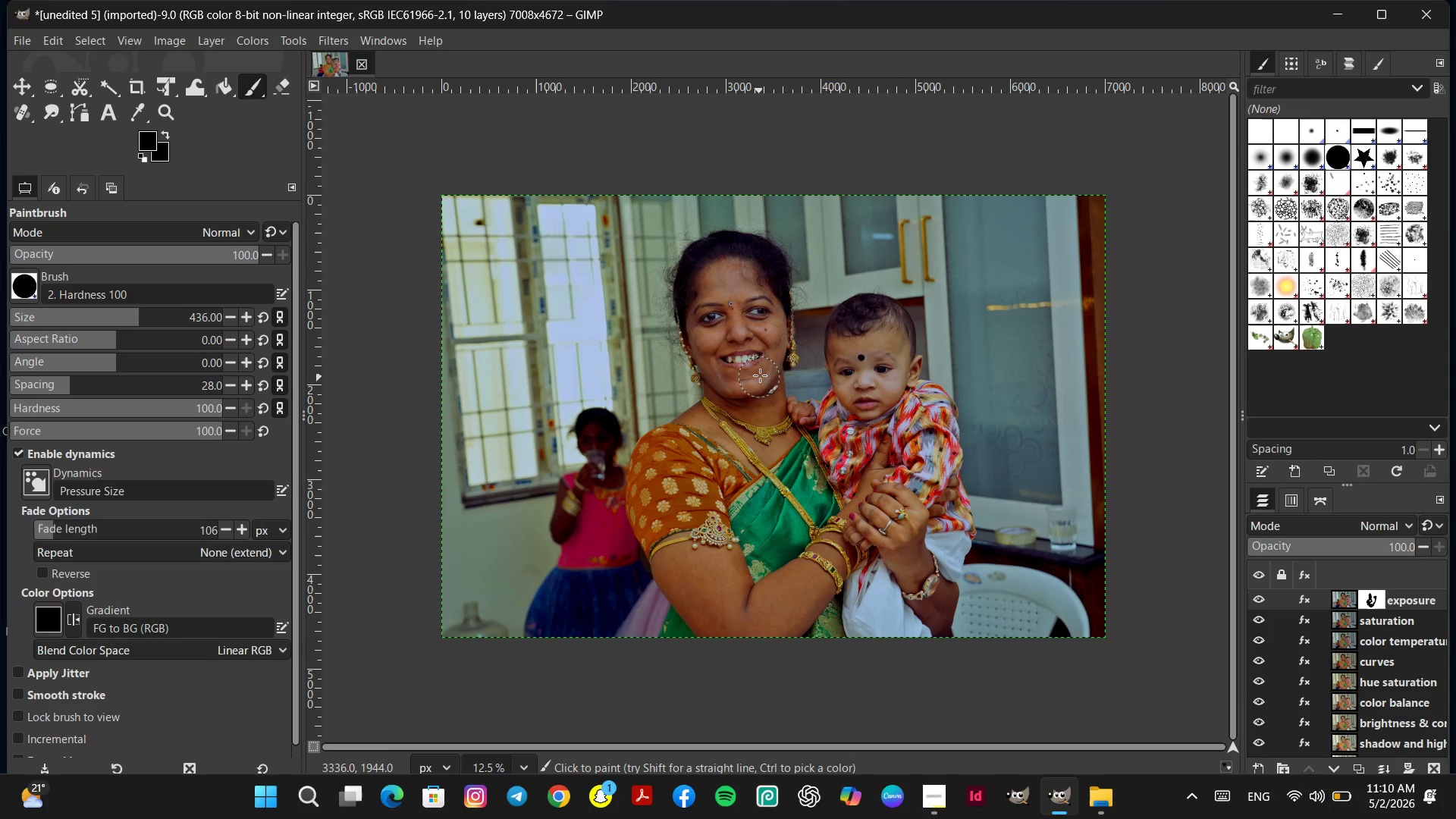 
left_click_drag(start_coordinate=[761, 375], to_coordinate=[802, 471])
 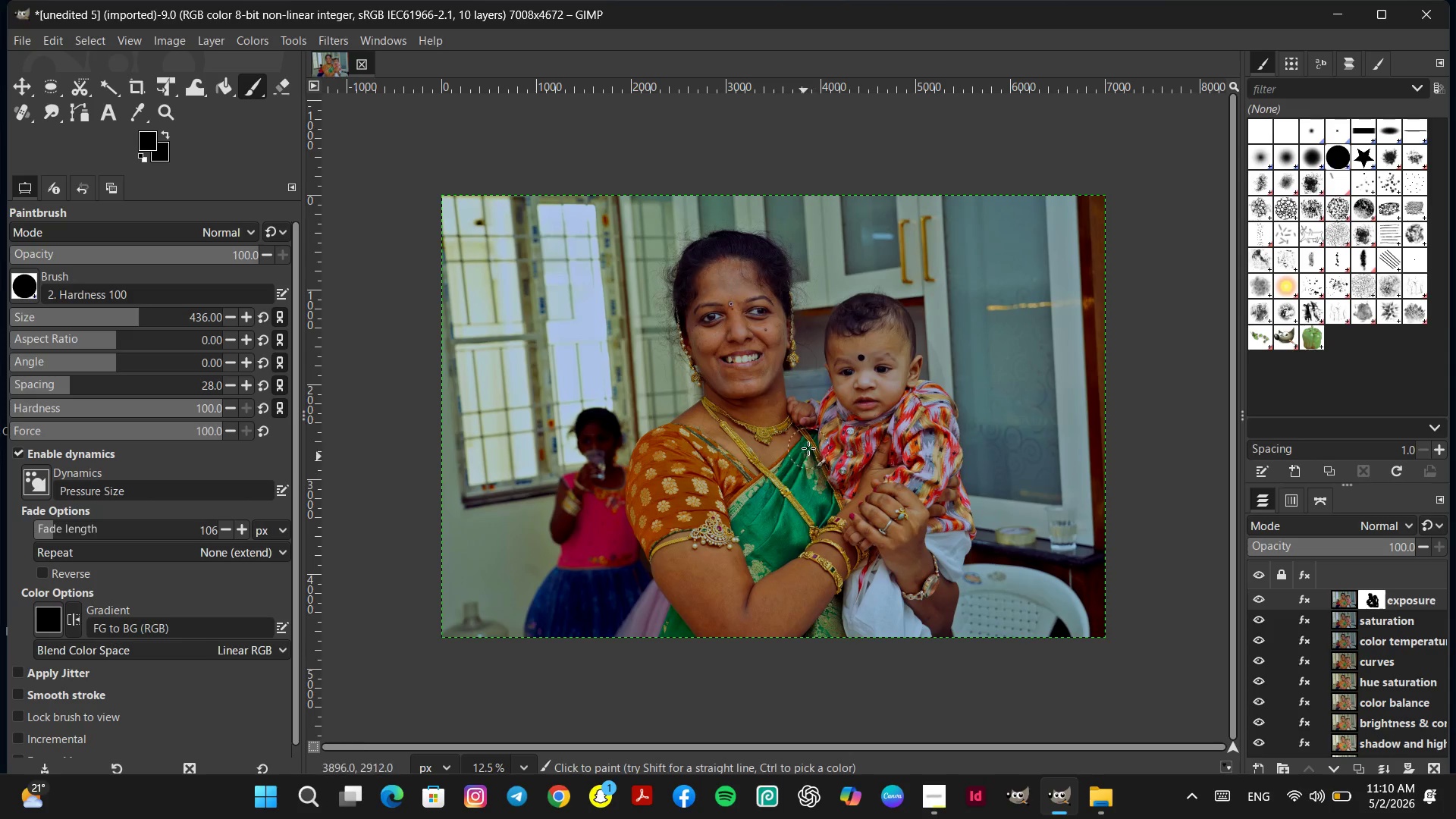 
left_click_drag(start_coordinate=[808, 448], to_coordinate=[789, 420])
 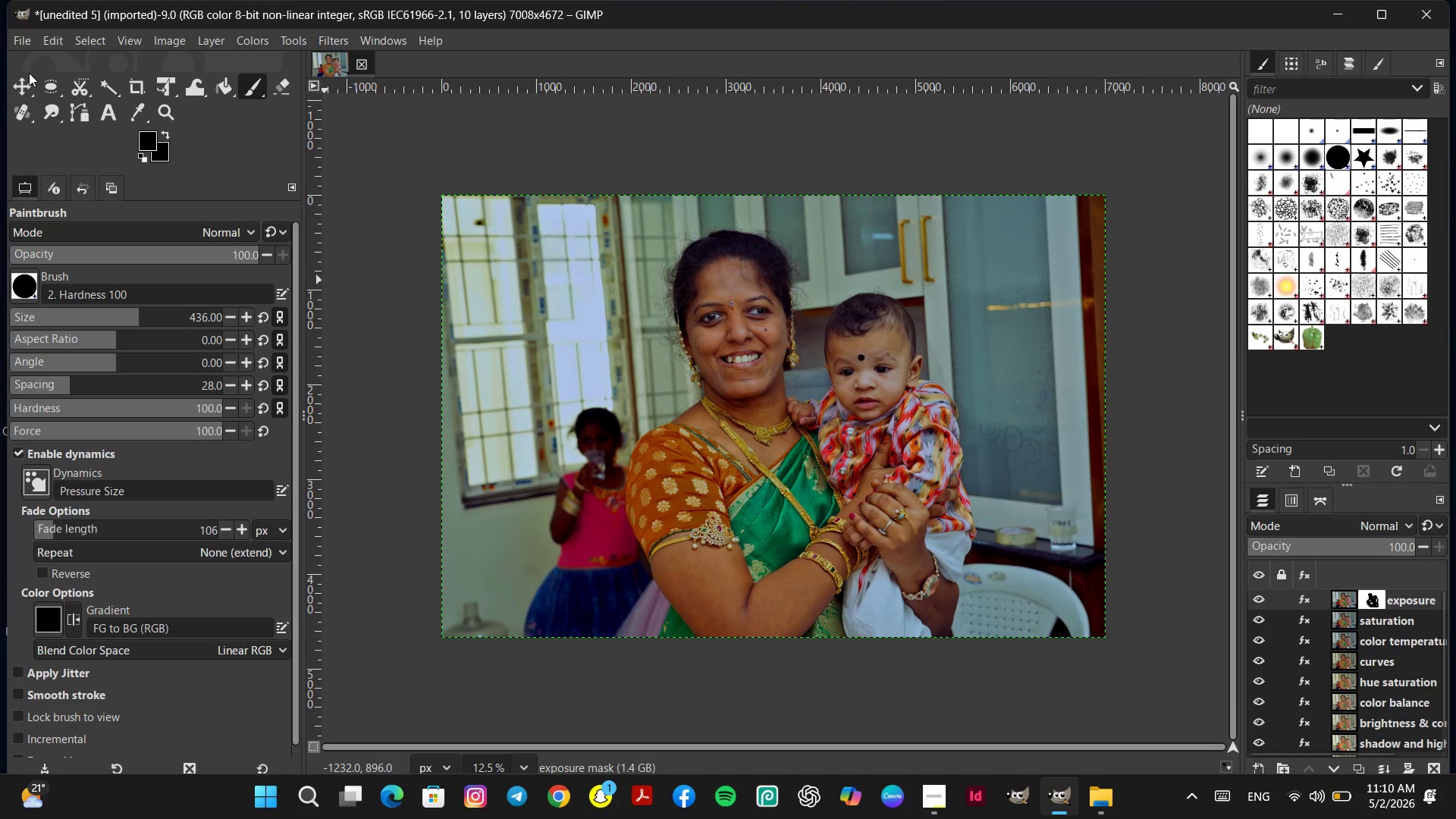 
wait(9.17)
 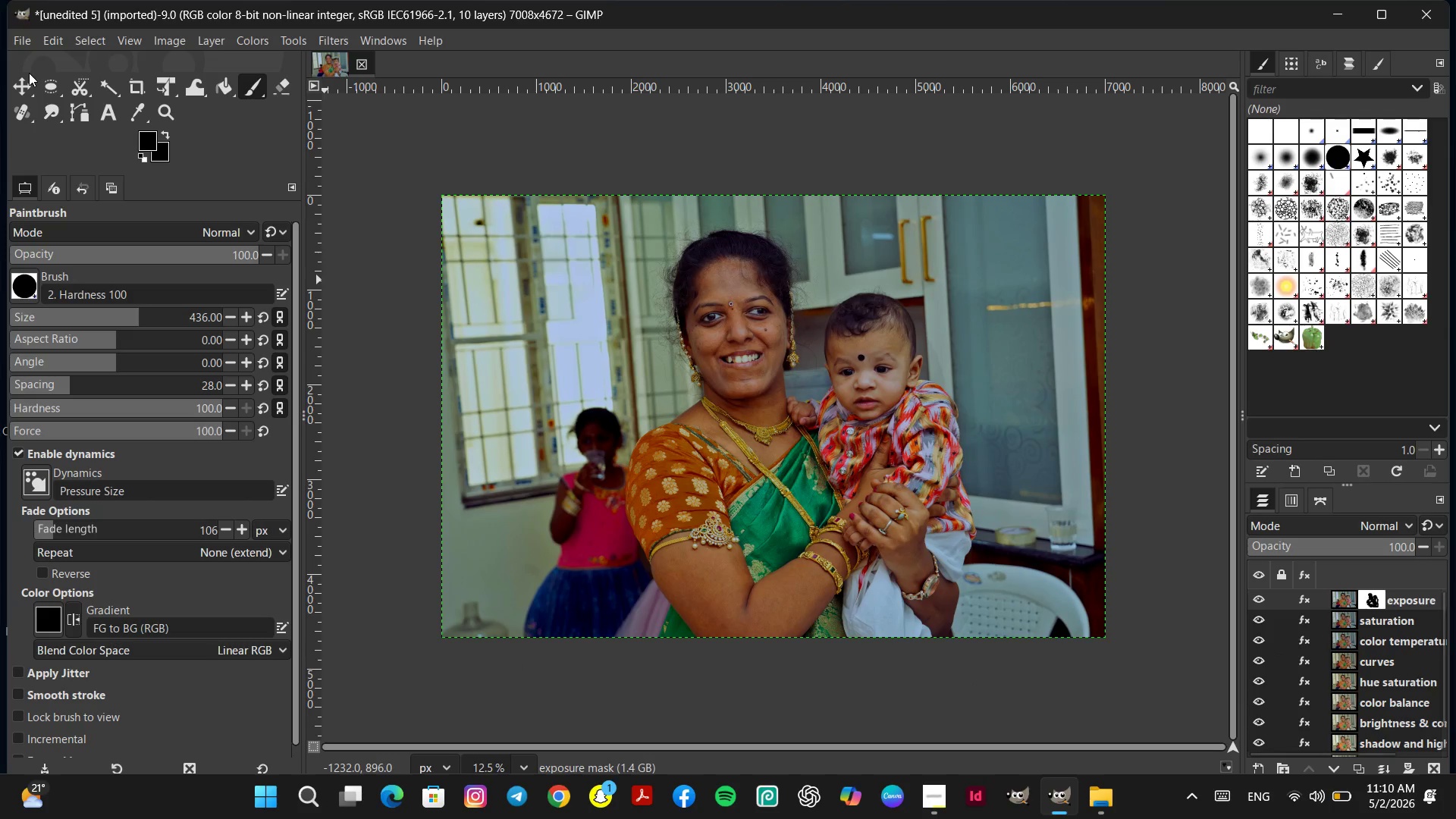 
left_click([20, 42])
 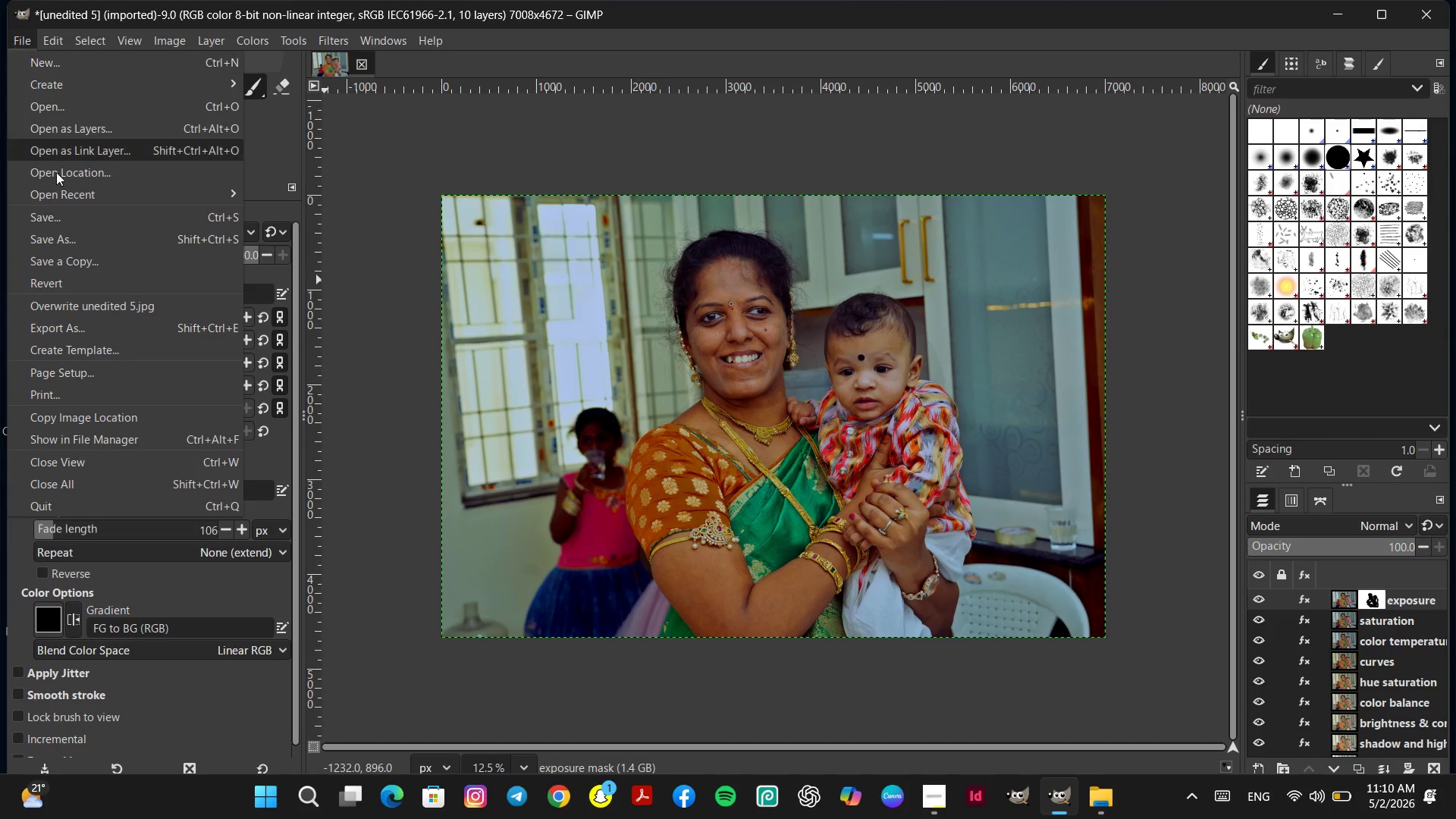 
left_click([111, 323])
 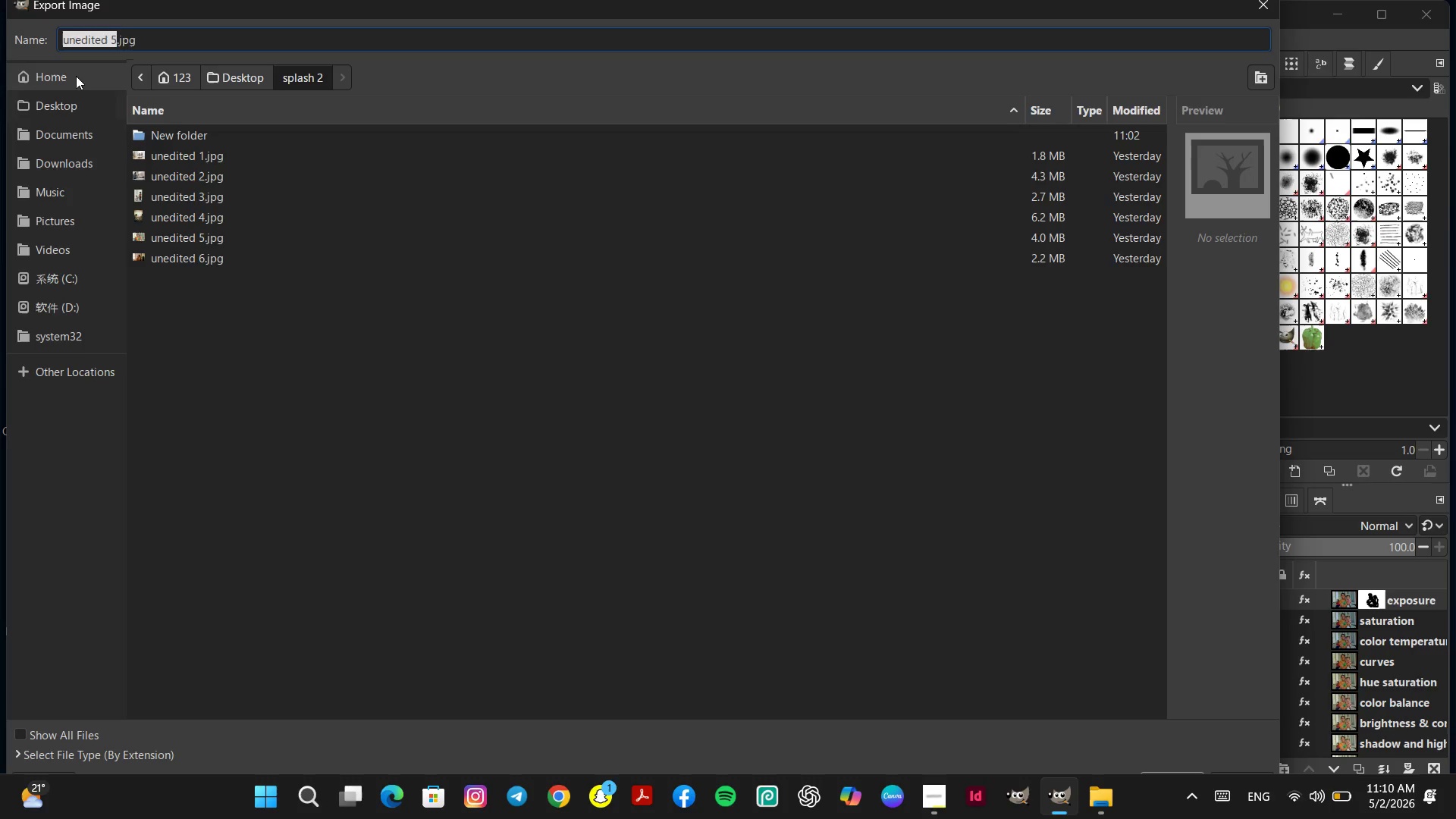 
left_click([74, 46])
 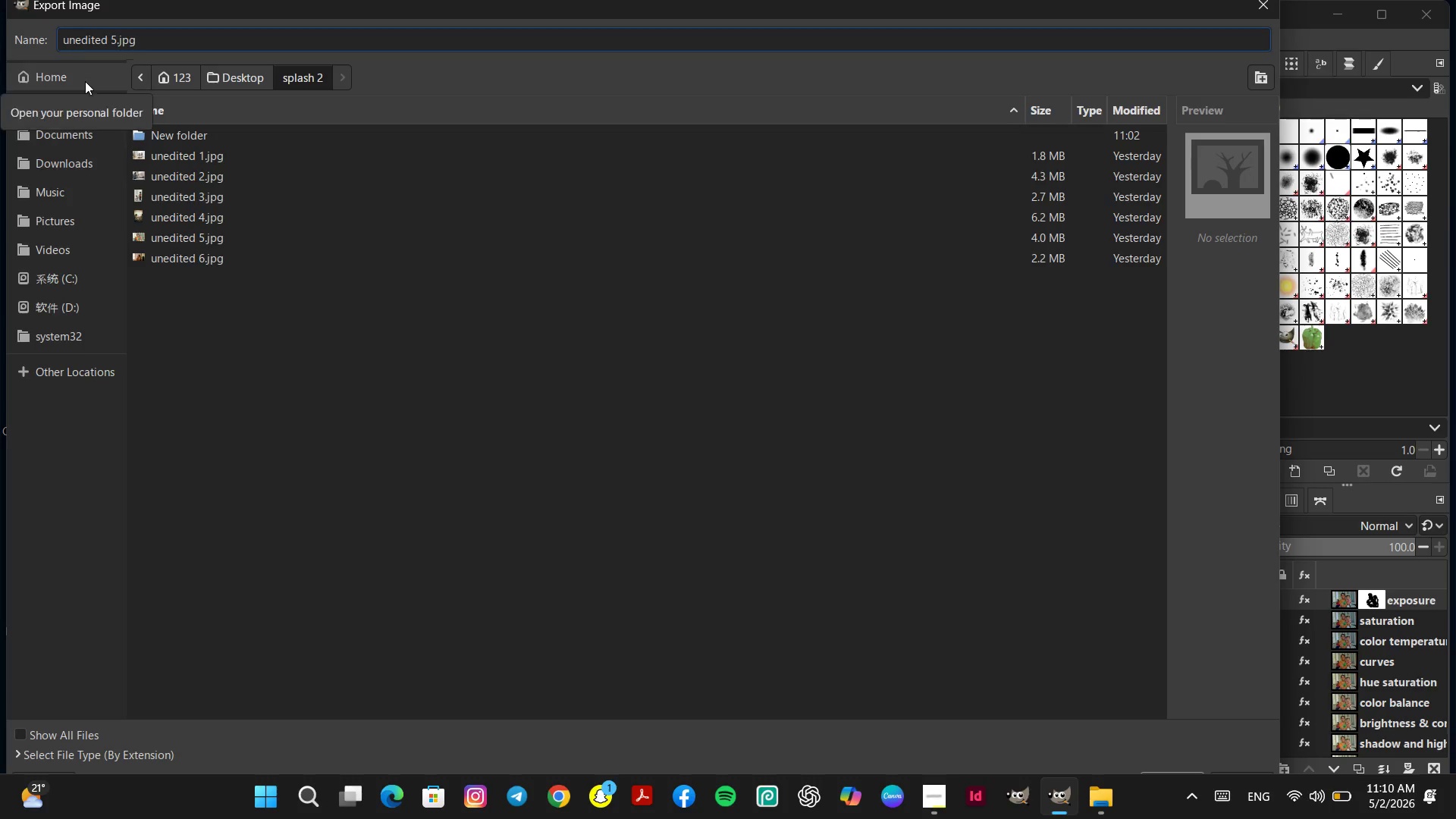 
key(Backspace)
 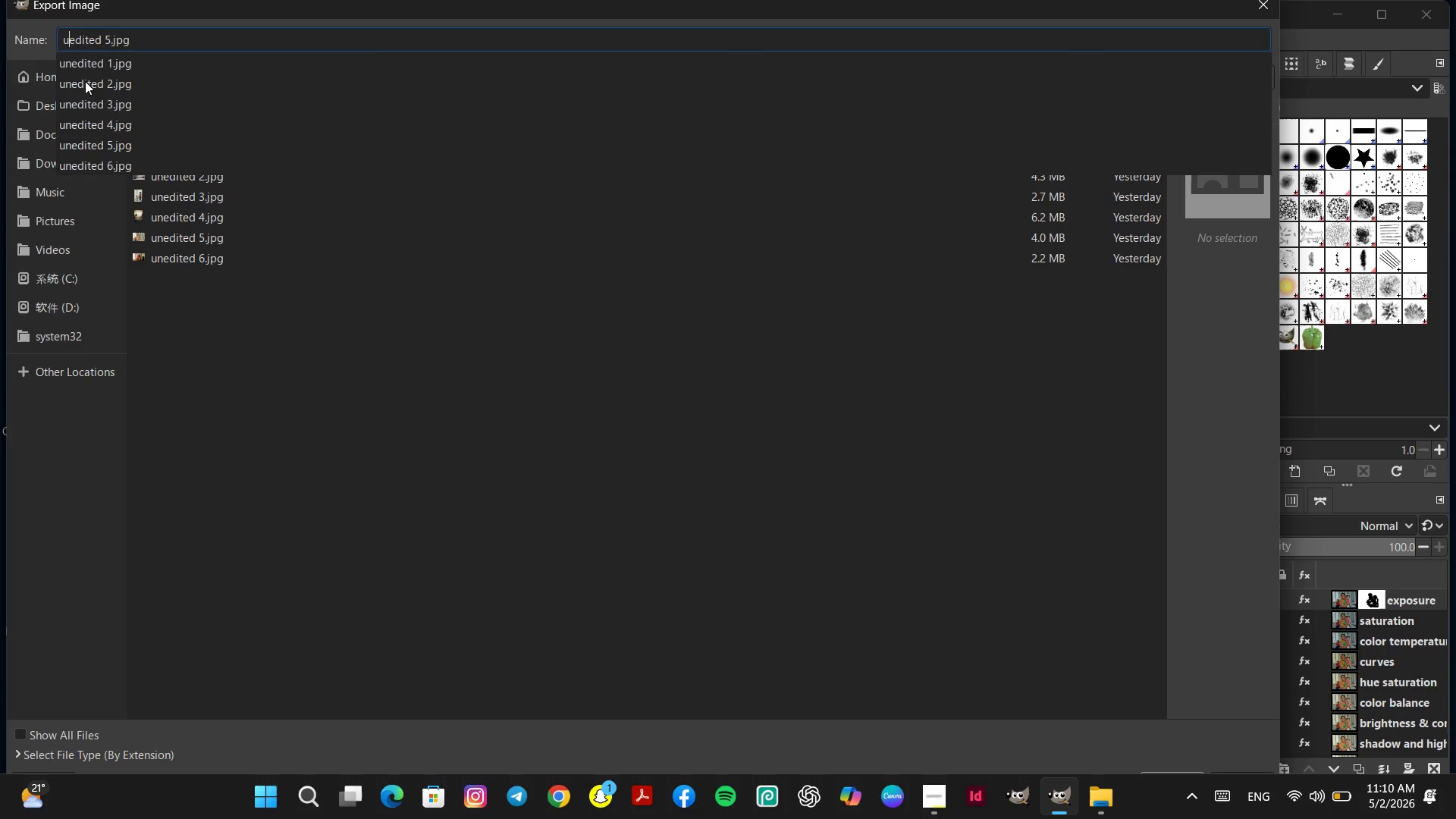 
key(Backspace)
 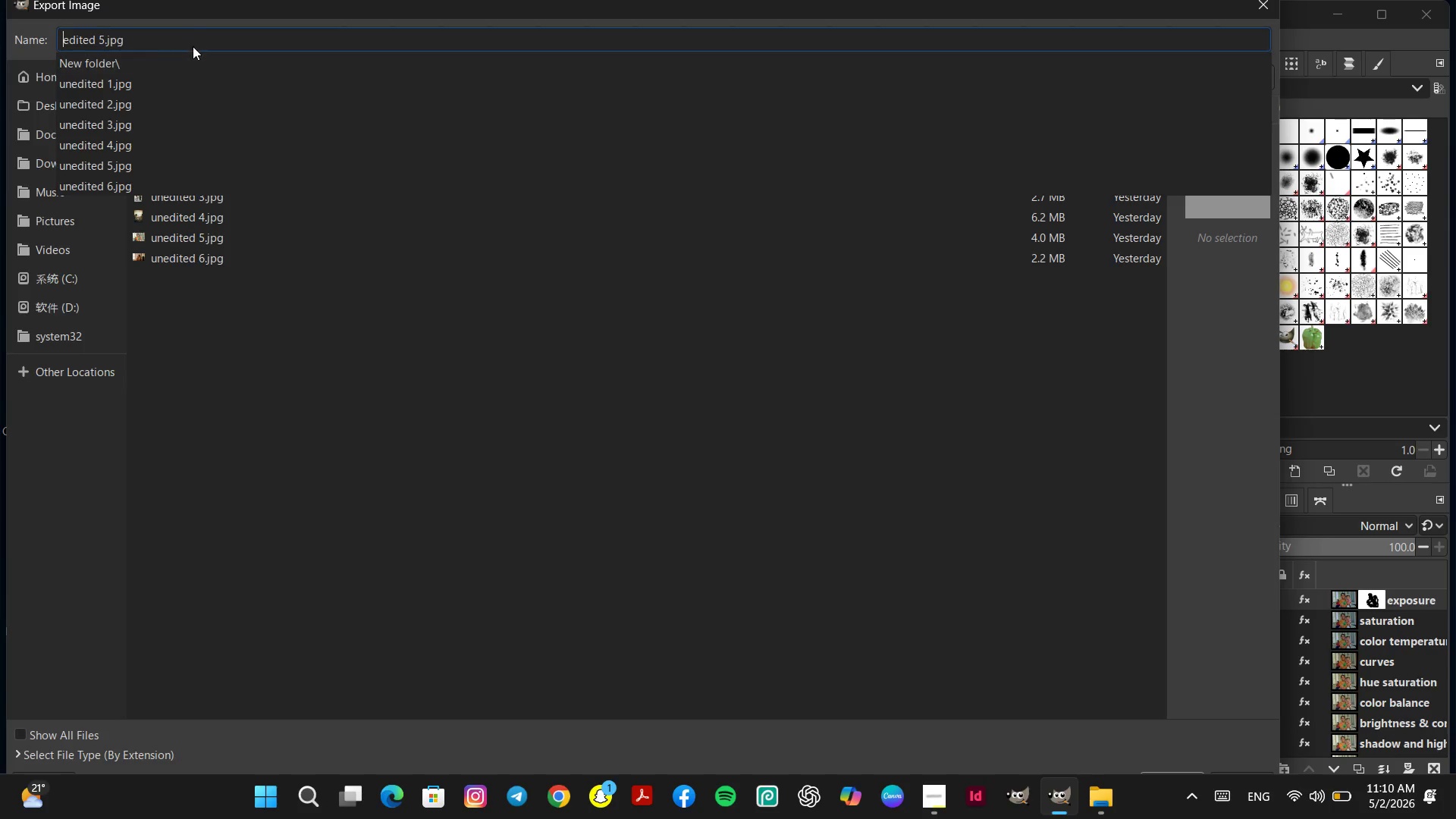 
left_click([168, 38])
 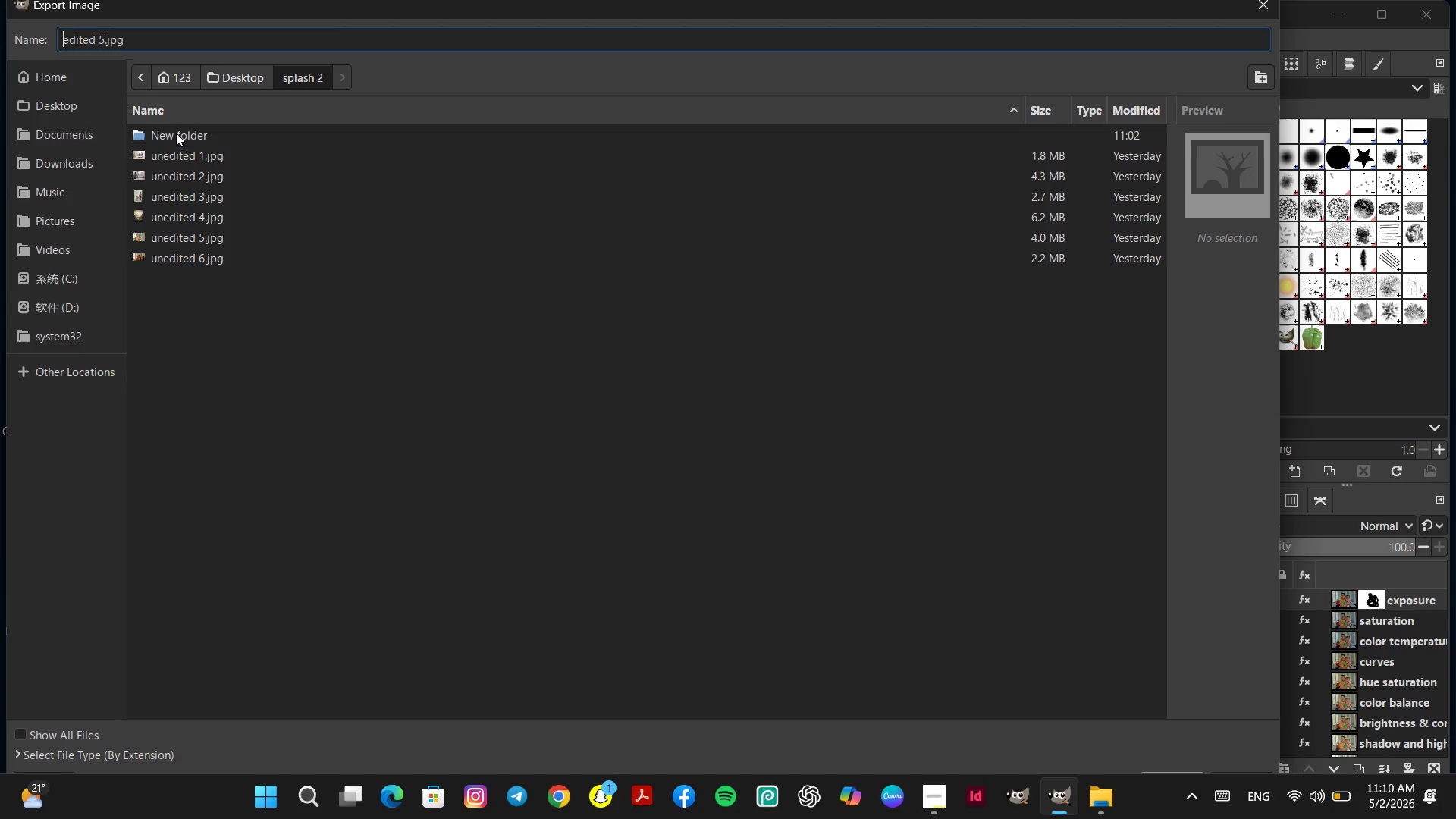 
double_click([174, 133])
 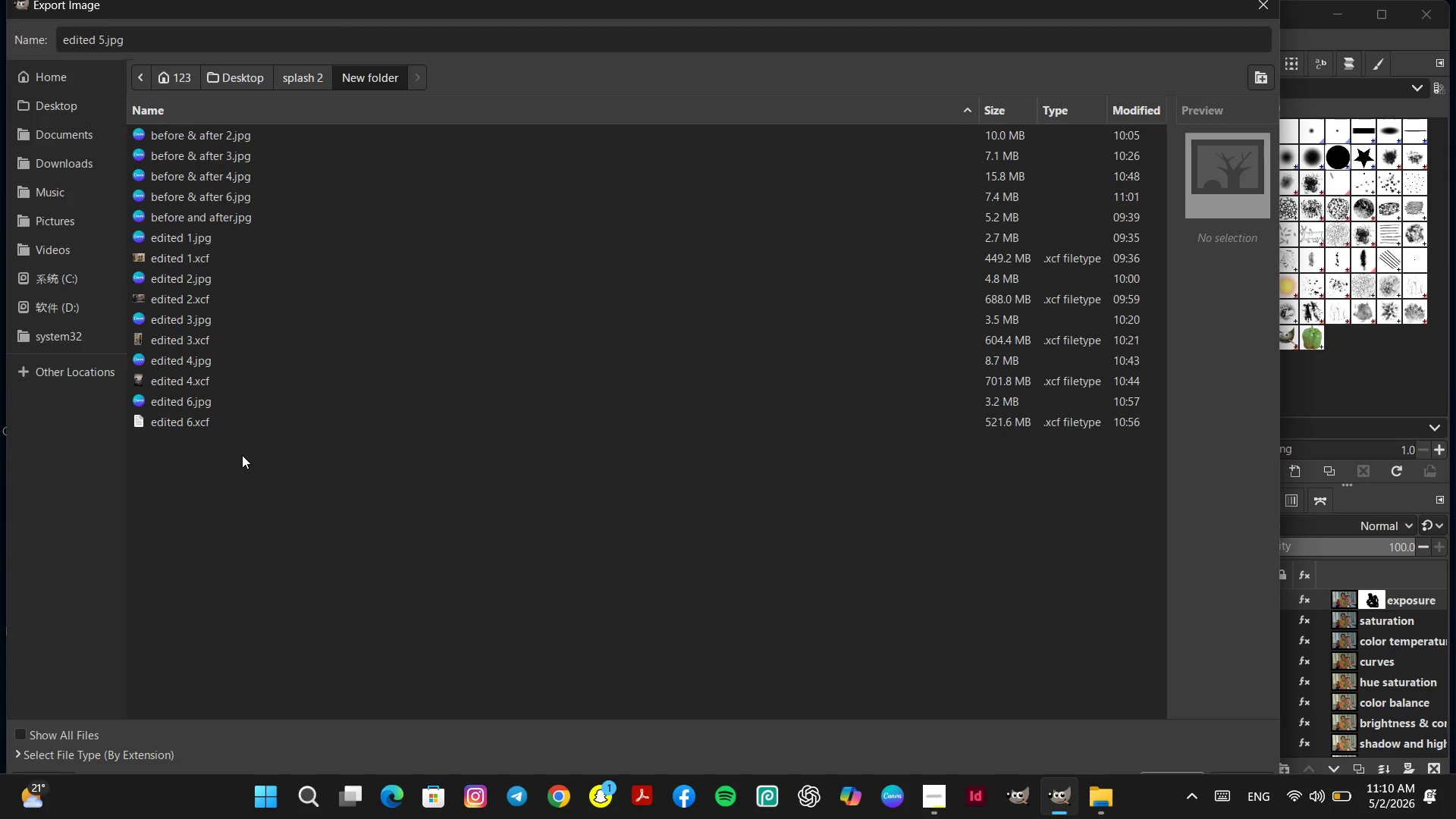 
key(Enter)
 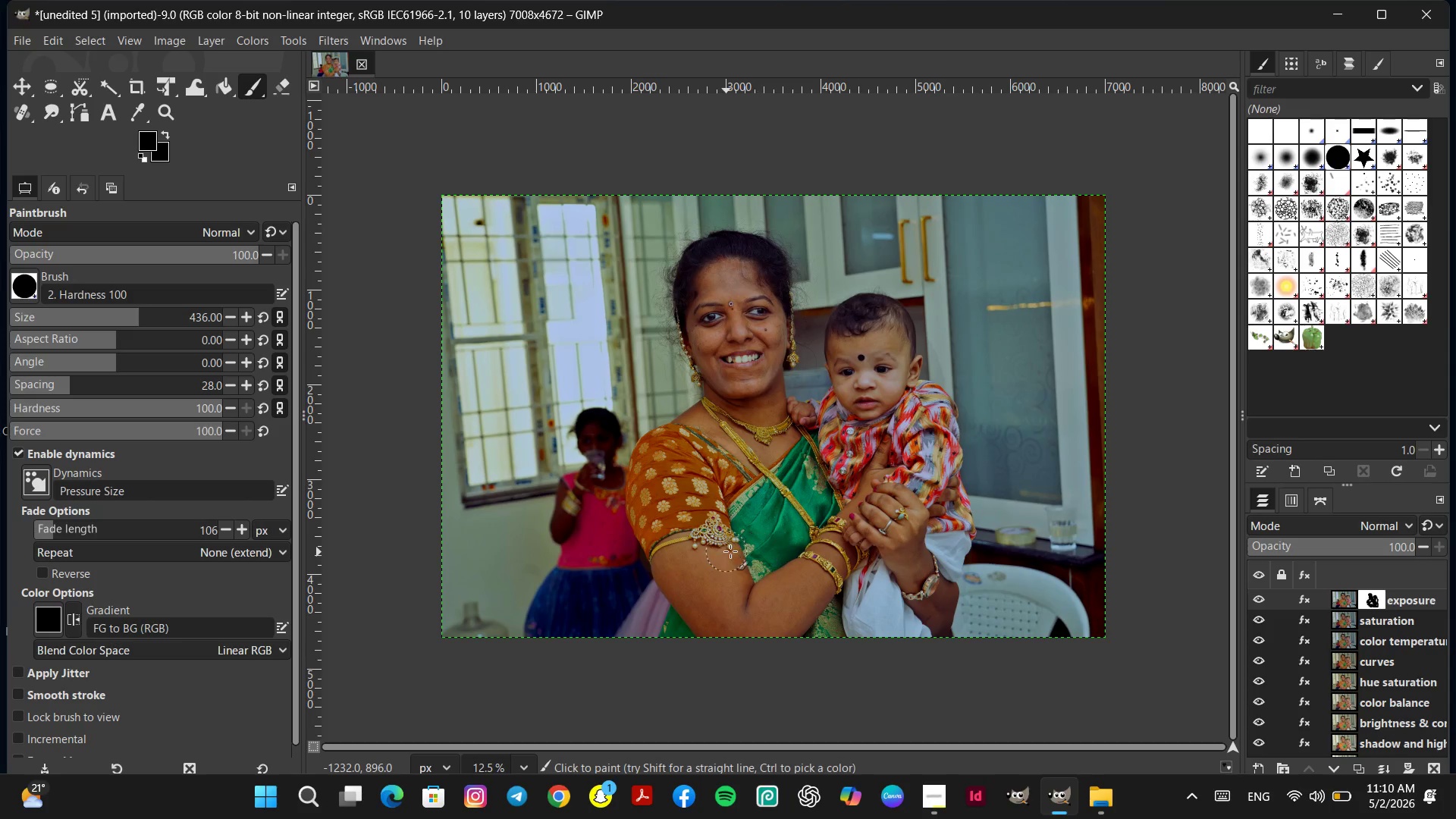 
wait(16.41)
 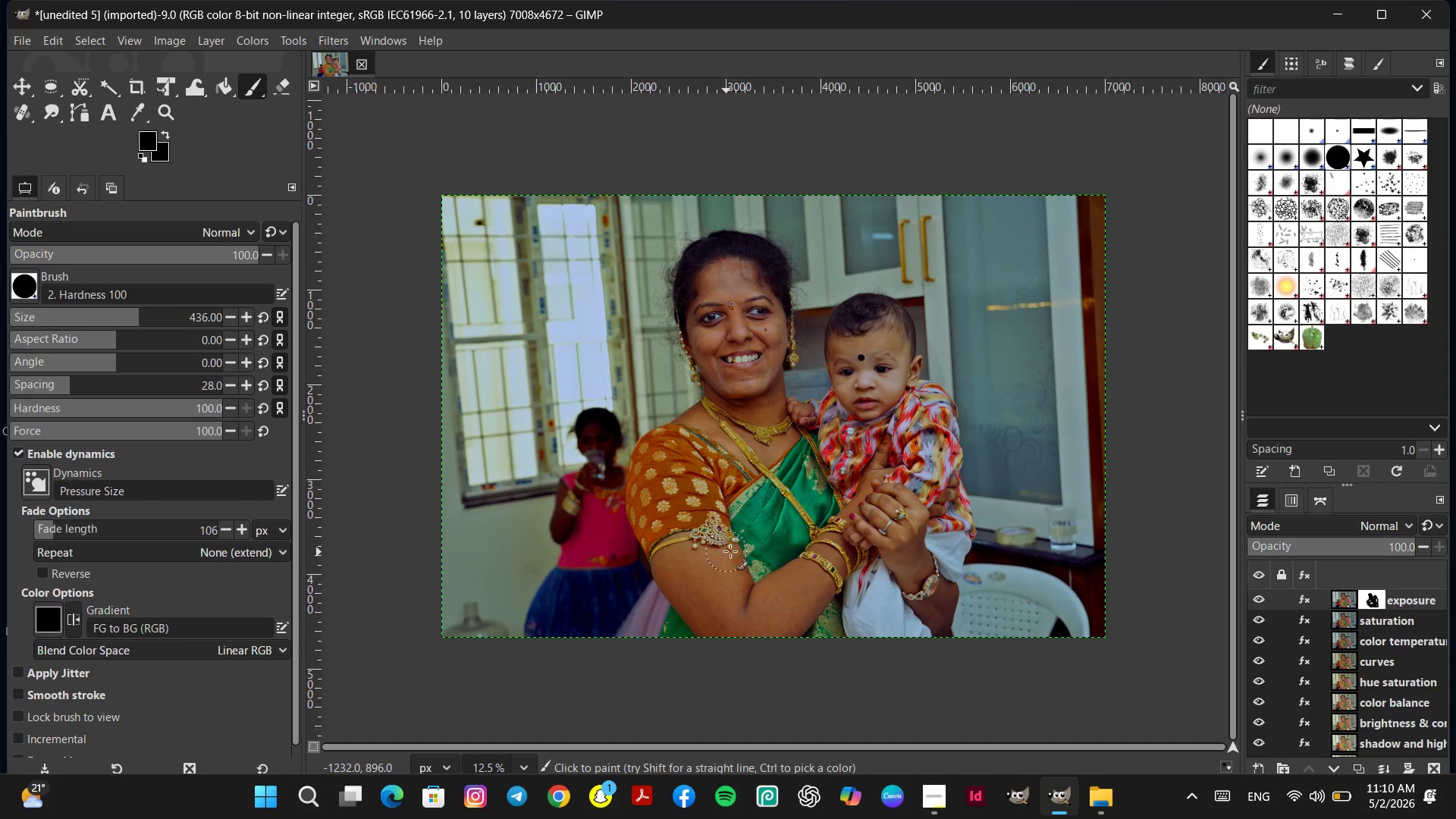 
mouse_move([1067, 764])
 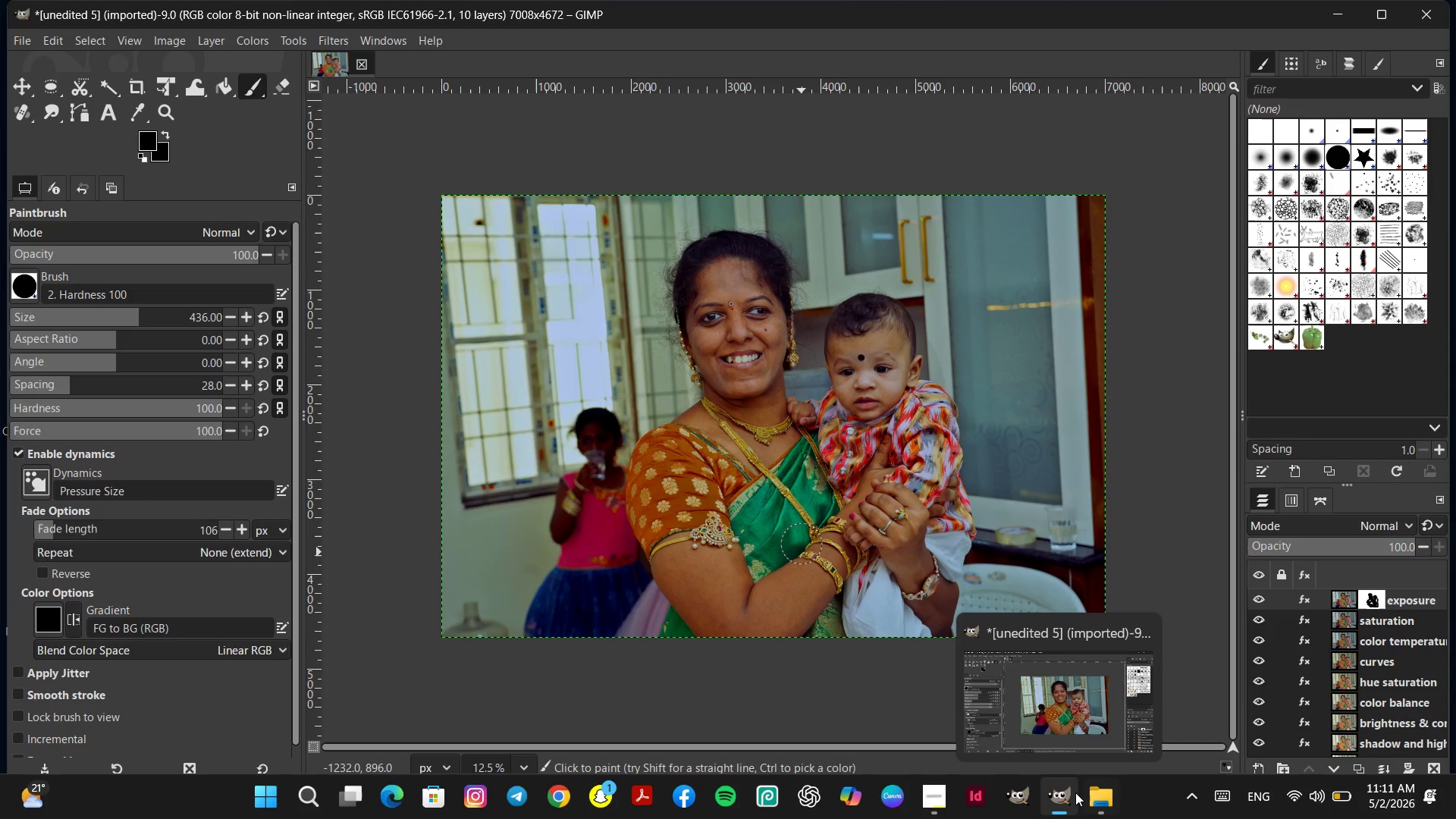 
mouse_move([1138, 797])
 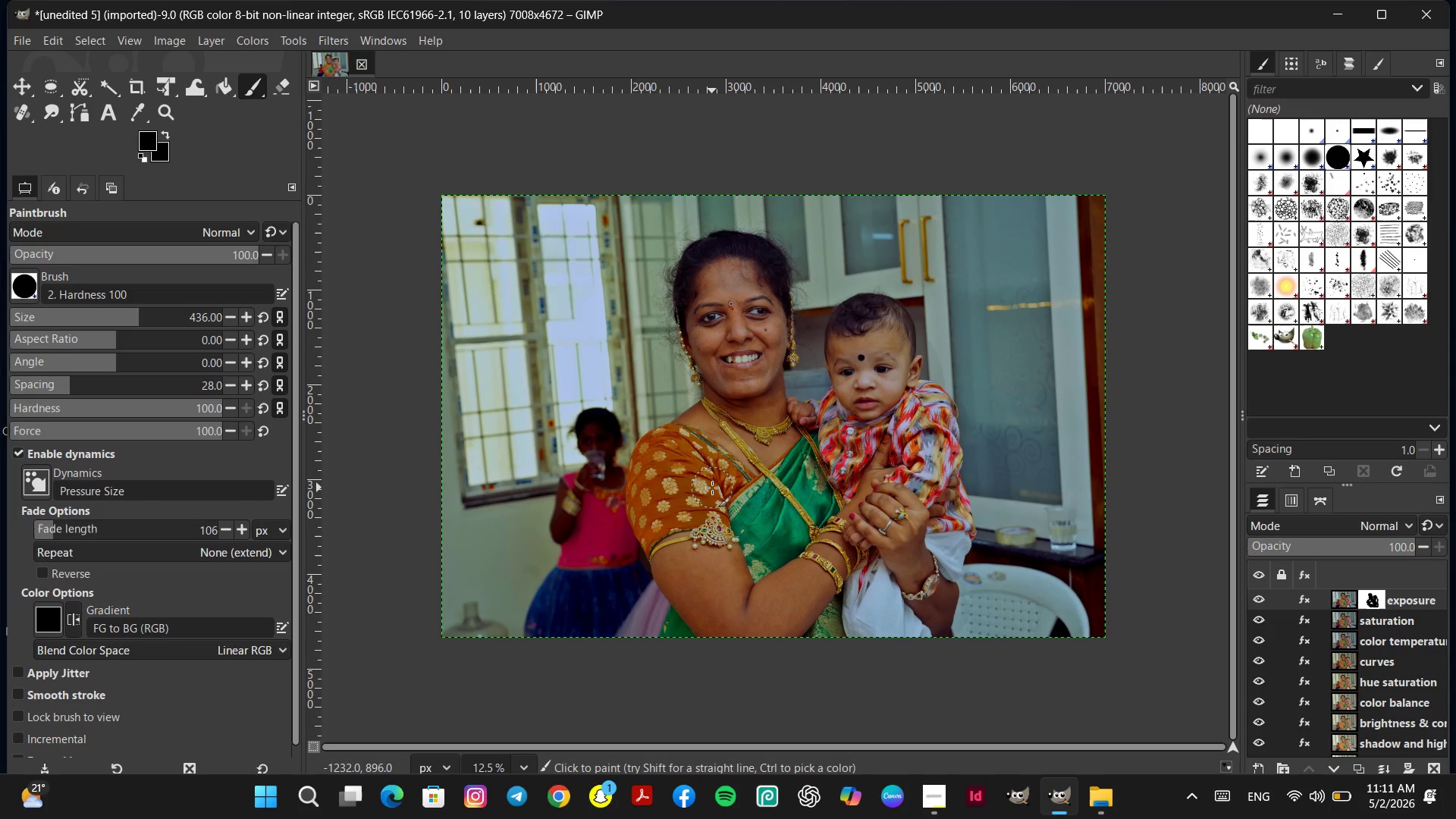 
wait(21.57)
 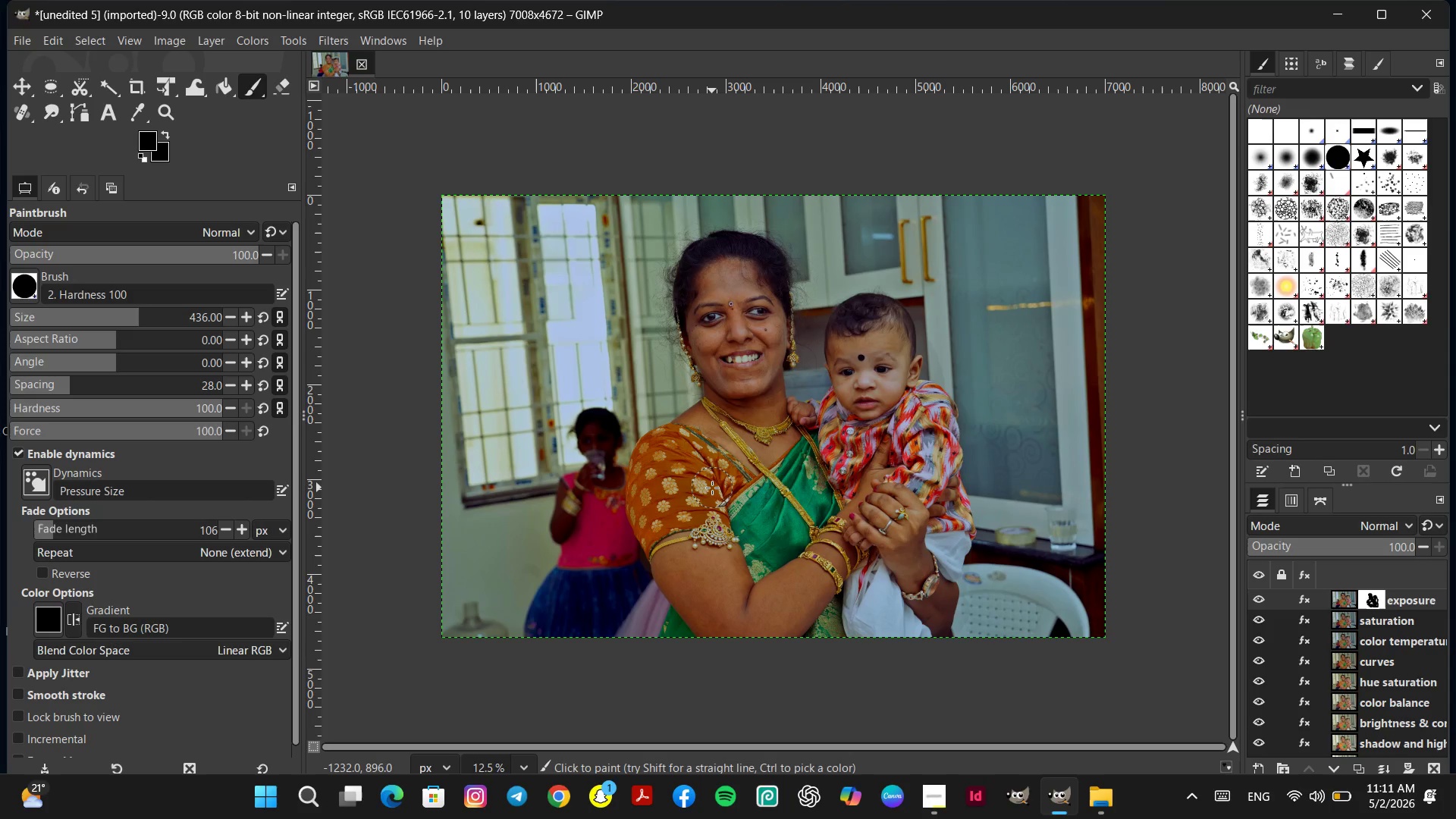 
left_click([20, 36])
 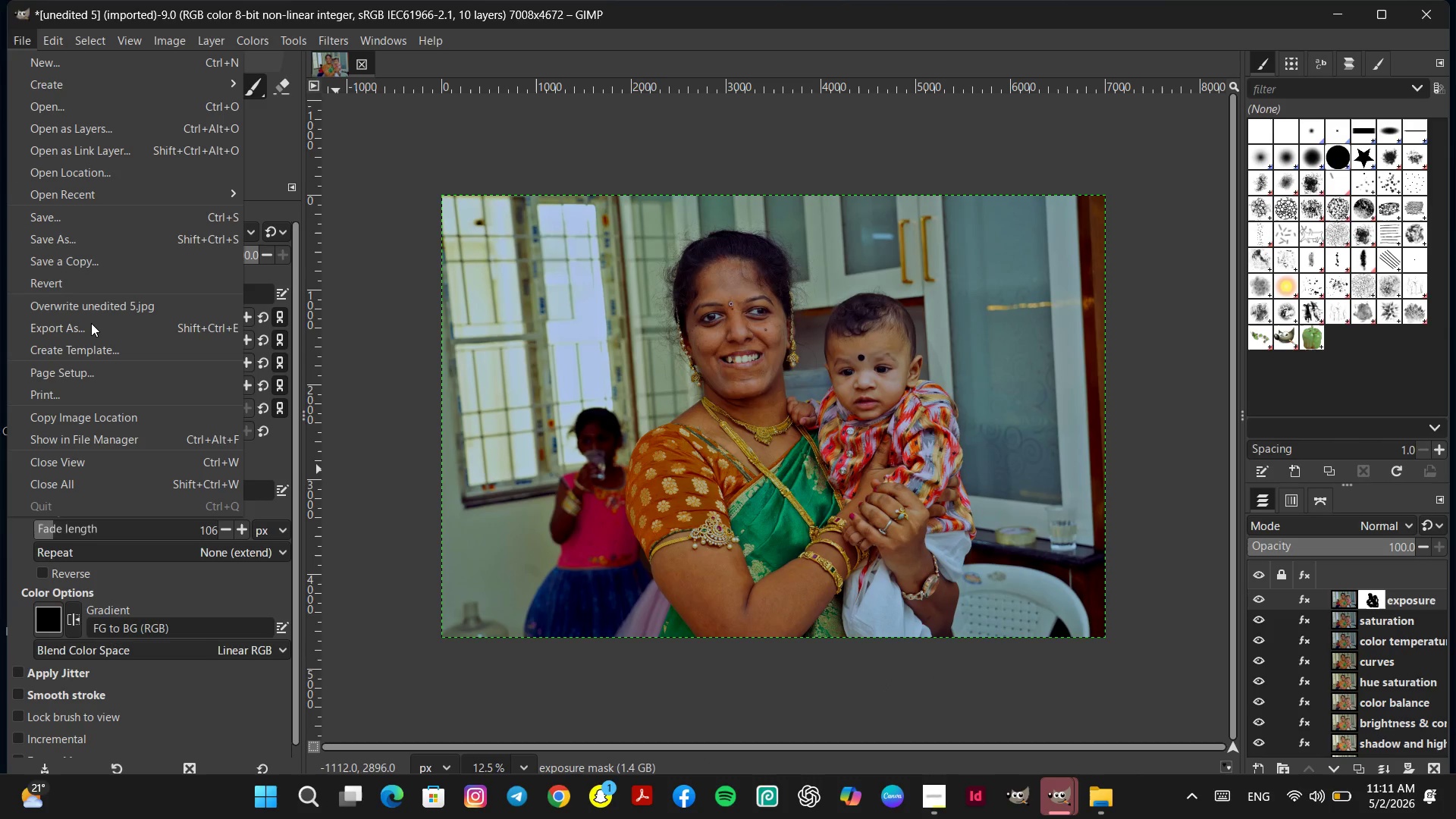 
left_click([72, 325])
 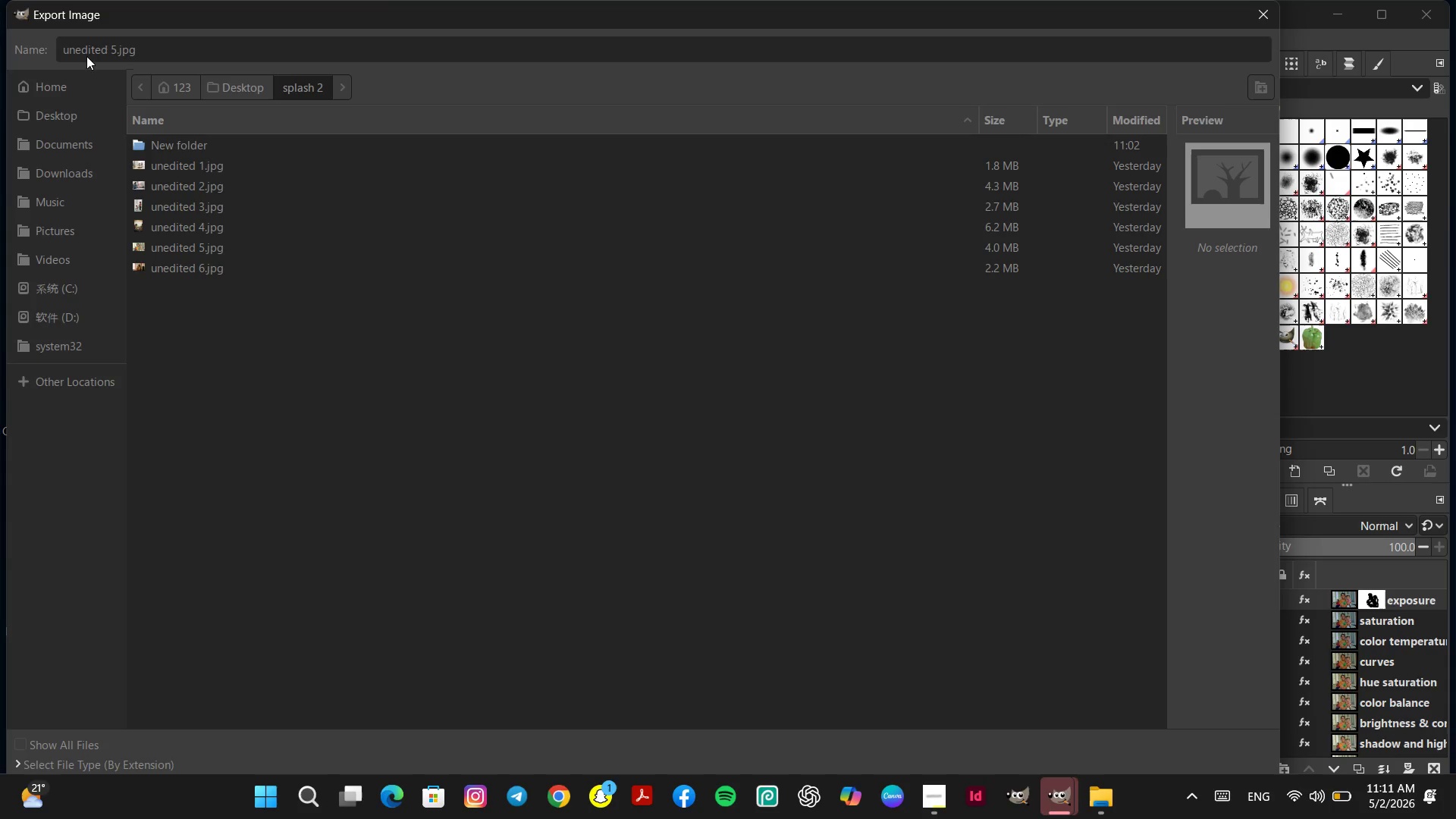 
left_click([77, 47])
 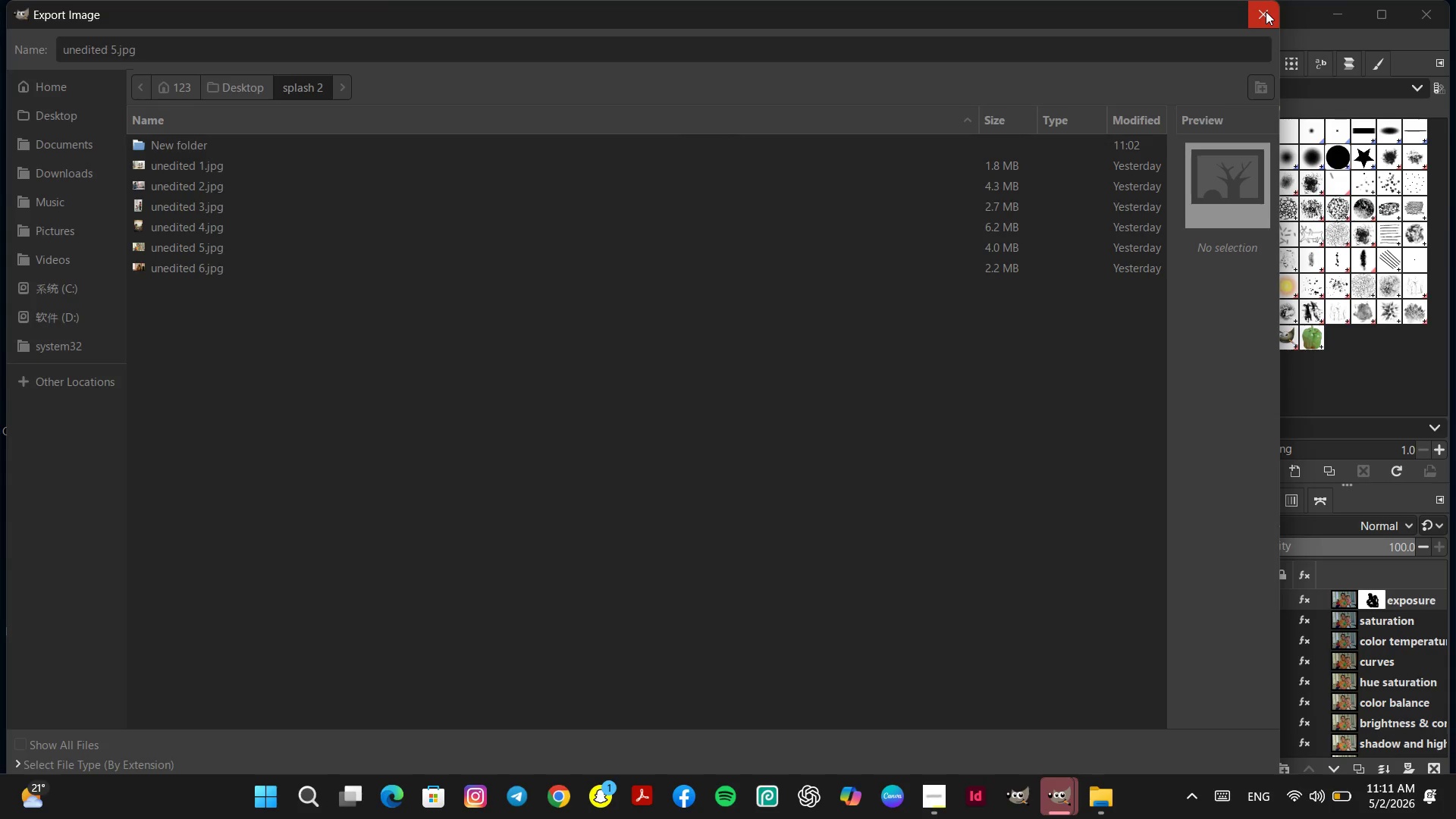 
left_click([1262, 12])
 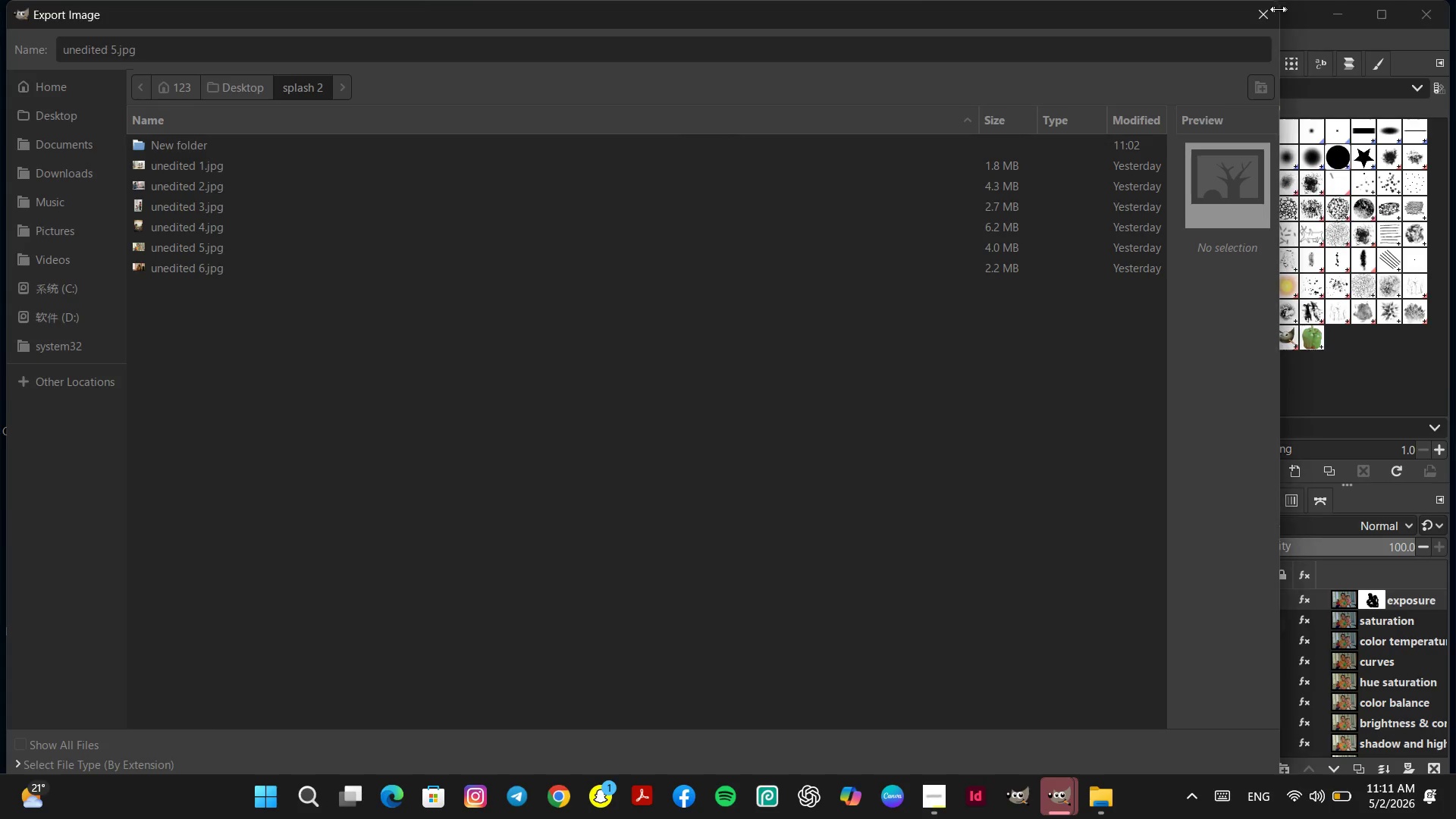 
double_click([1271, 9])
 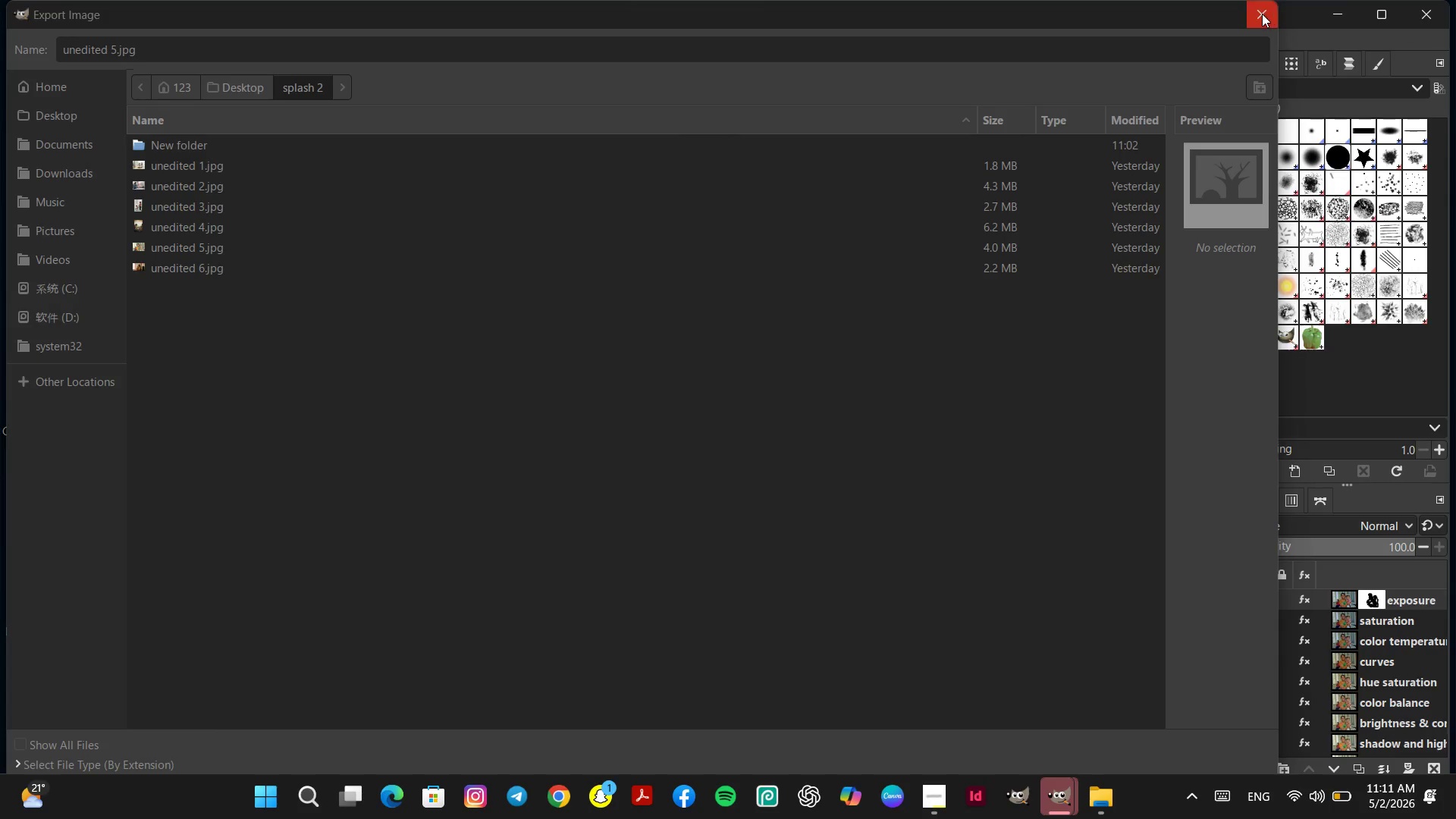 
triple_click([1262, 14])
 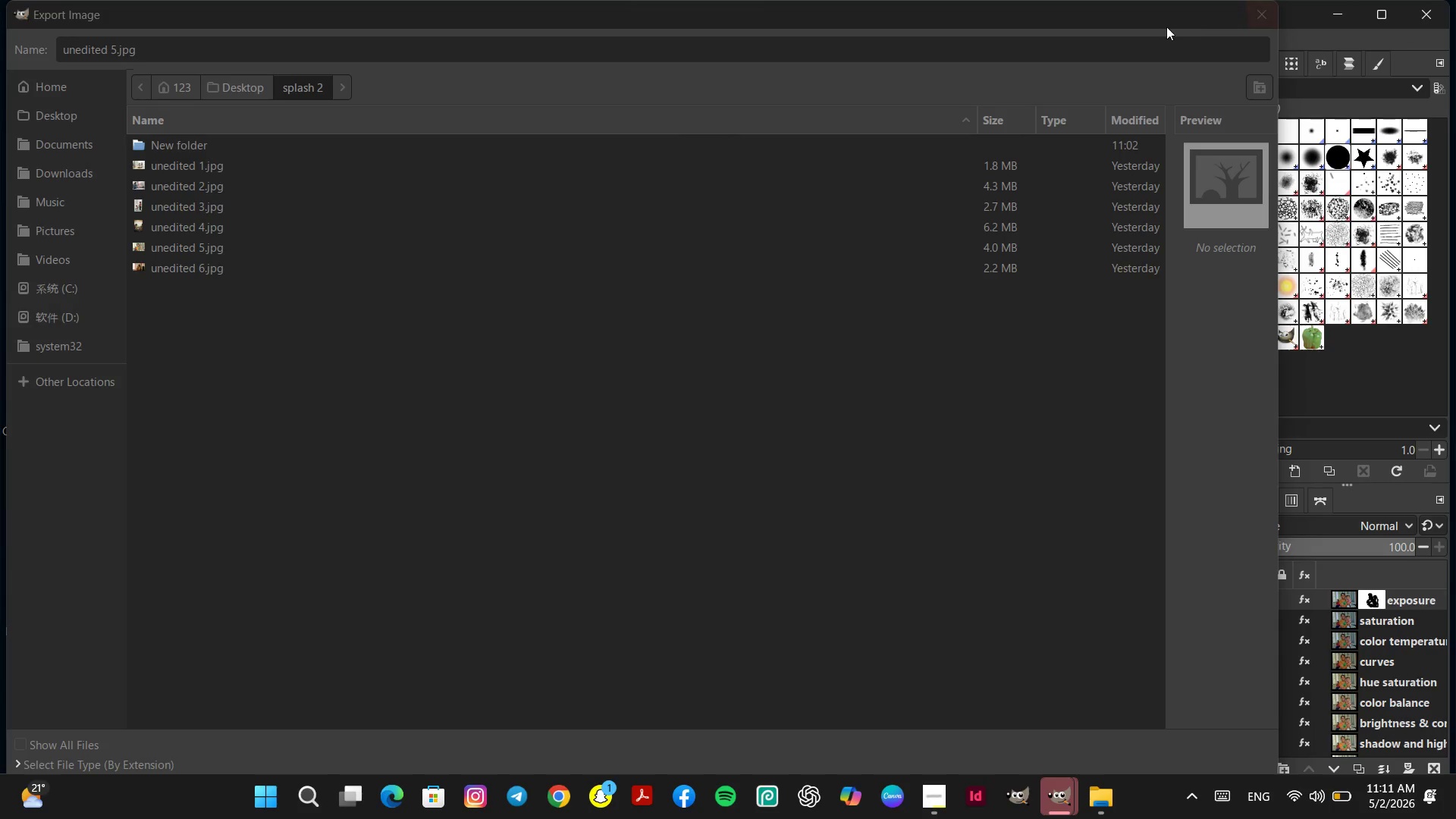 
left_click_drag(start_coordinate=[1166, 27], to_coordinate=[1119, 92])
 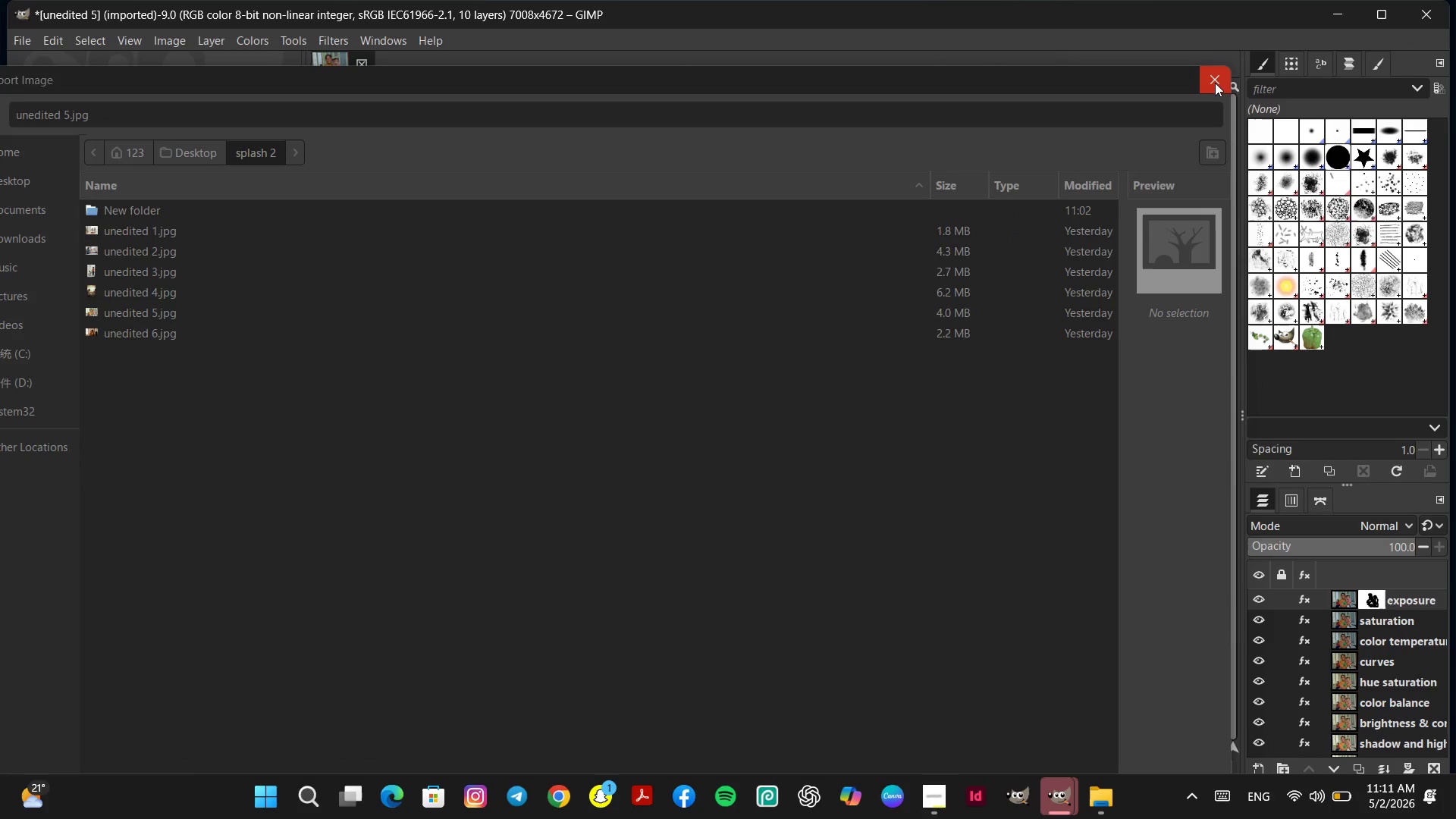 
double_click([1213, 83])
 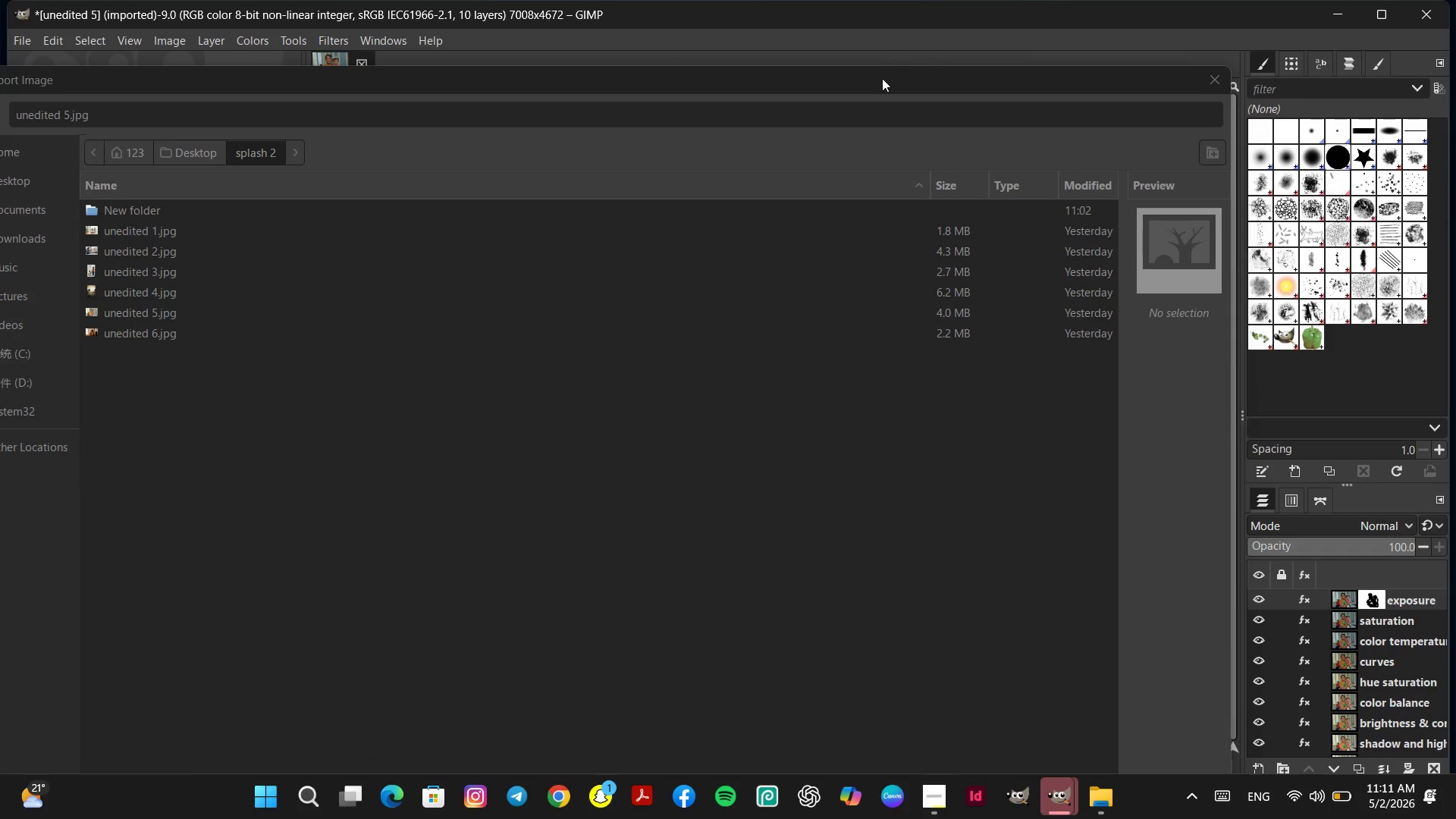 
left_click_drag(start_coordinate=[877, 83], to_coordinate=[1046, 41])
 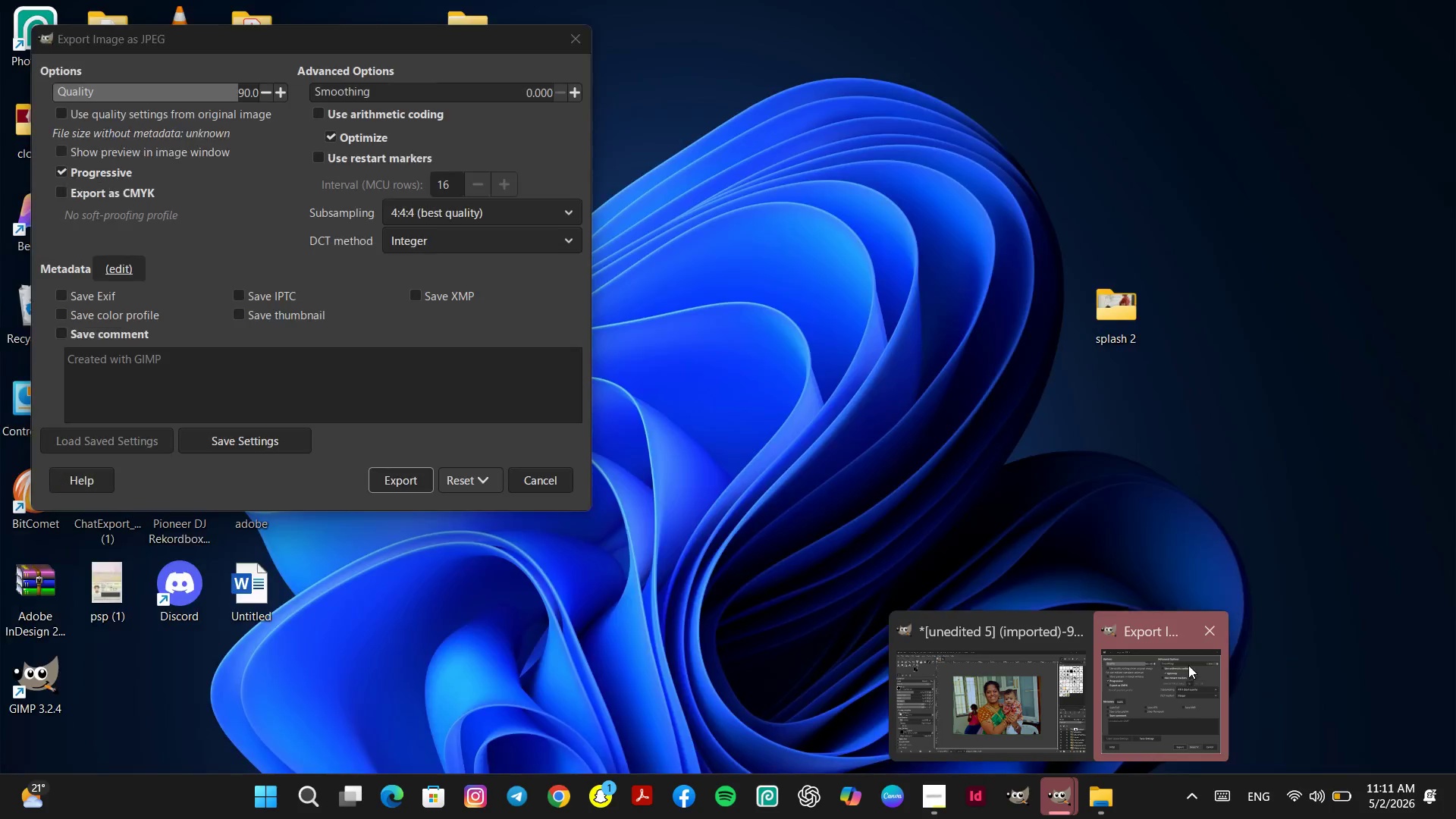 
left_click([1206, 636])
 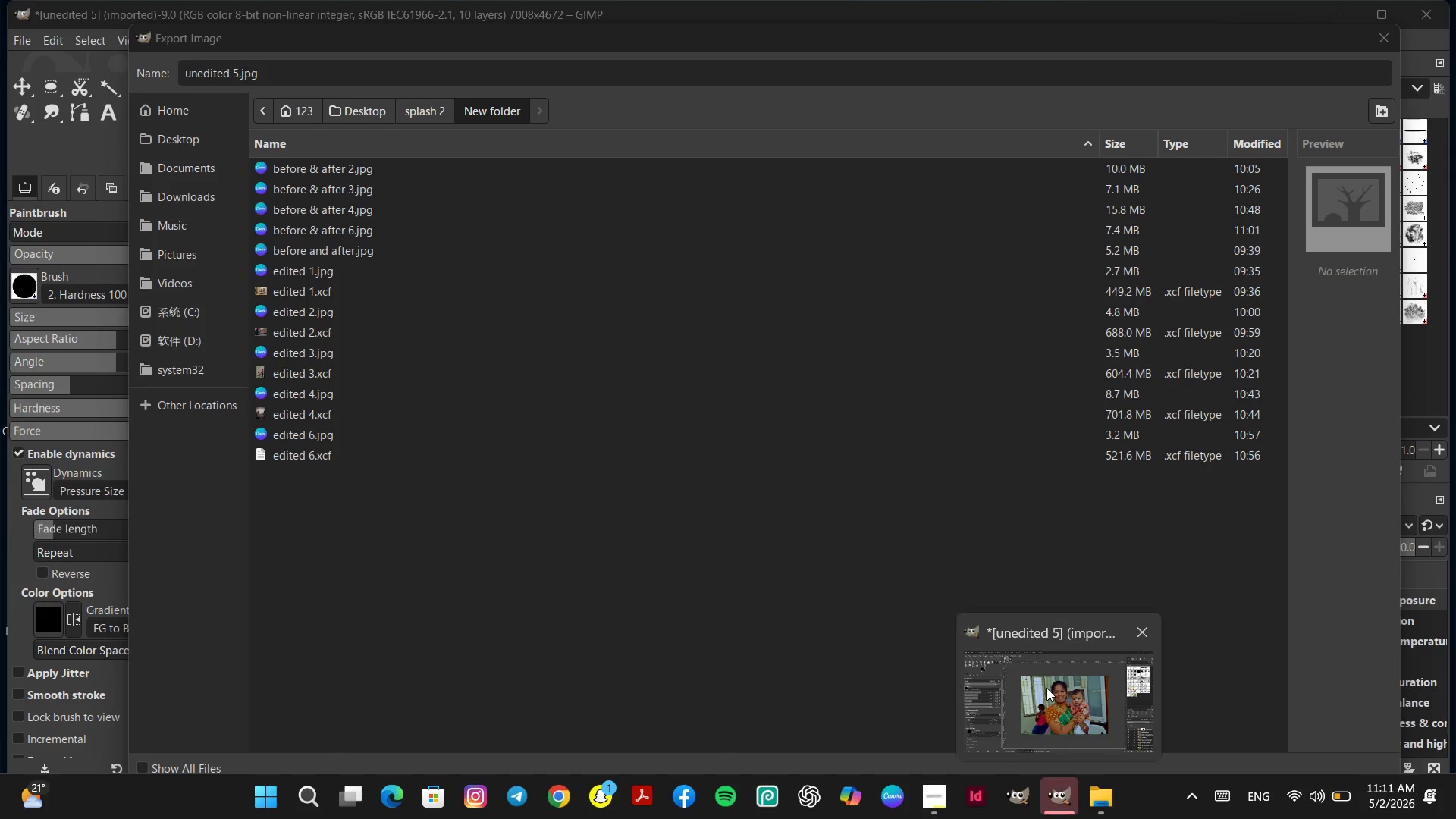 
left_click([1046, 688])
 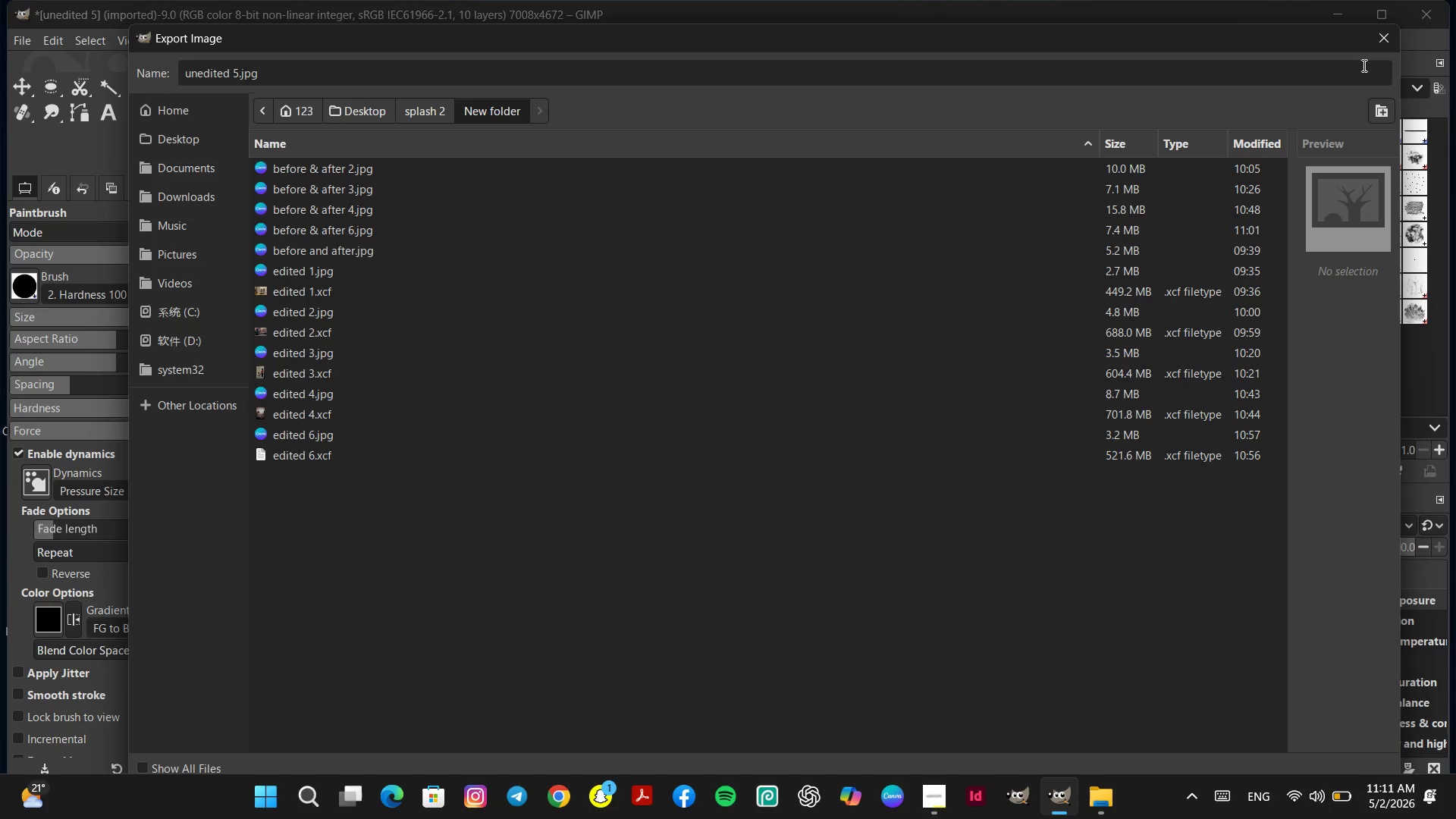 
left_click([1381, 42])
 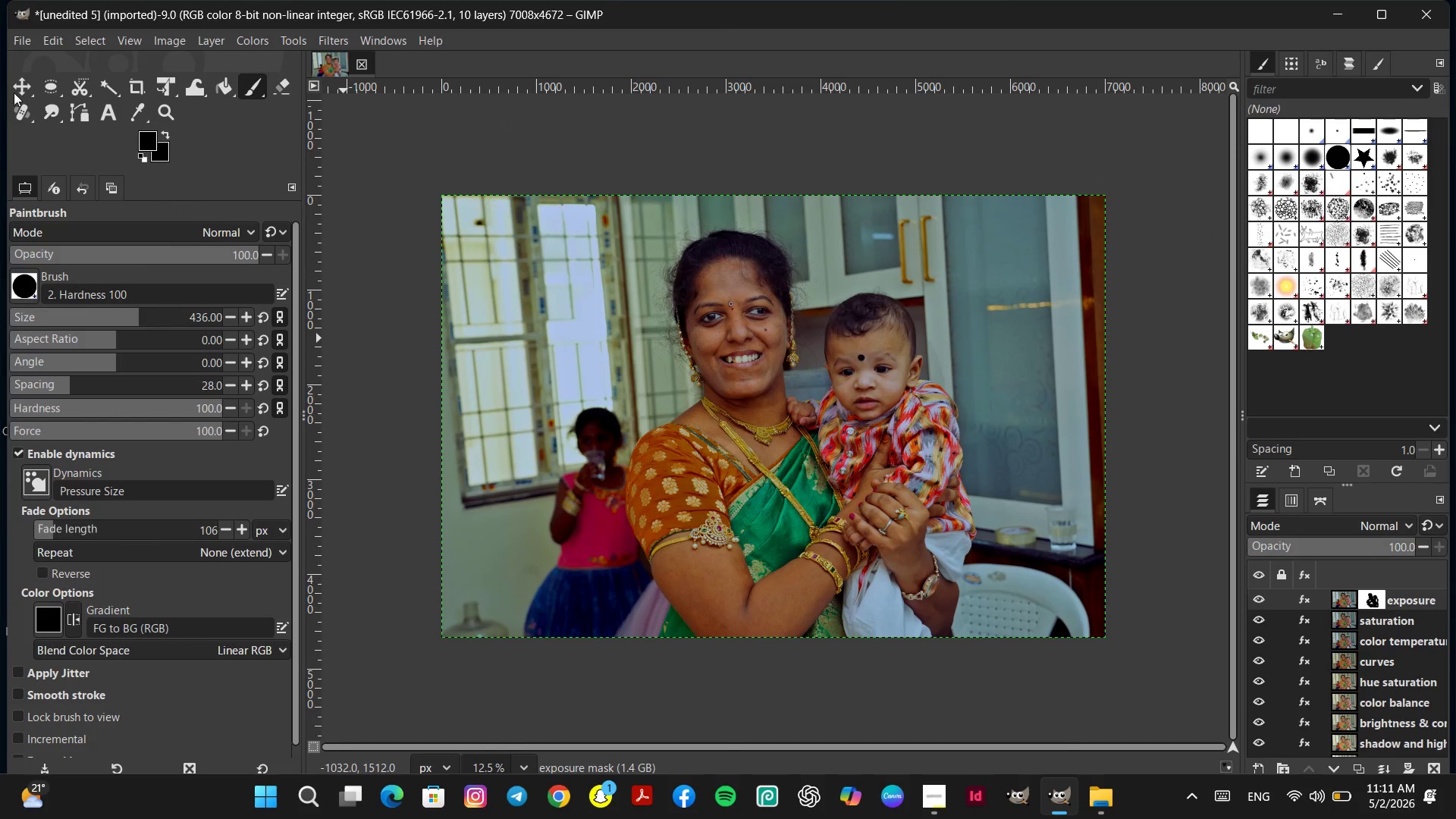 
left_click([19, 36])
 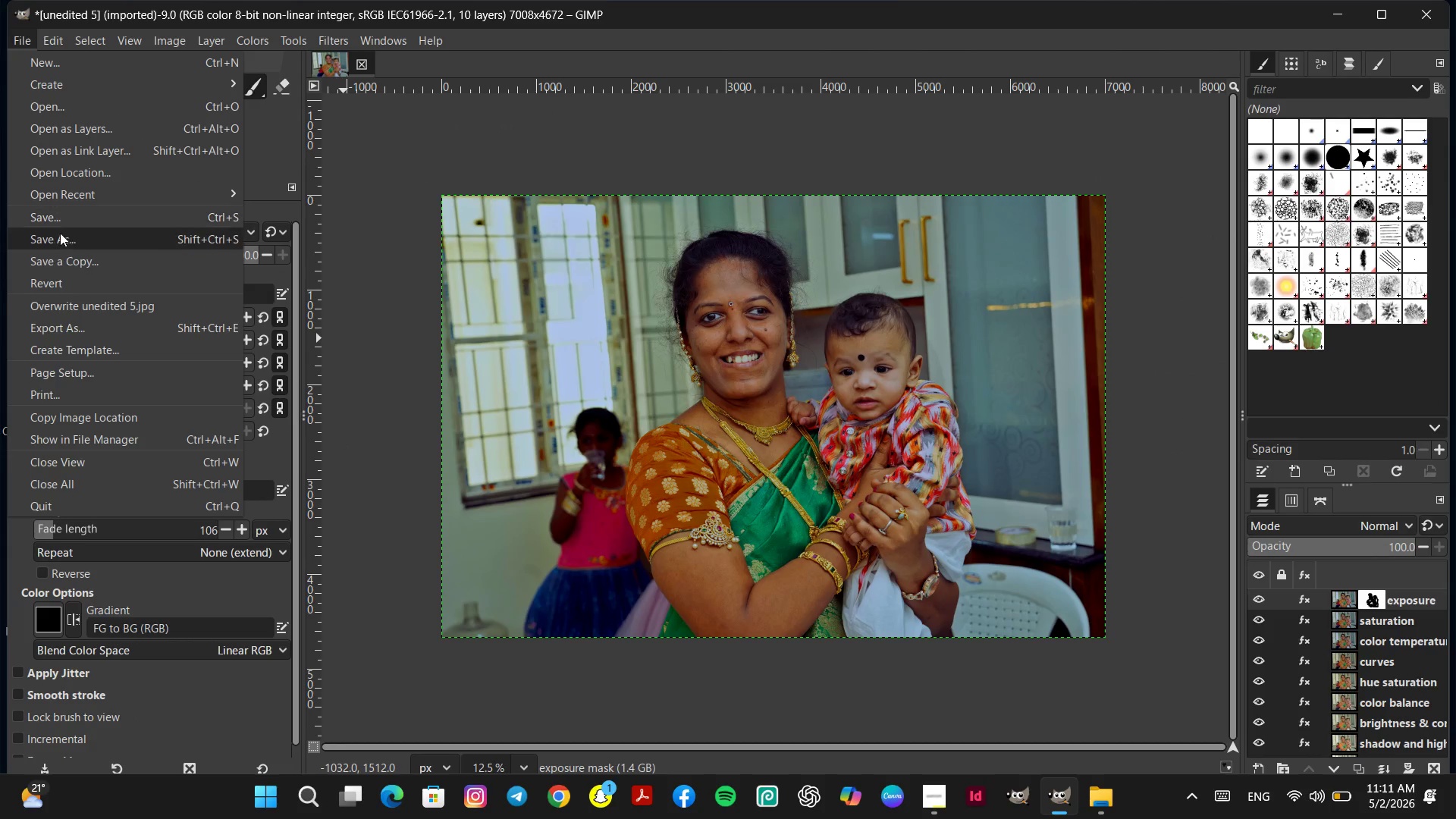 
left_click([61, 233])
 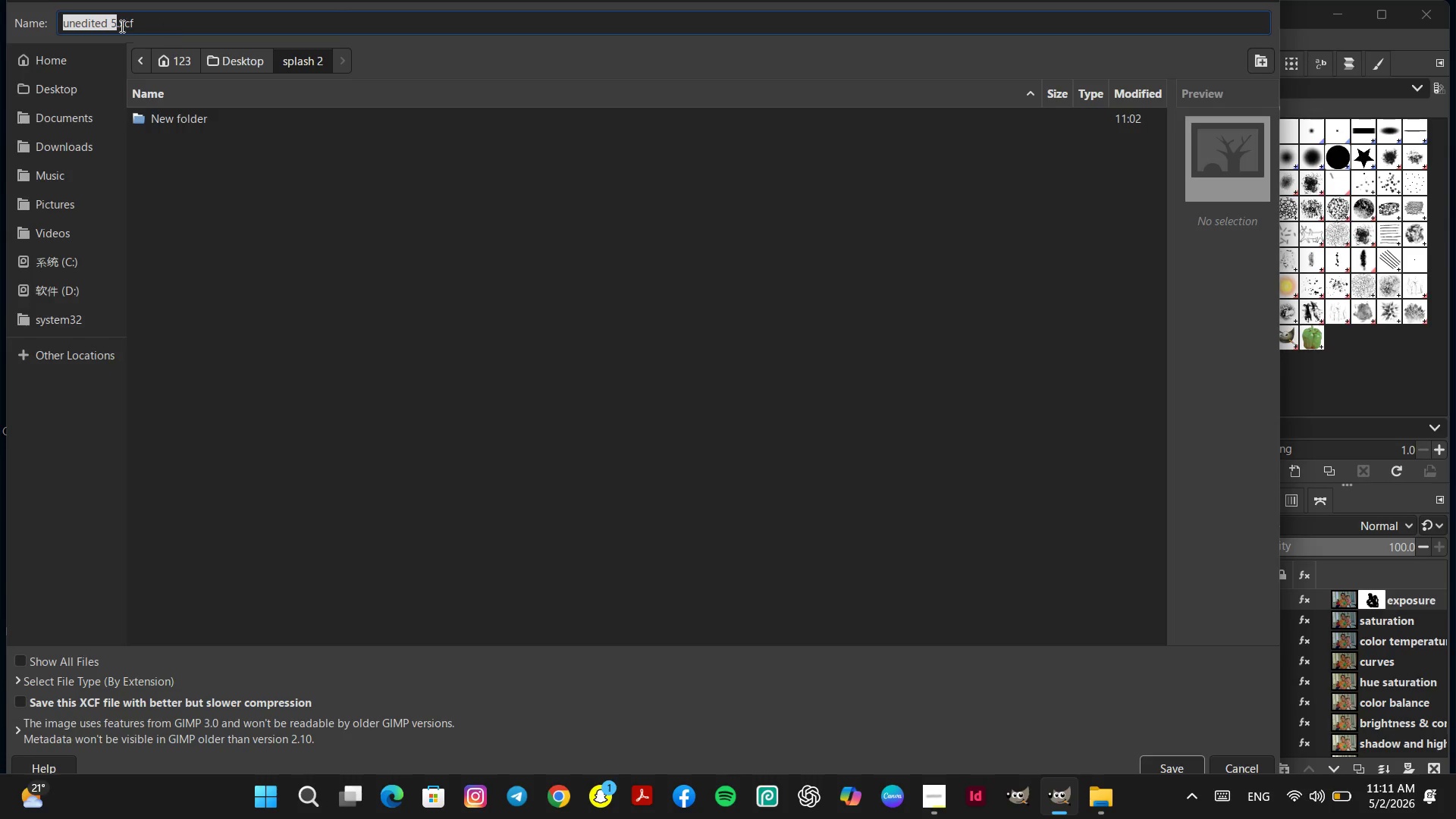 
left_click([73, 23])
 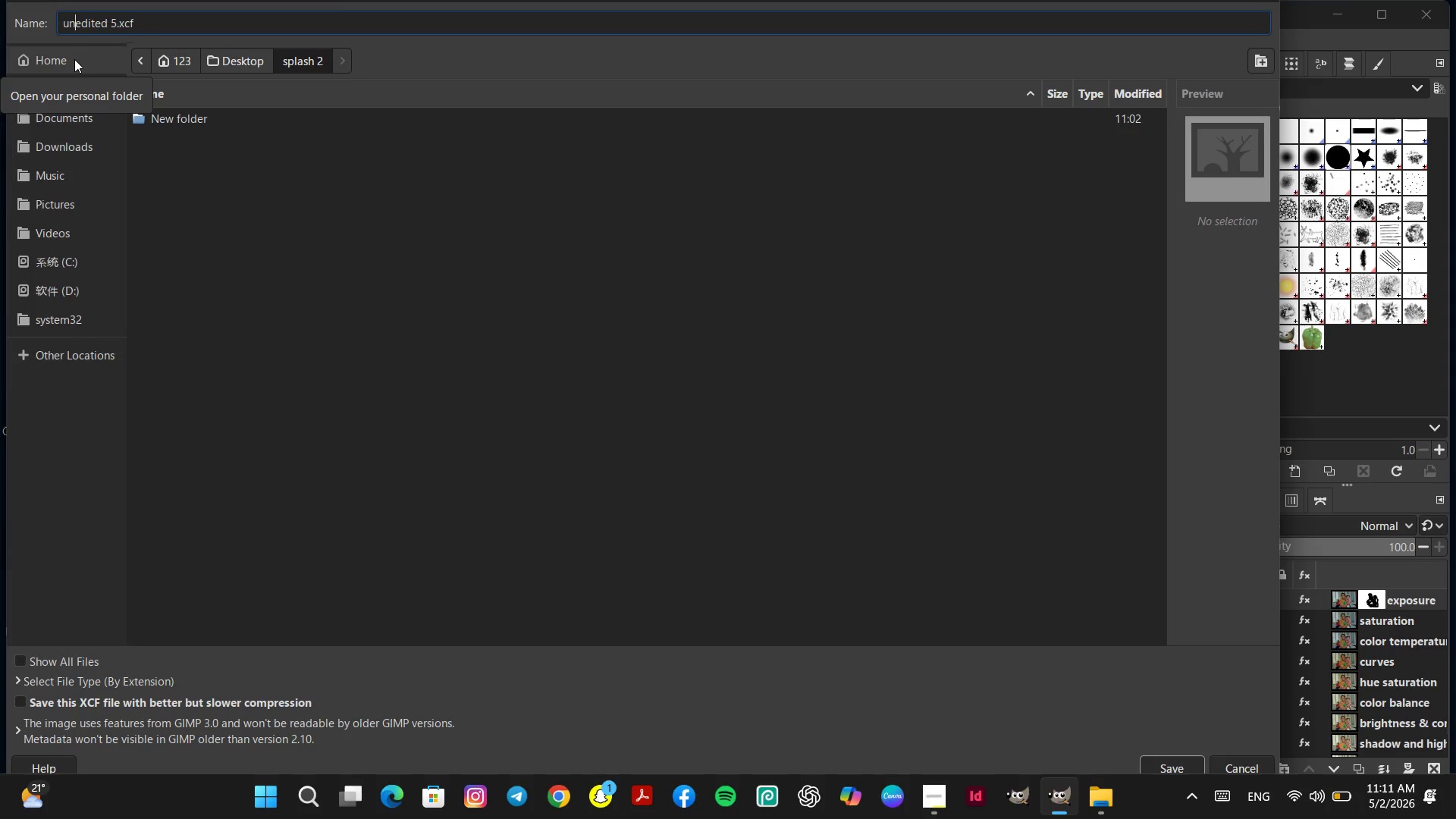 
key(Backspace)
 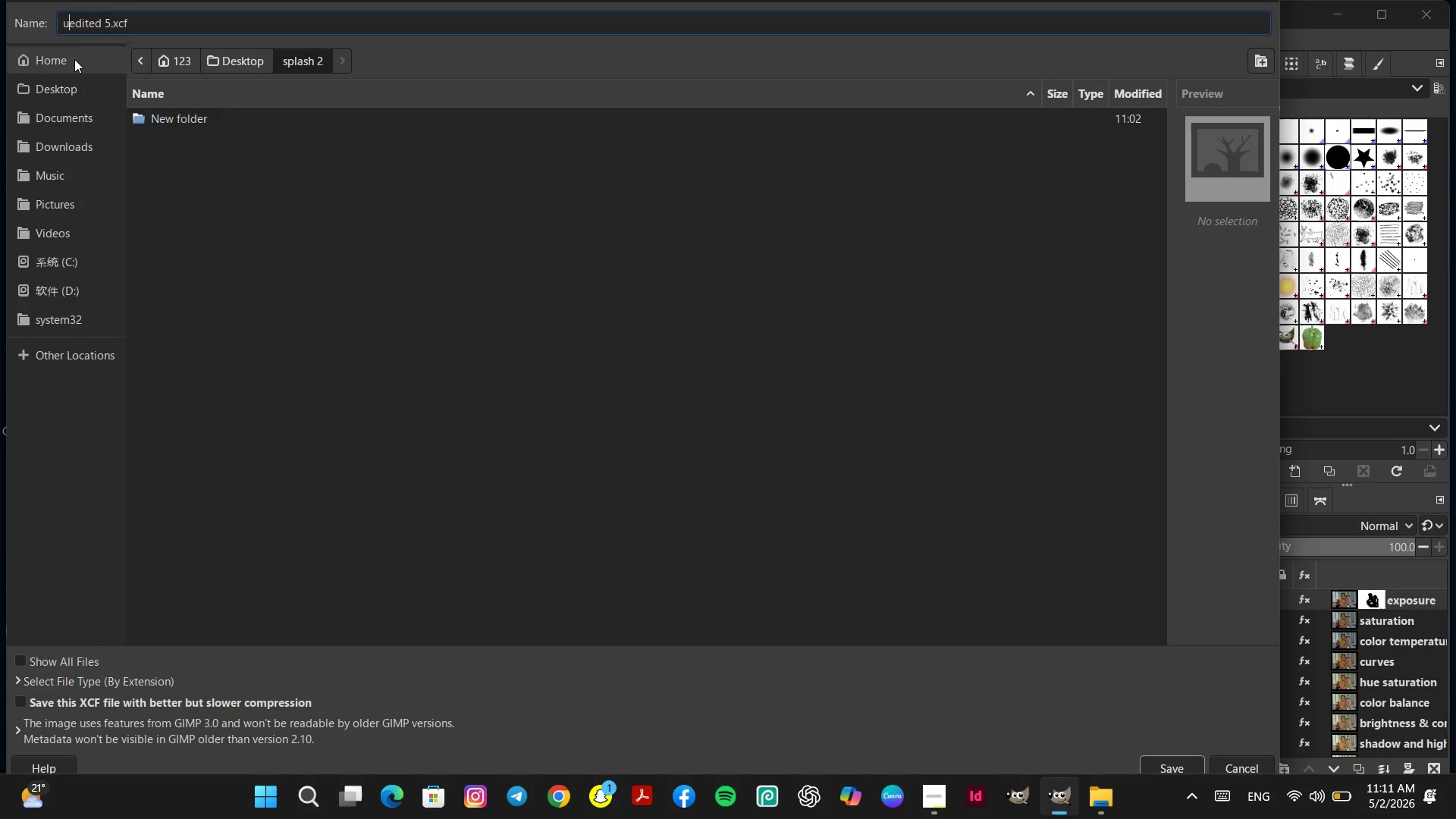 
key(Backspace)
 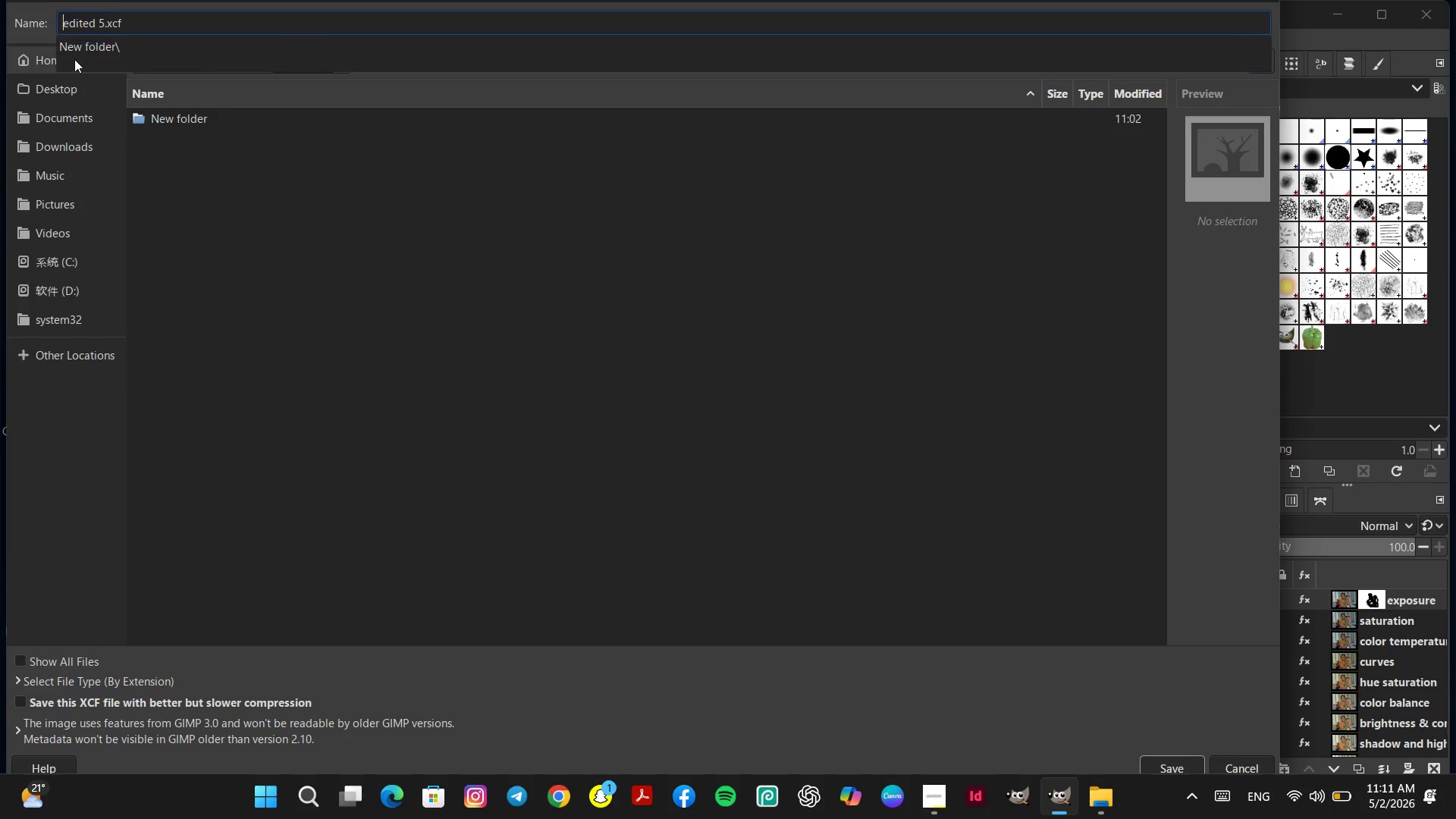 
key(Backspace)
 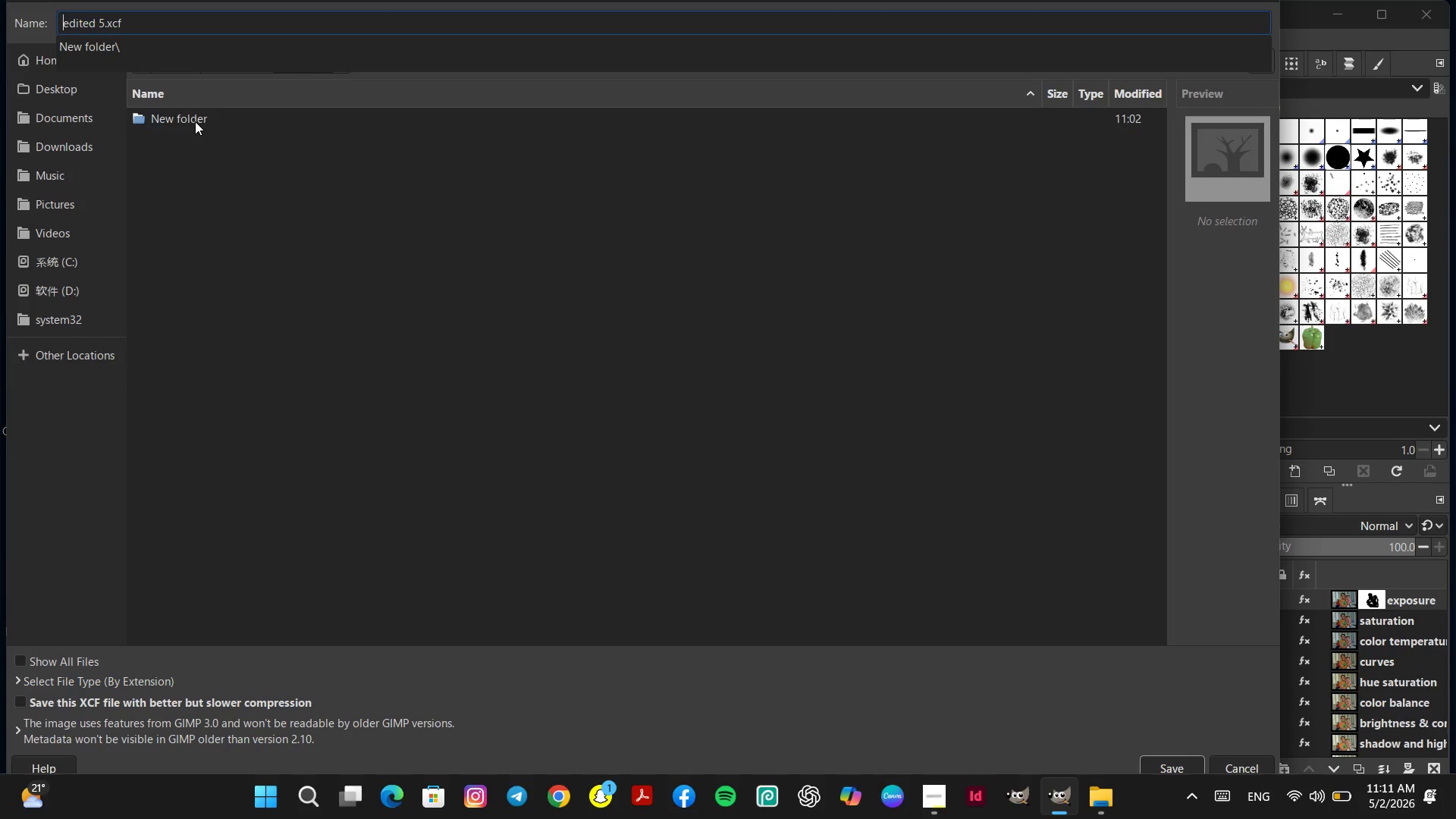 
double_click([194, 118])
 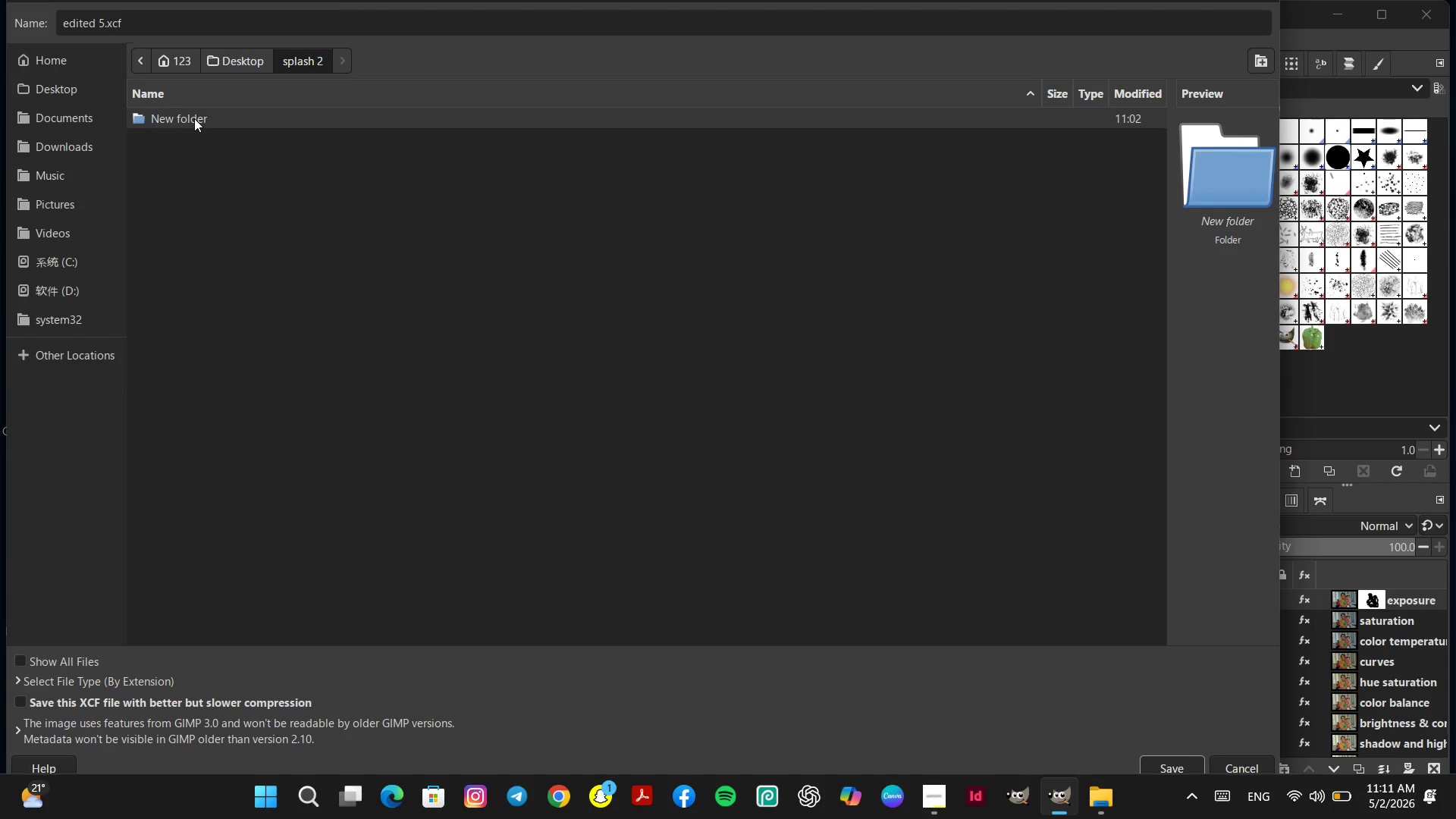 
double_click([194, 118])
 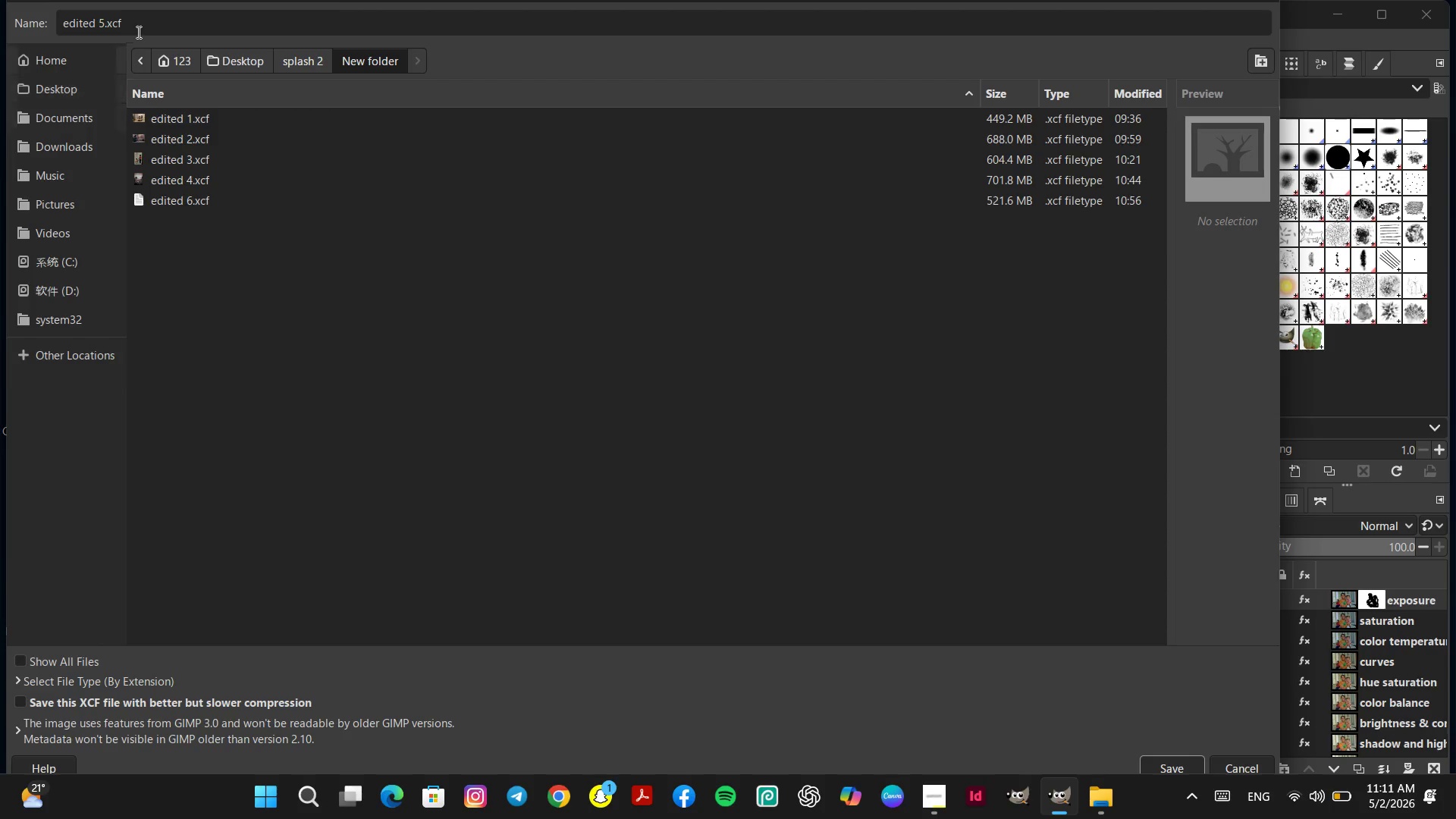 
left_click([143, 23])
 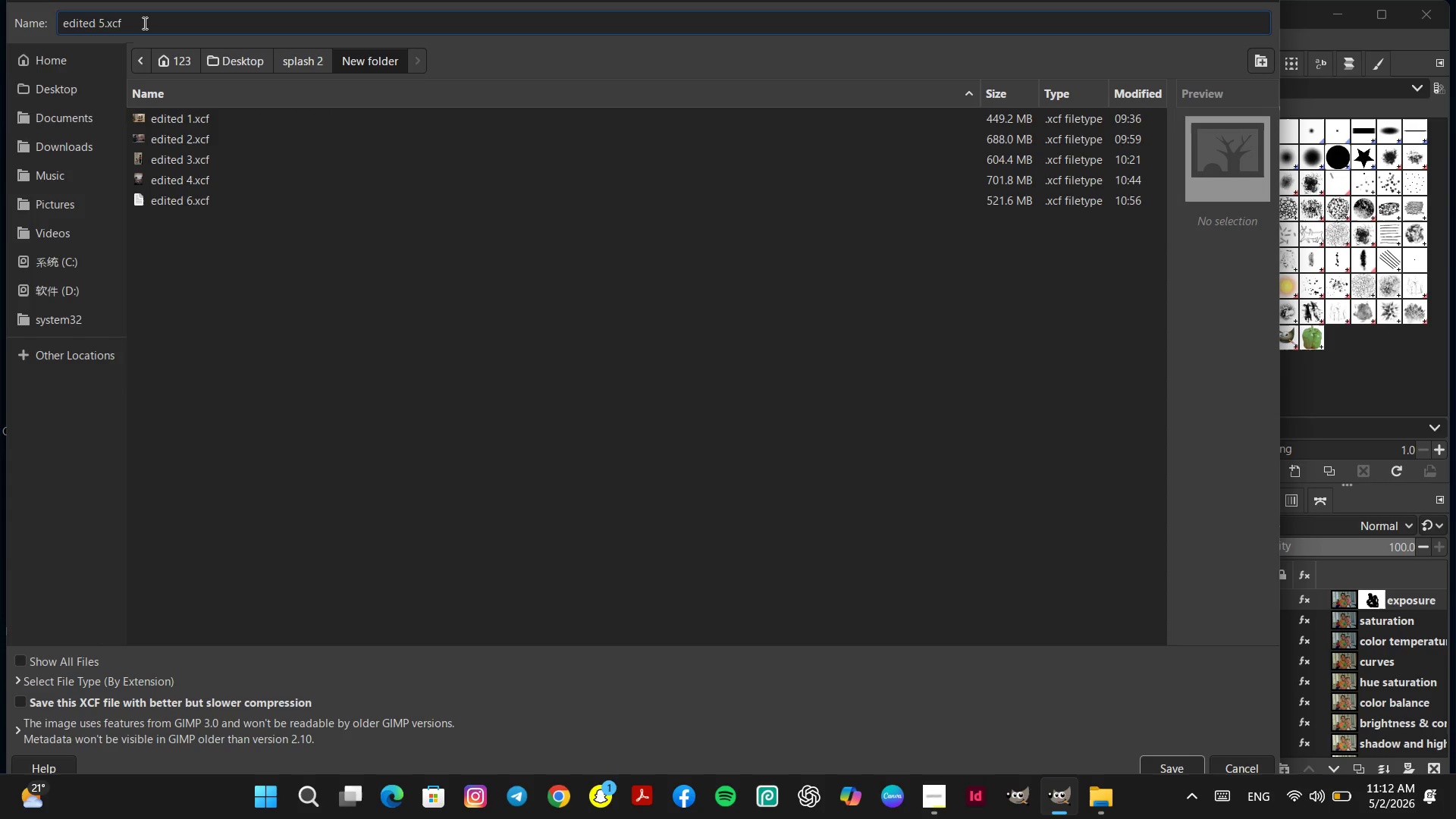 
key(Enter)
 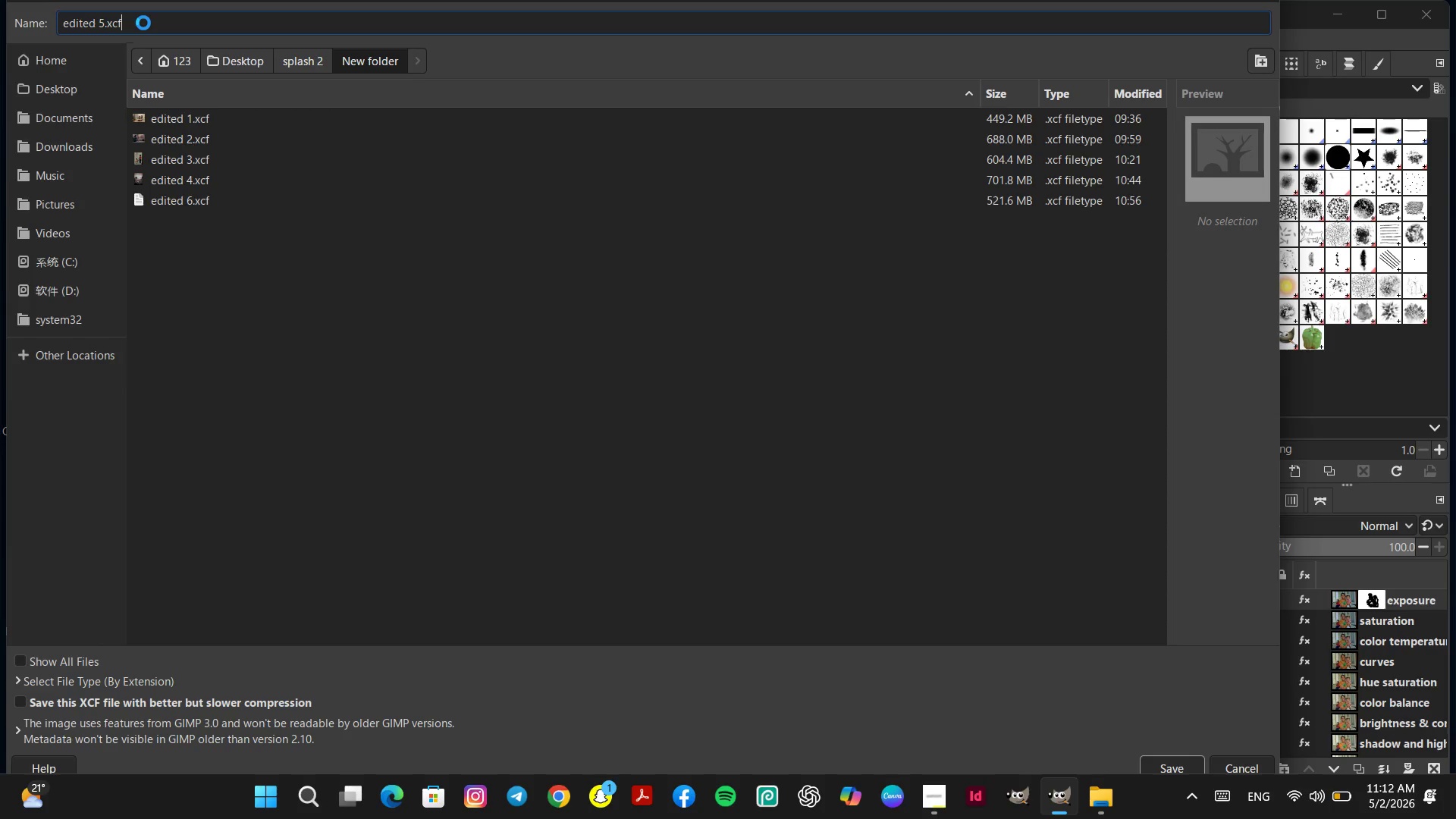 
wait(12.51)
 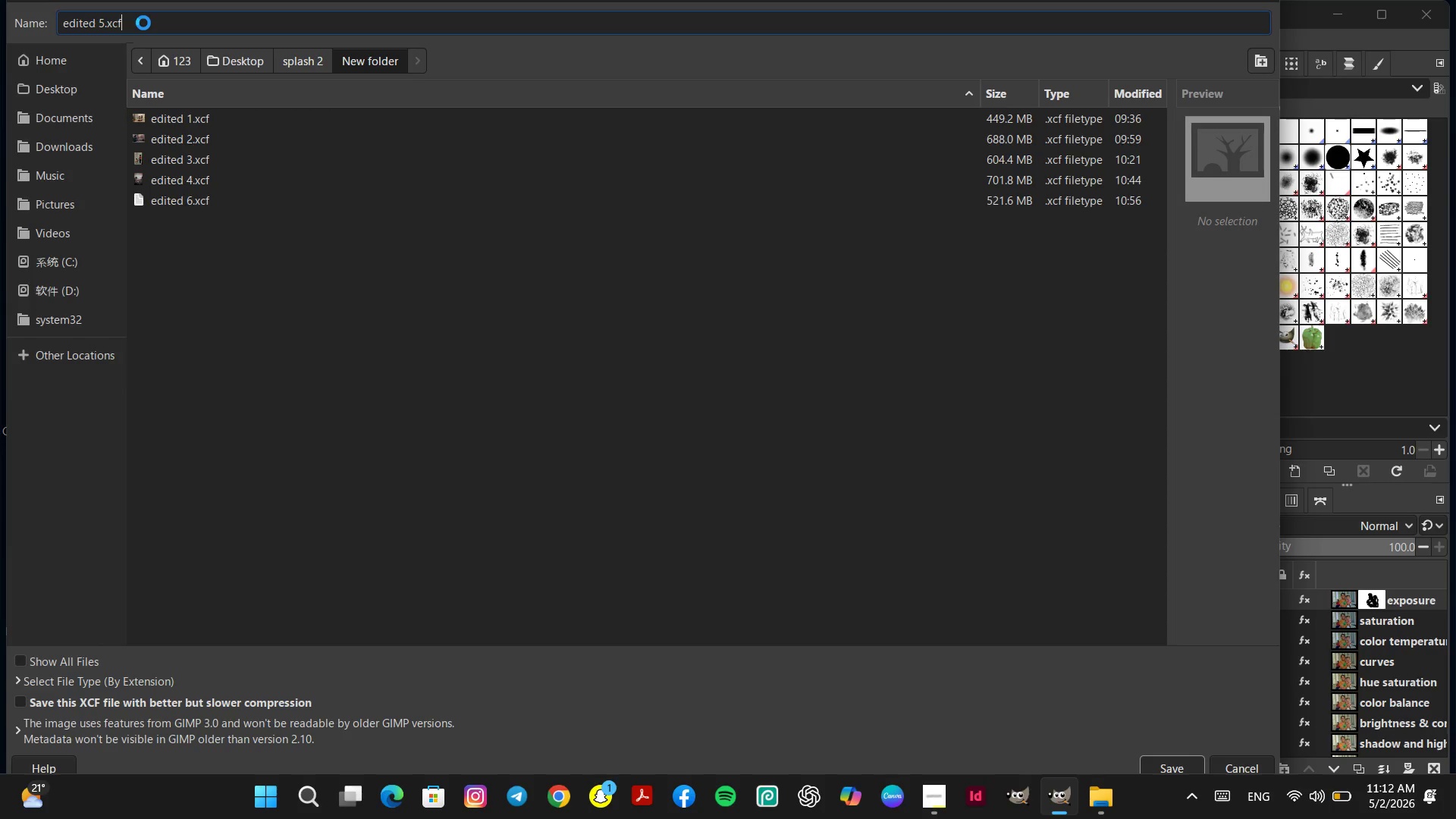 
left_click([935, 796])